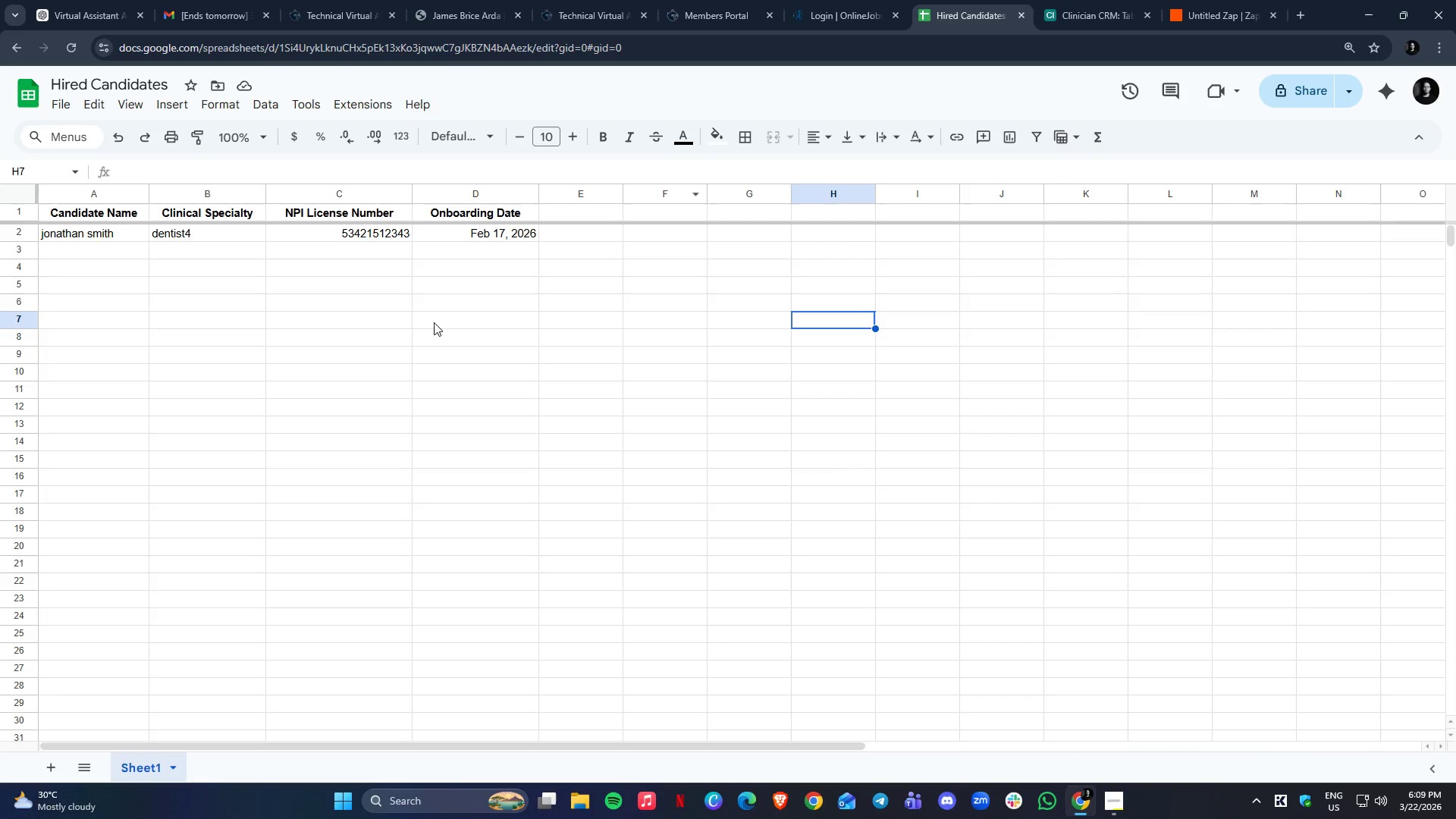 
left_click([277, 384])
 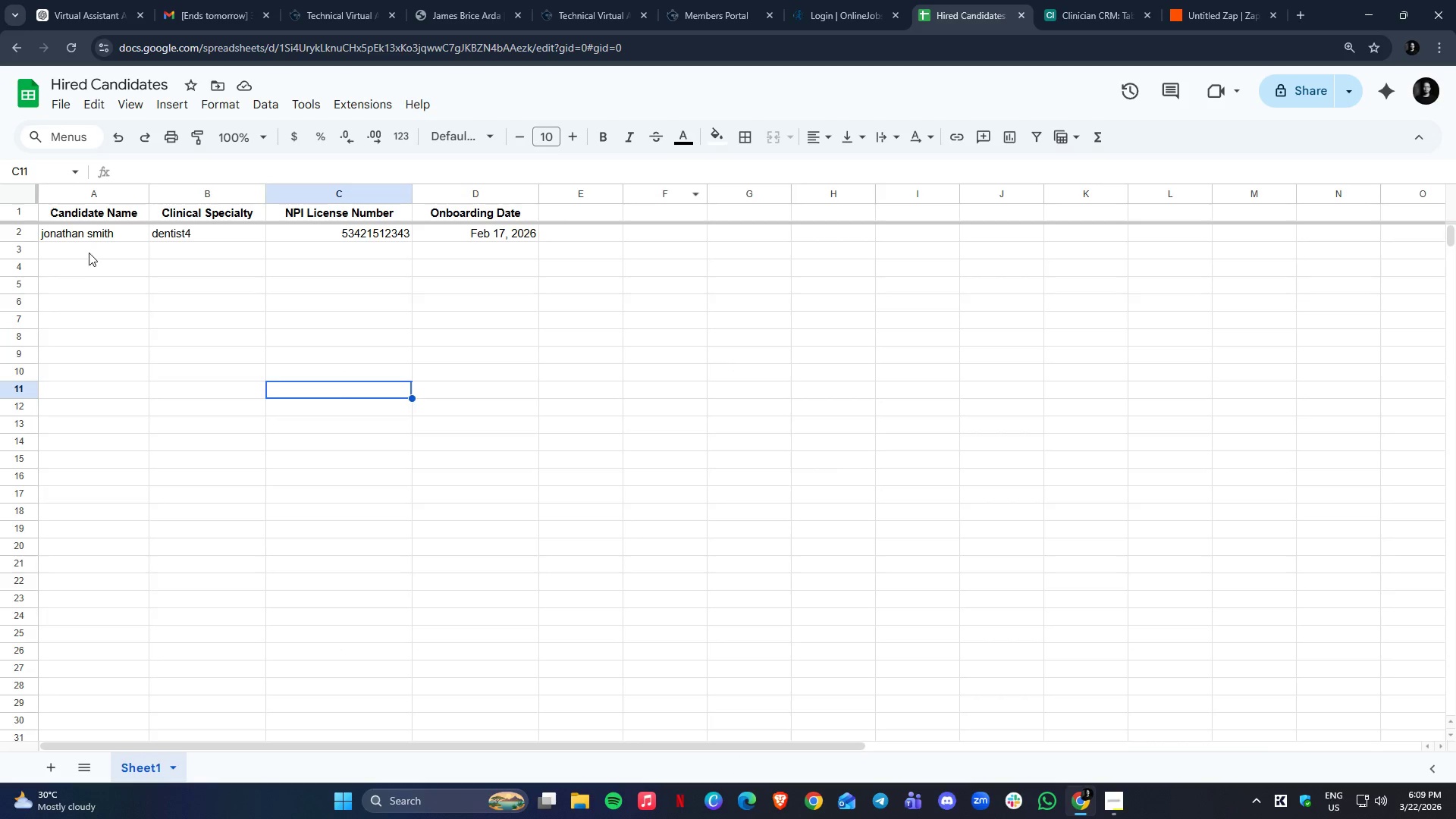 
left_click([87, 257])
 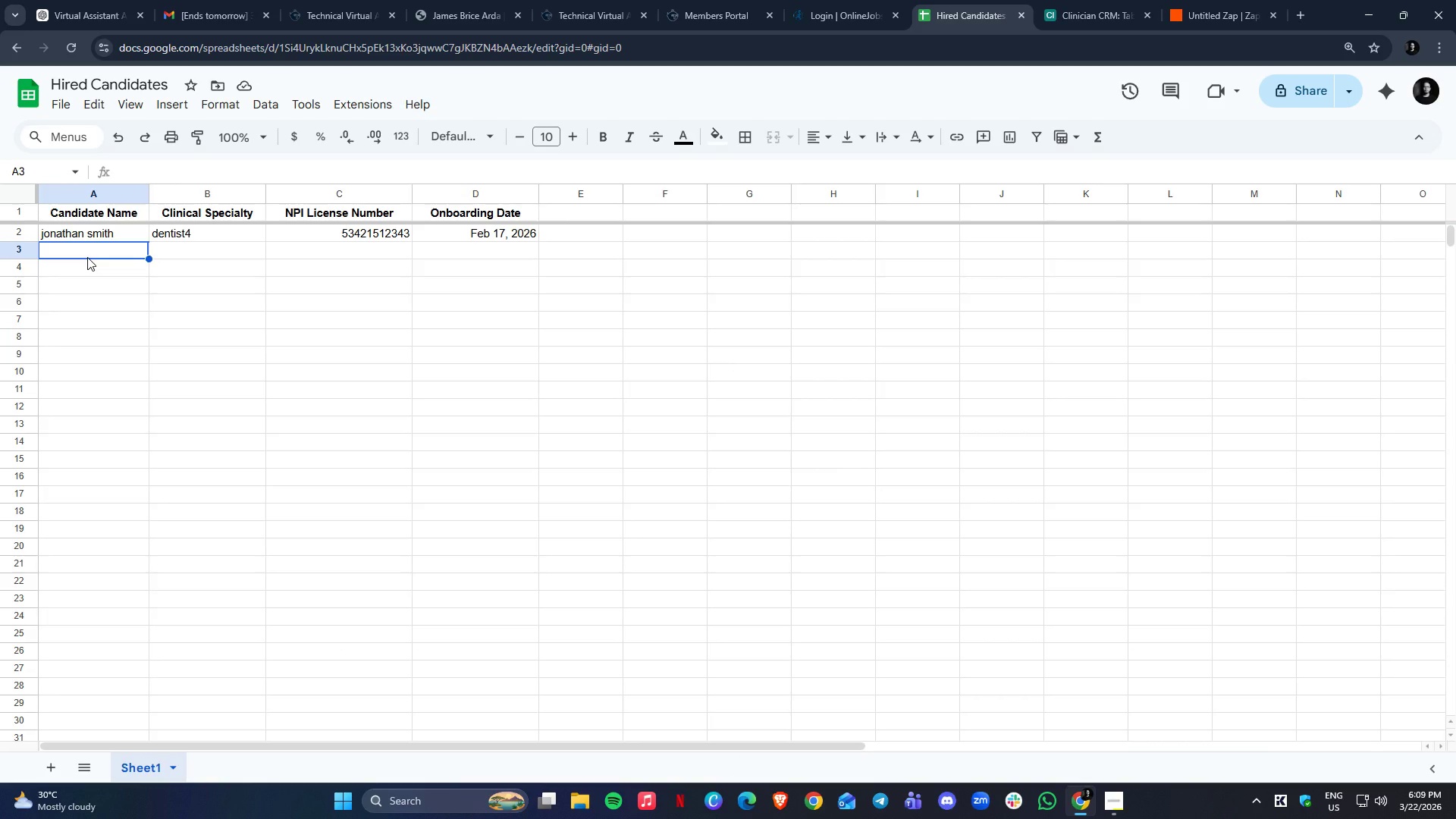 
type(settie may)
key(Tab)
type(dentst 5)
key(Backspace)
key(Backspace)
key(Backspace)
key(Backspace)
type(is5 )
key(Backspace)
key(Backspace)
type(5 )
key(Backspace)
key(Backspace)
type(t 6)
key(Backspace)
key(Backspace)
type(6)
key(Tab)
type(35235233)
key(Tab)
 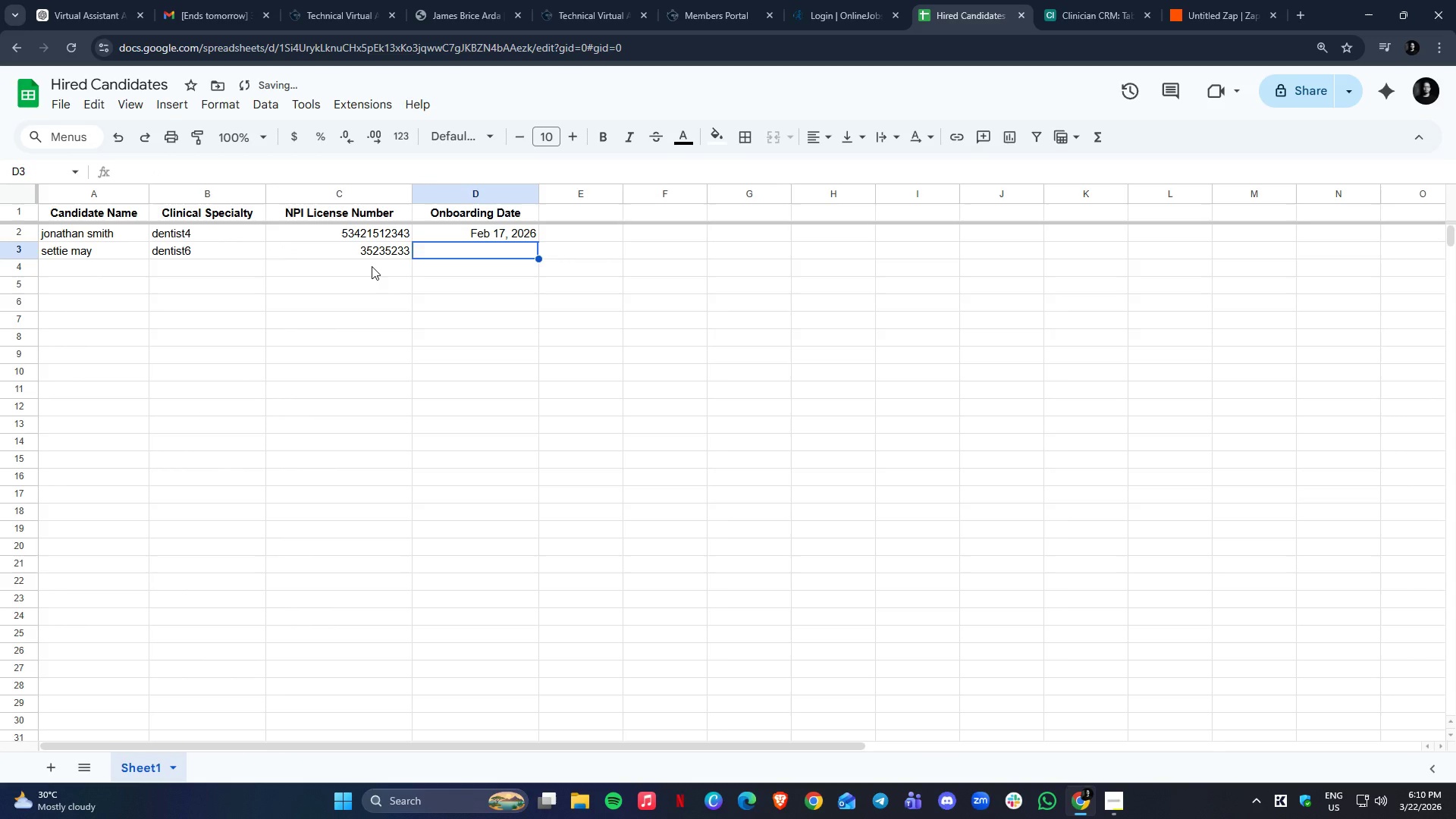 
type(Feb 9)
key(Backspace)
type(29)
key(Backspace)
type(8 292)
key(Backspace)
key(Backspace)
type(026)
 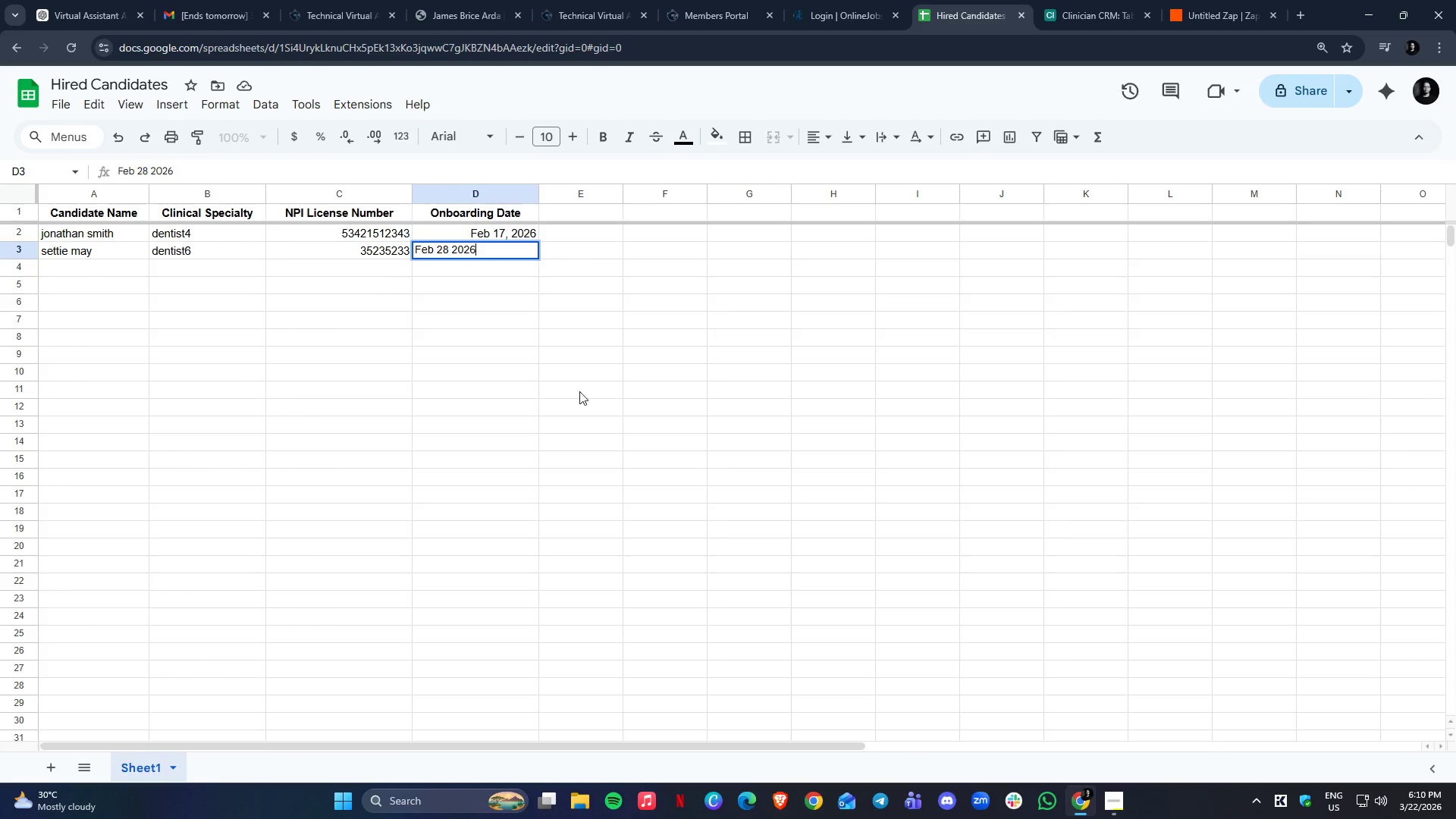 
left_click_drag(start_coordinate=[682, 422], to_coordinate=[705, 423])
 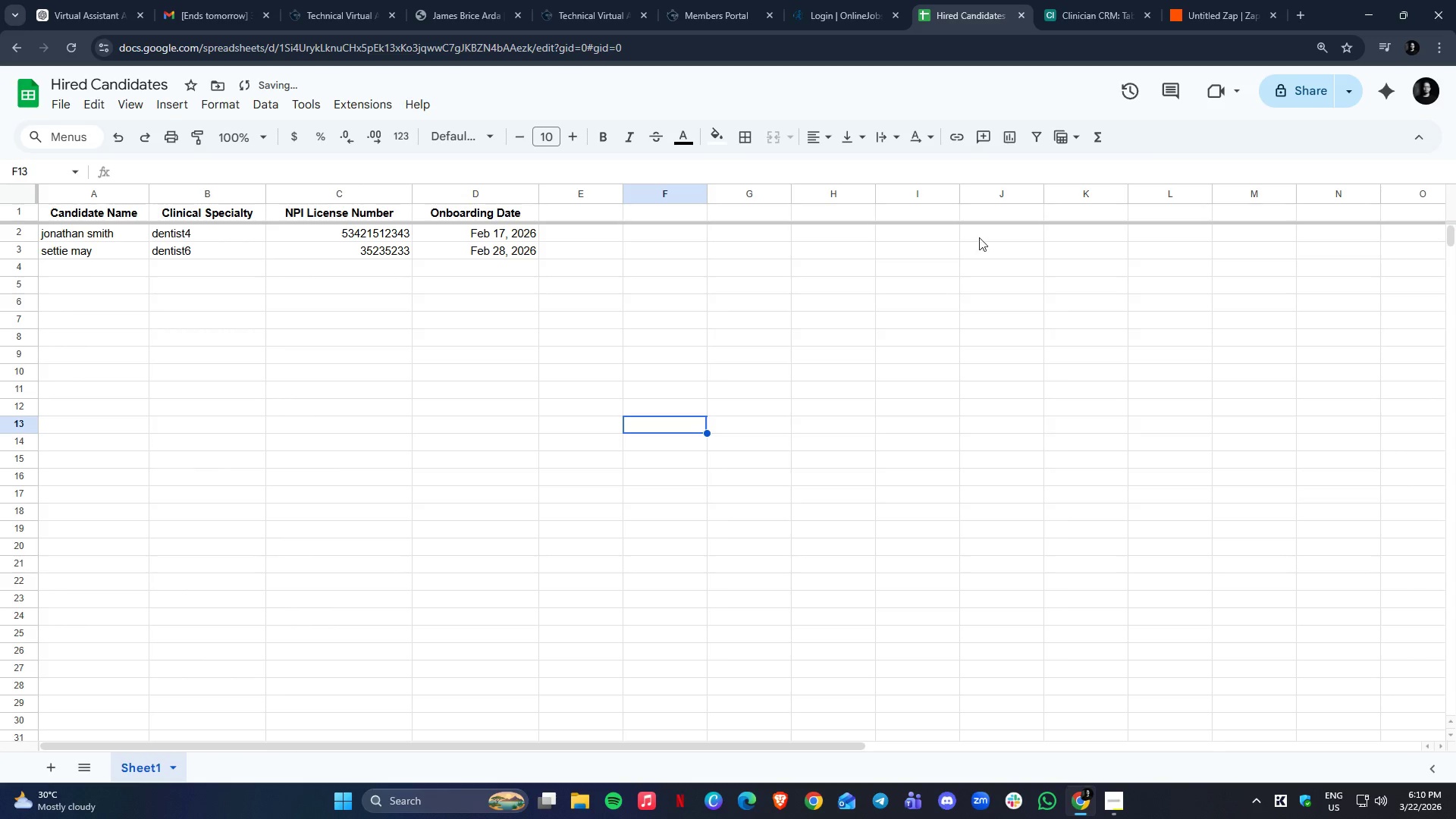 
left_click([1244, 0])
 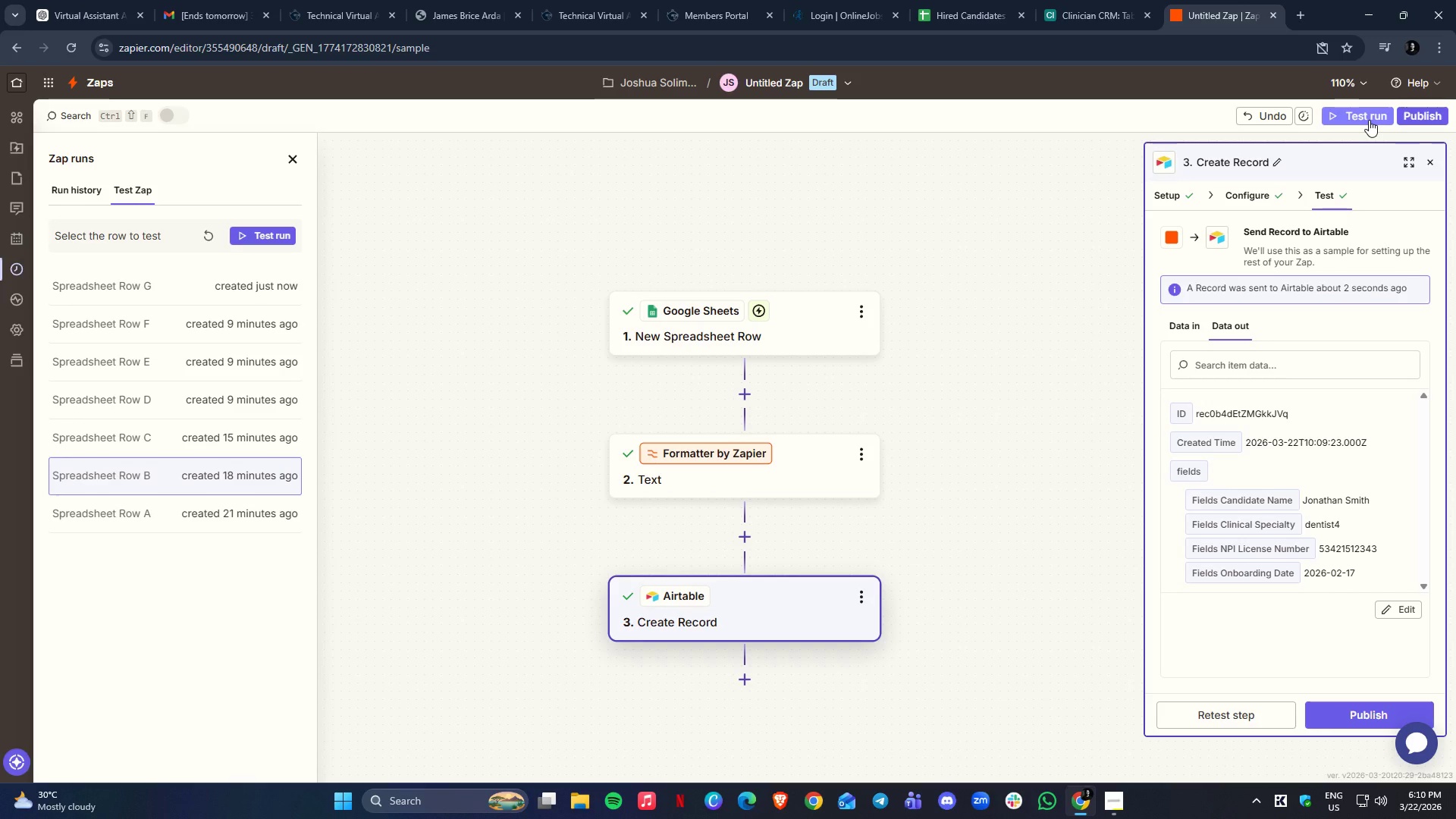 
left_click([1369, 120])
 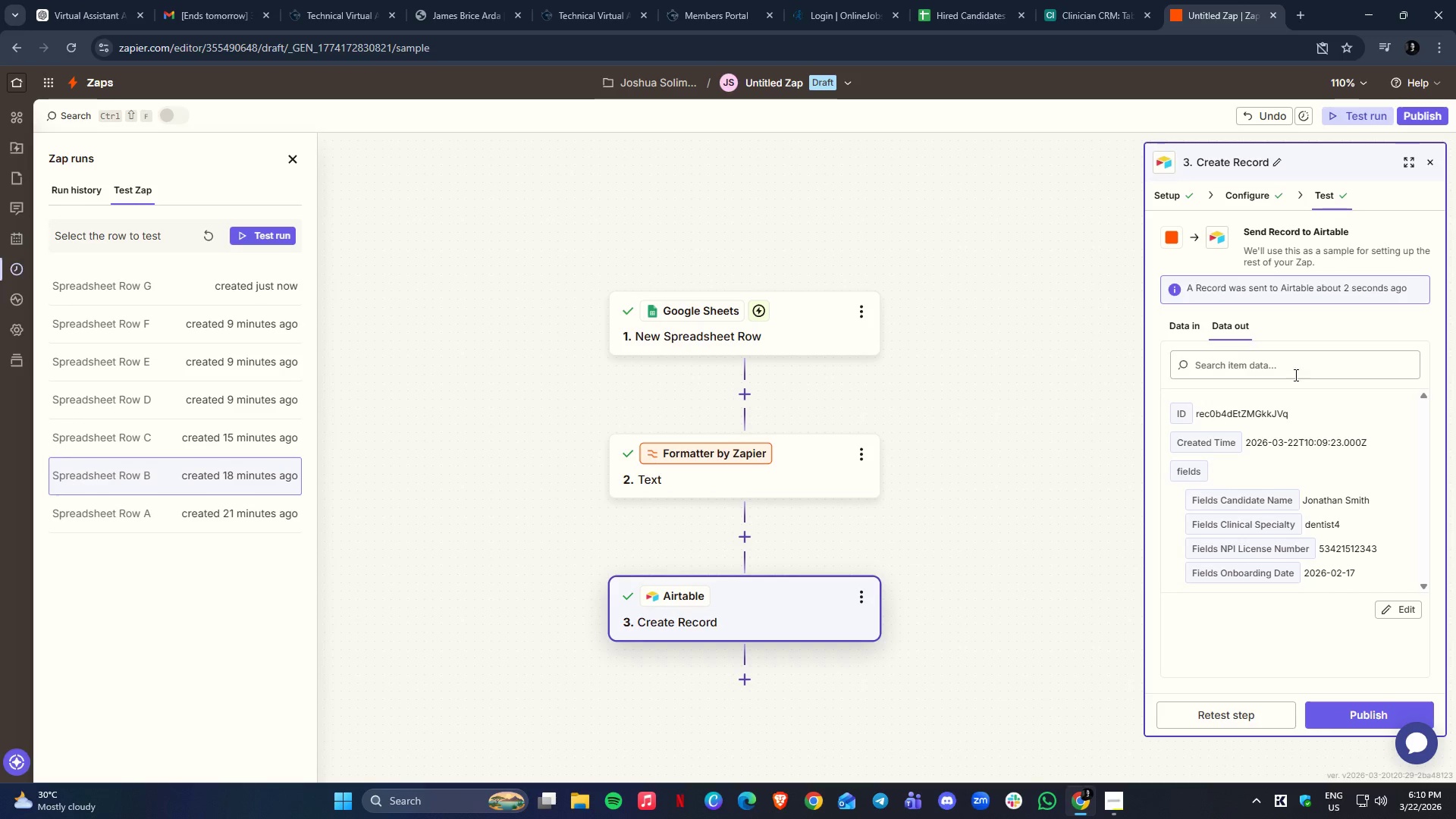 
left_click([1376, 720])
 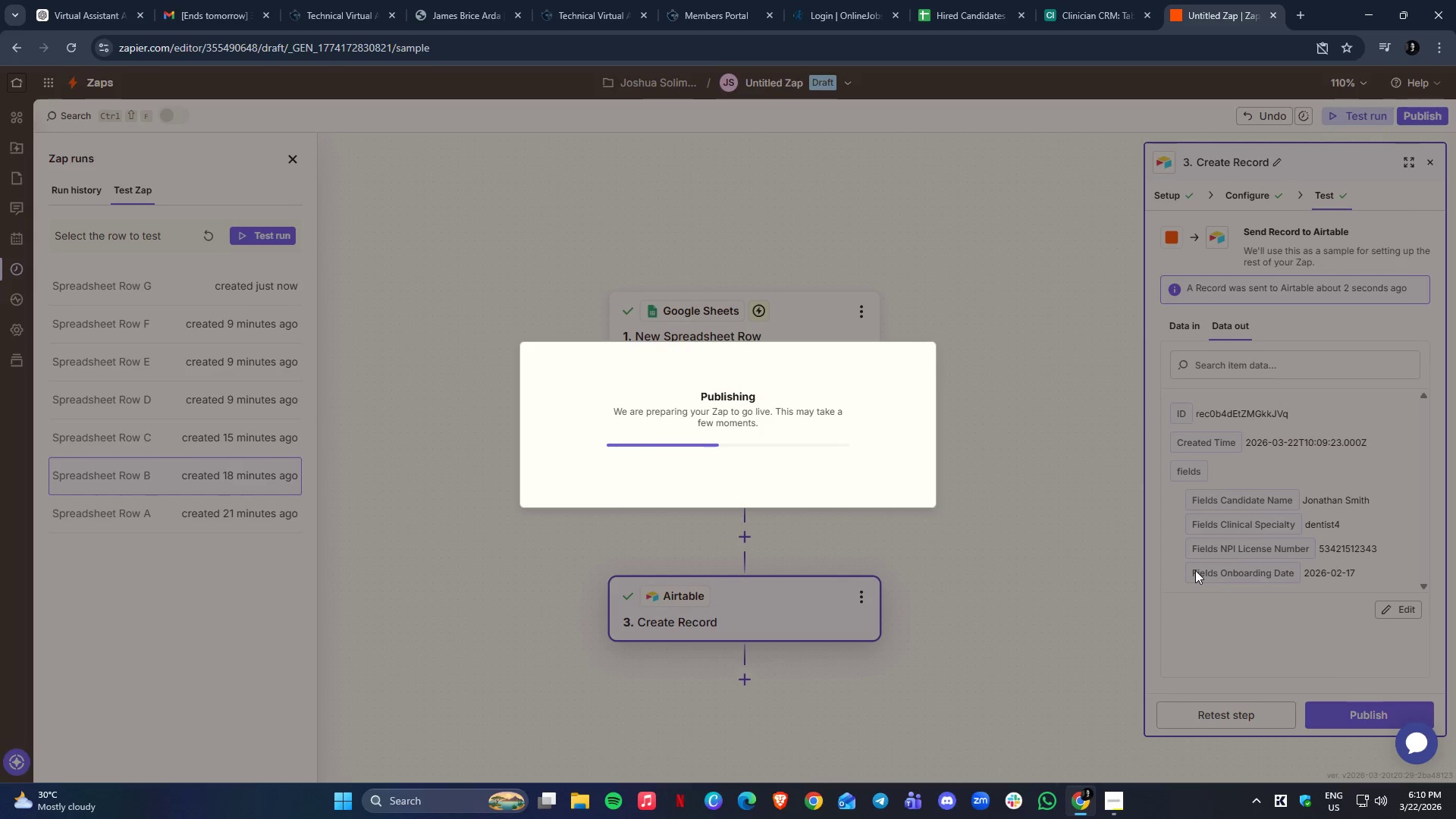 
left_click([1059, 0])
 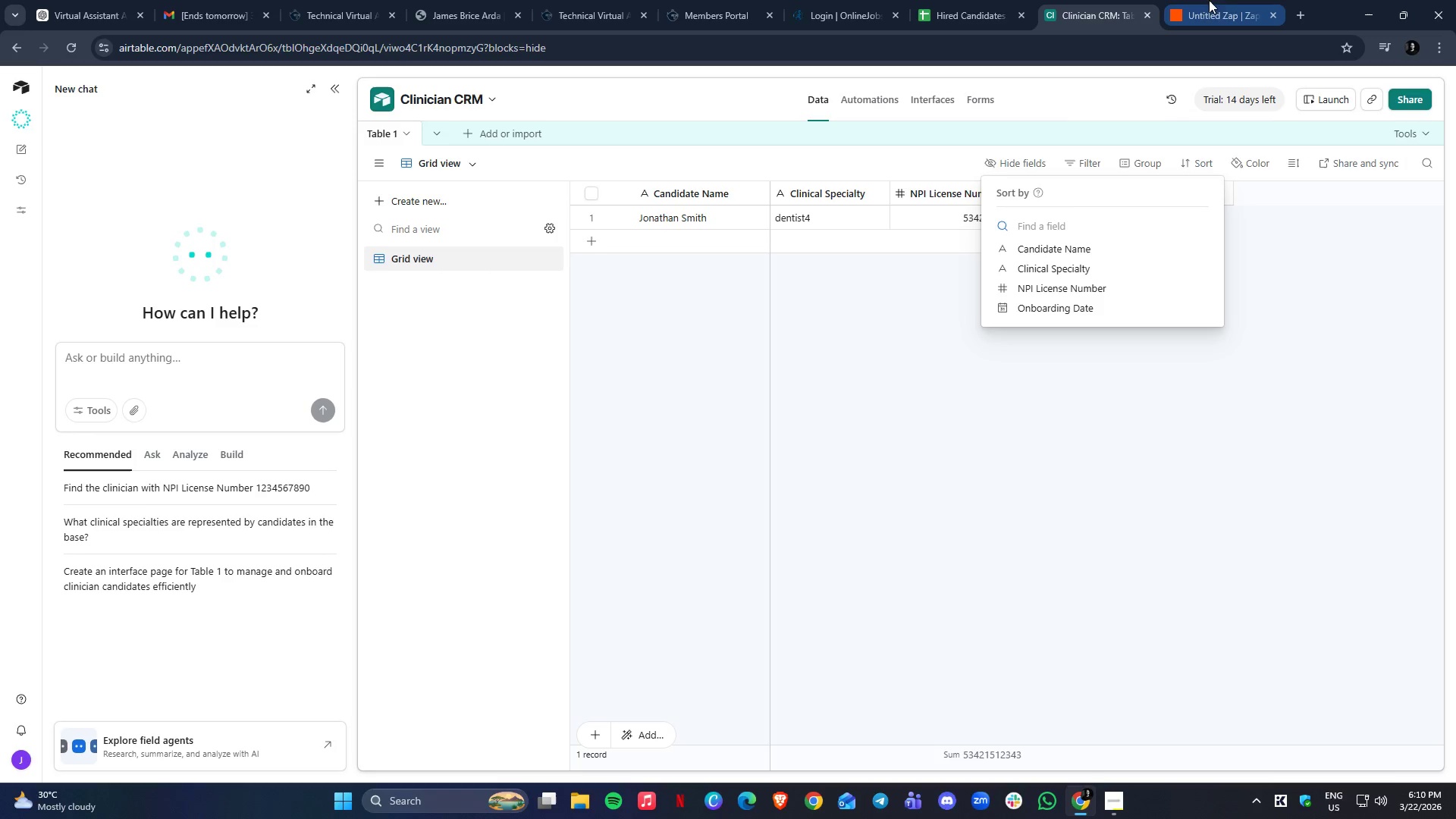 
left_click([1149, 484])
 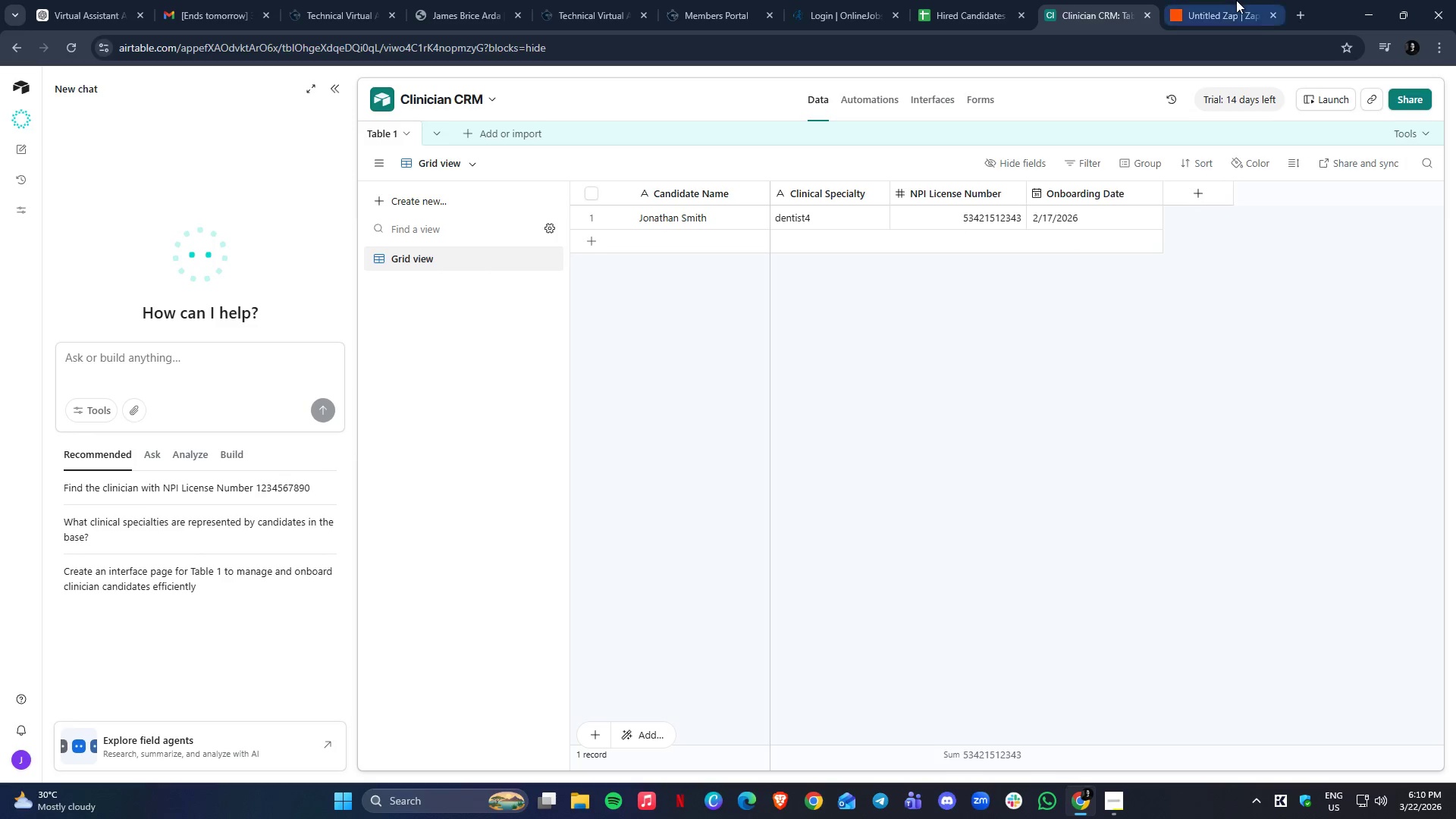 
left_click([1233, 0])
 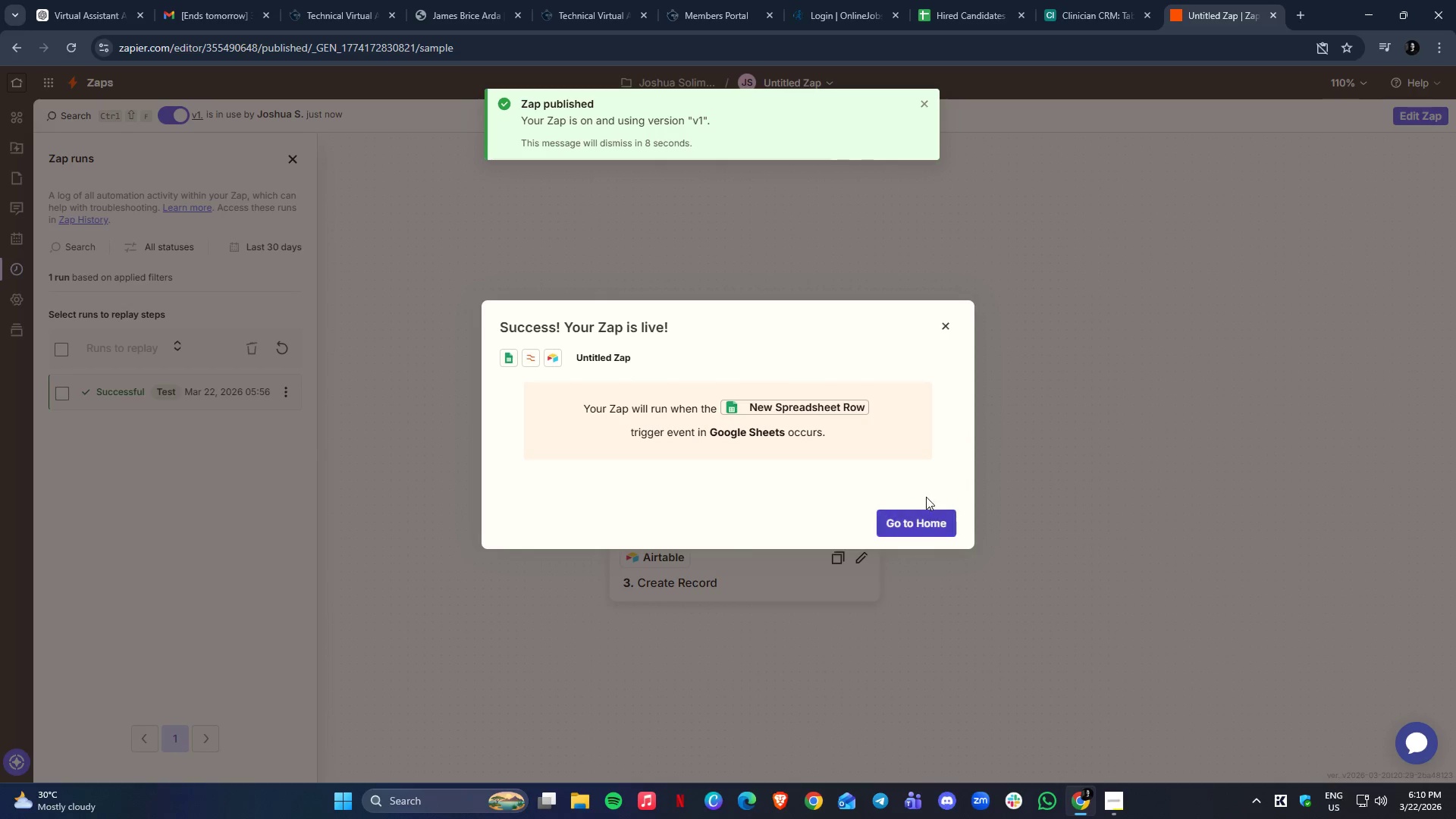 
left_click([946, 324])
 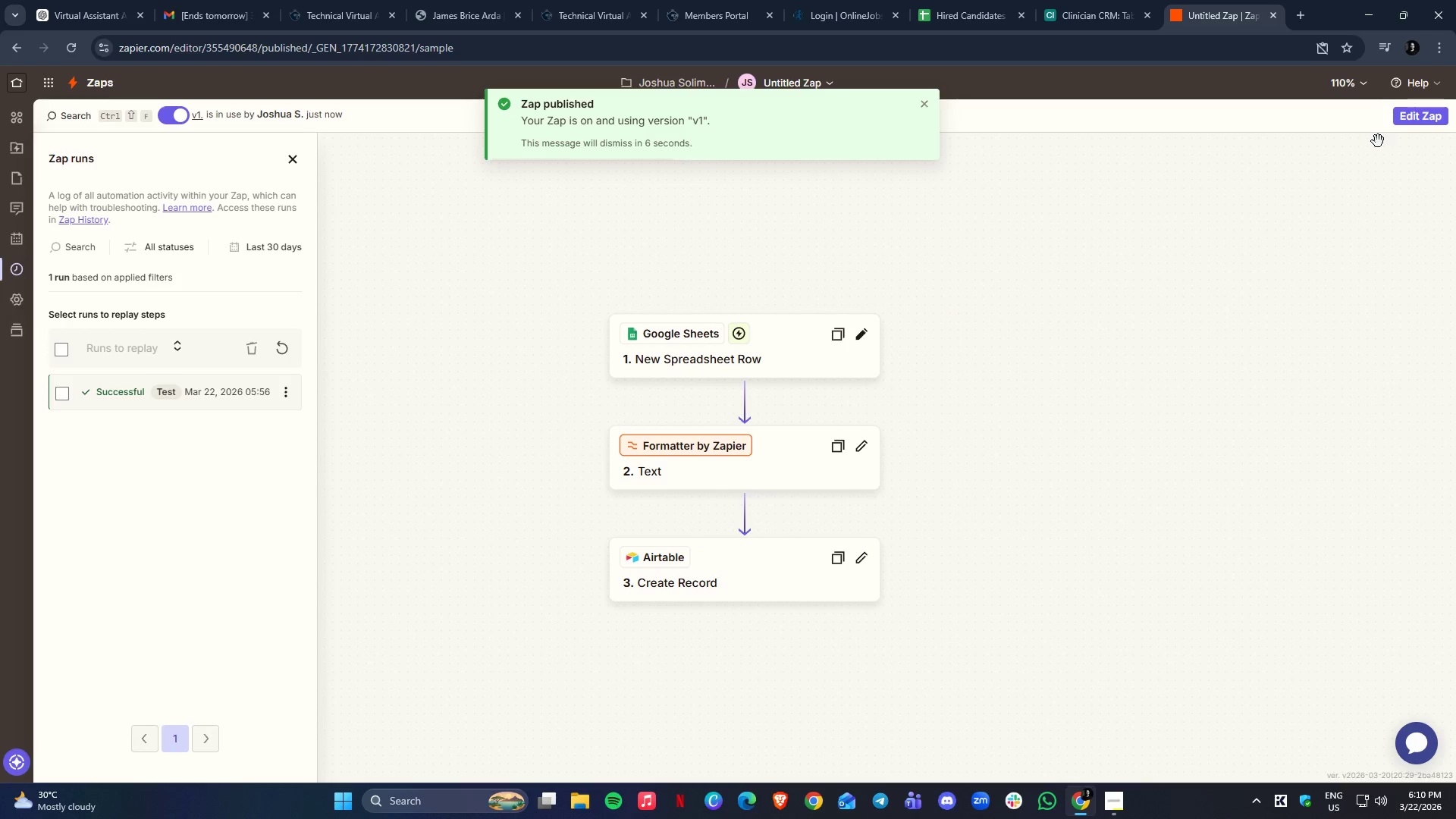 
left_click([839, 196])
 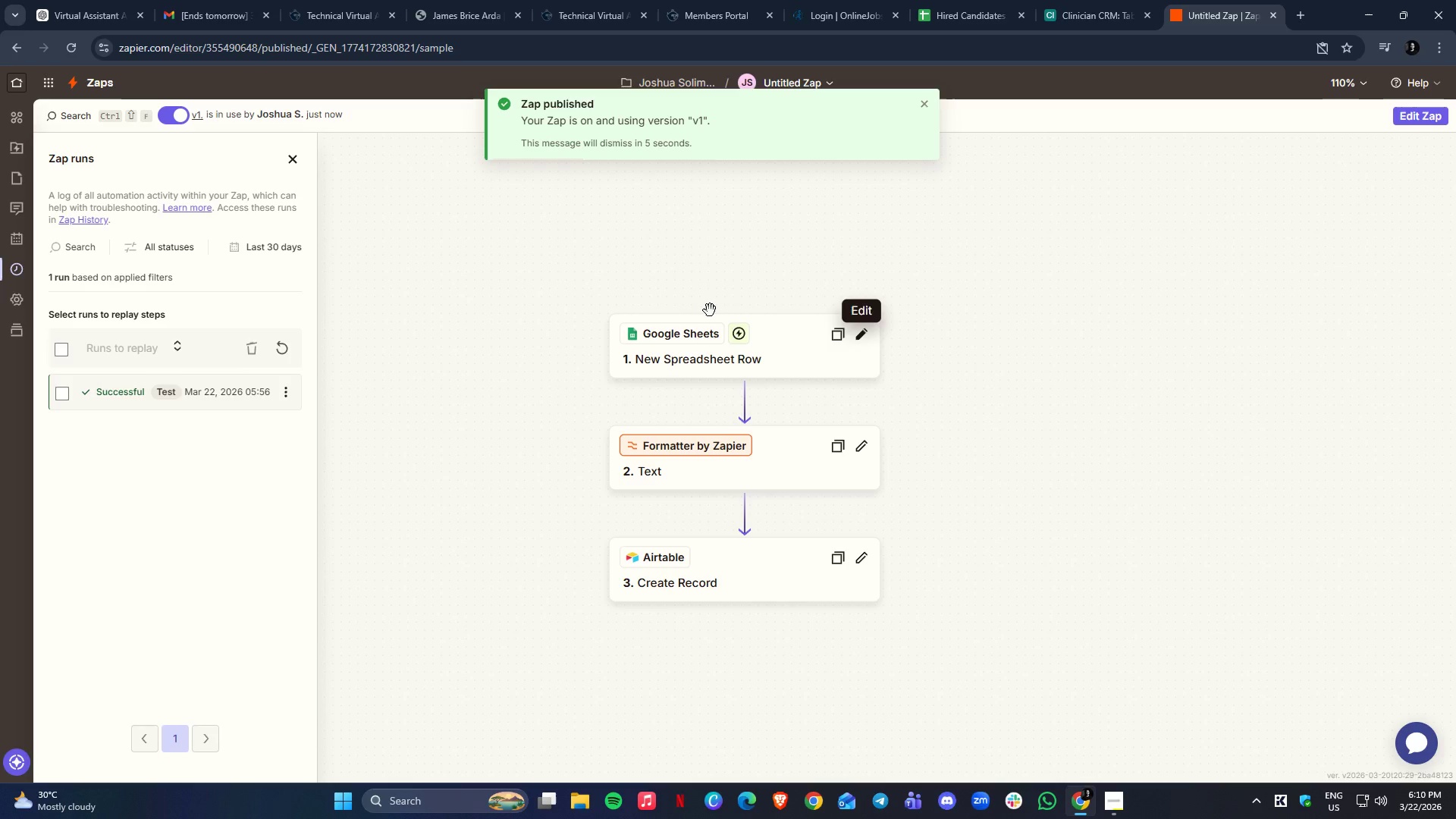 
left_click([770, 353])
 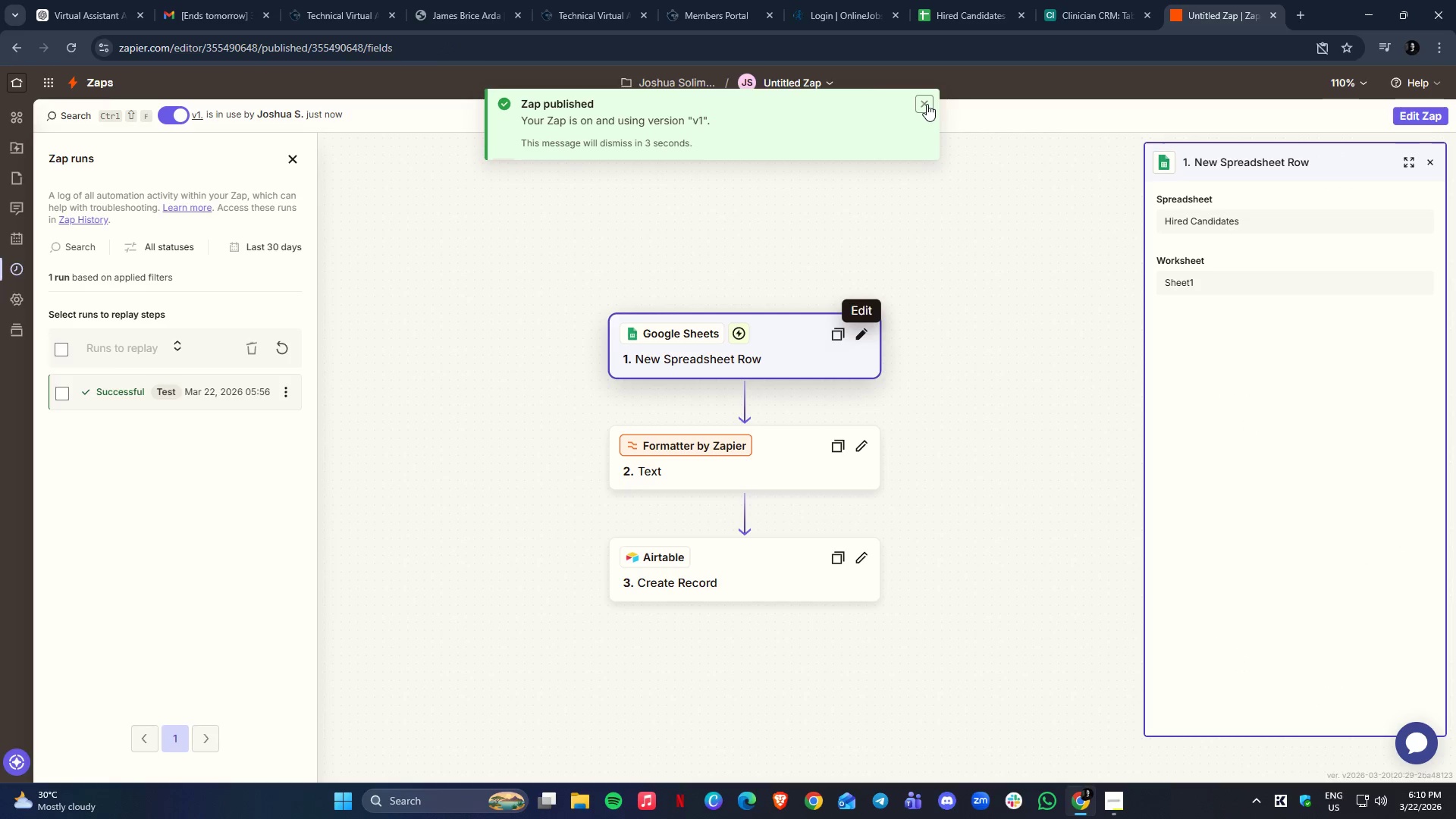 
left_click([927, 104])
 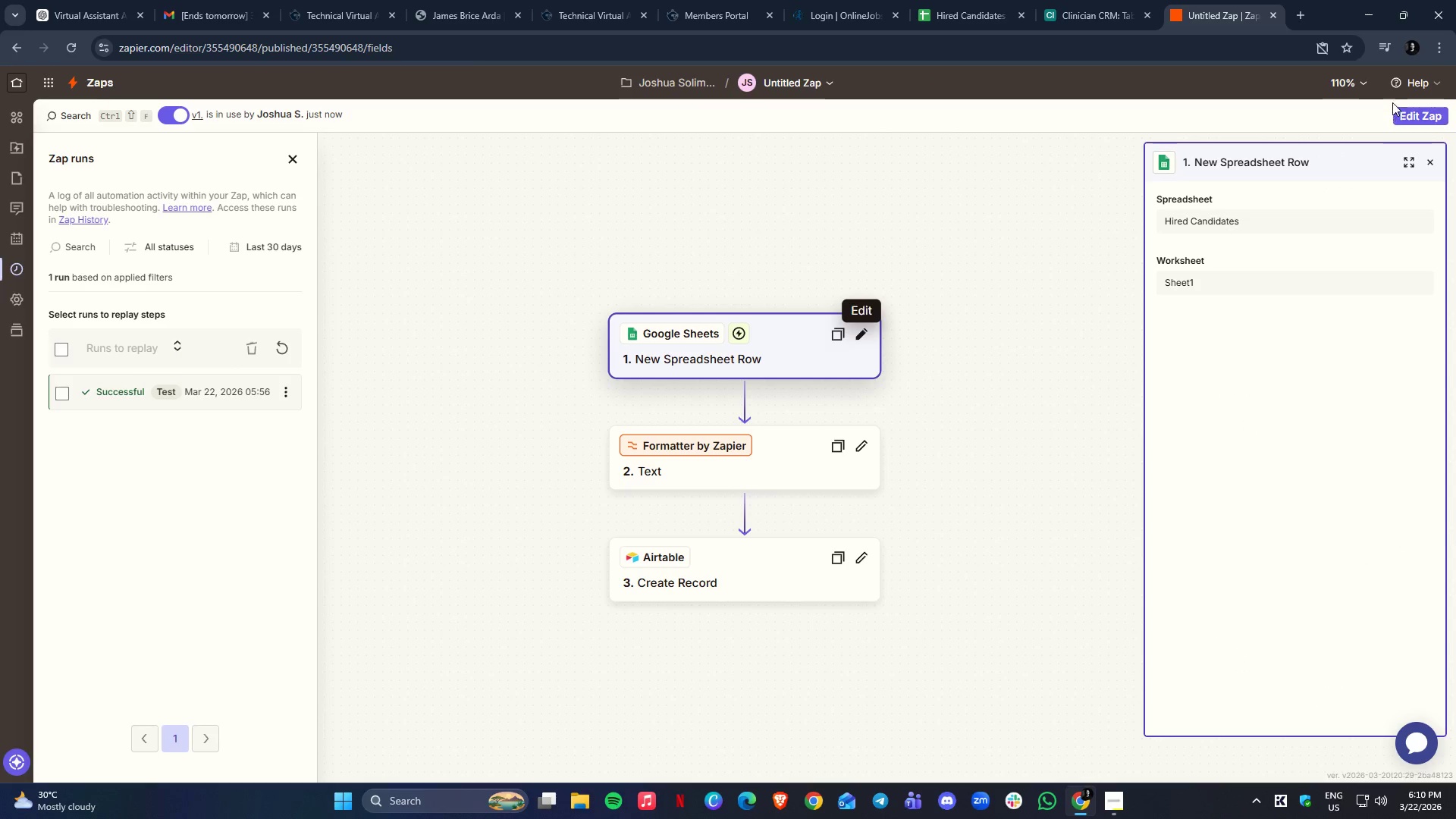 
left_click([1028, 322])
 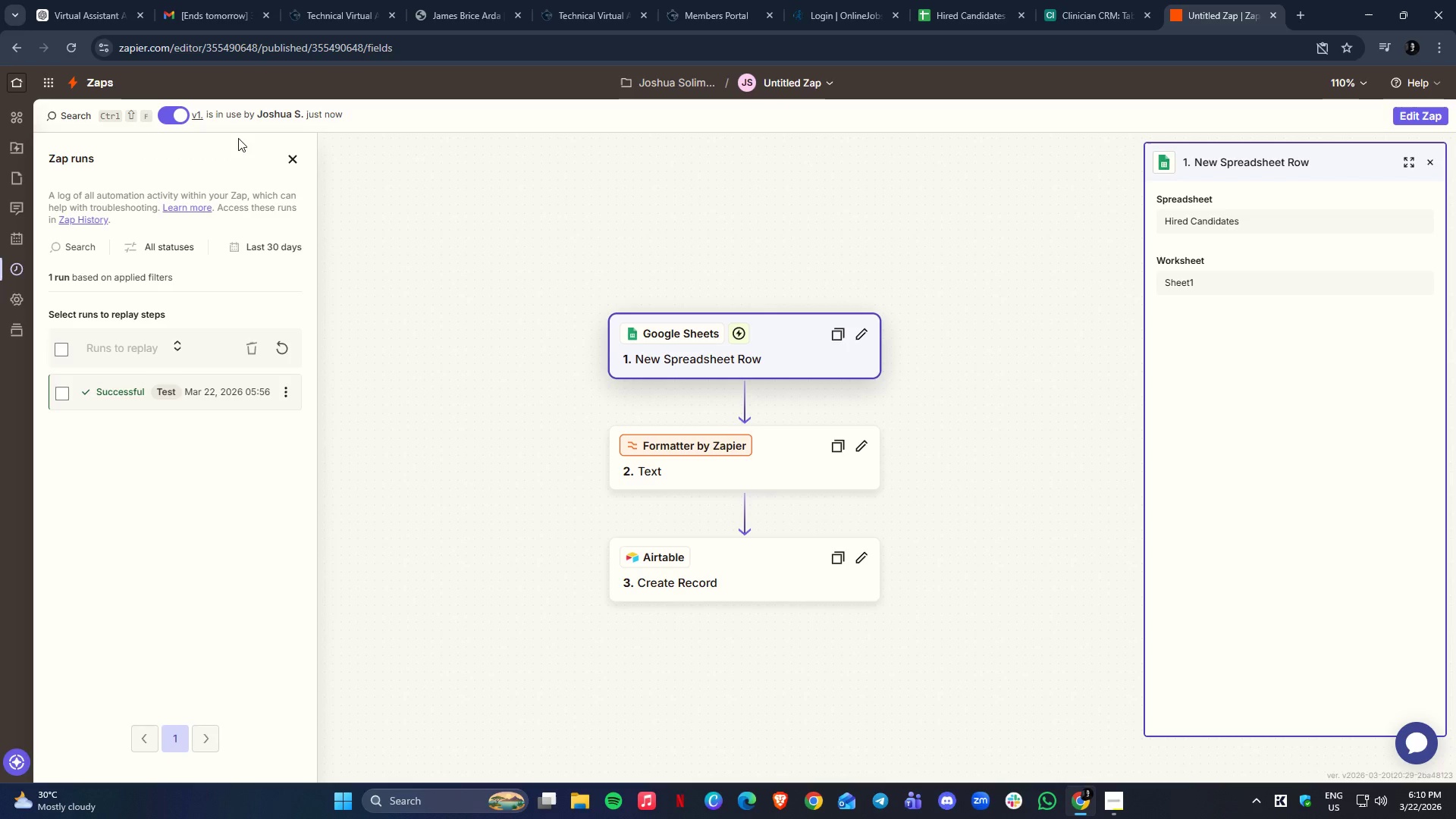 
wait(6.39)
 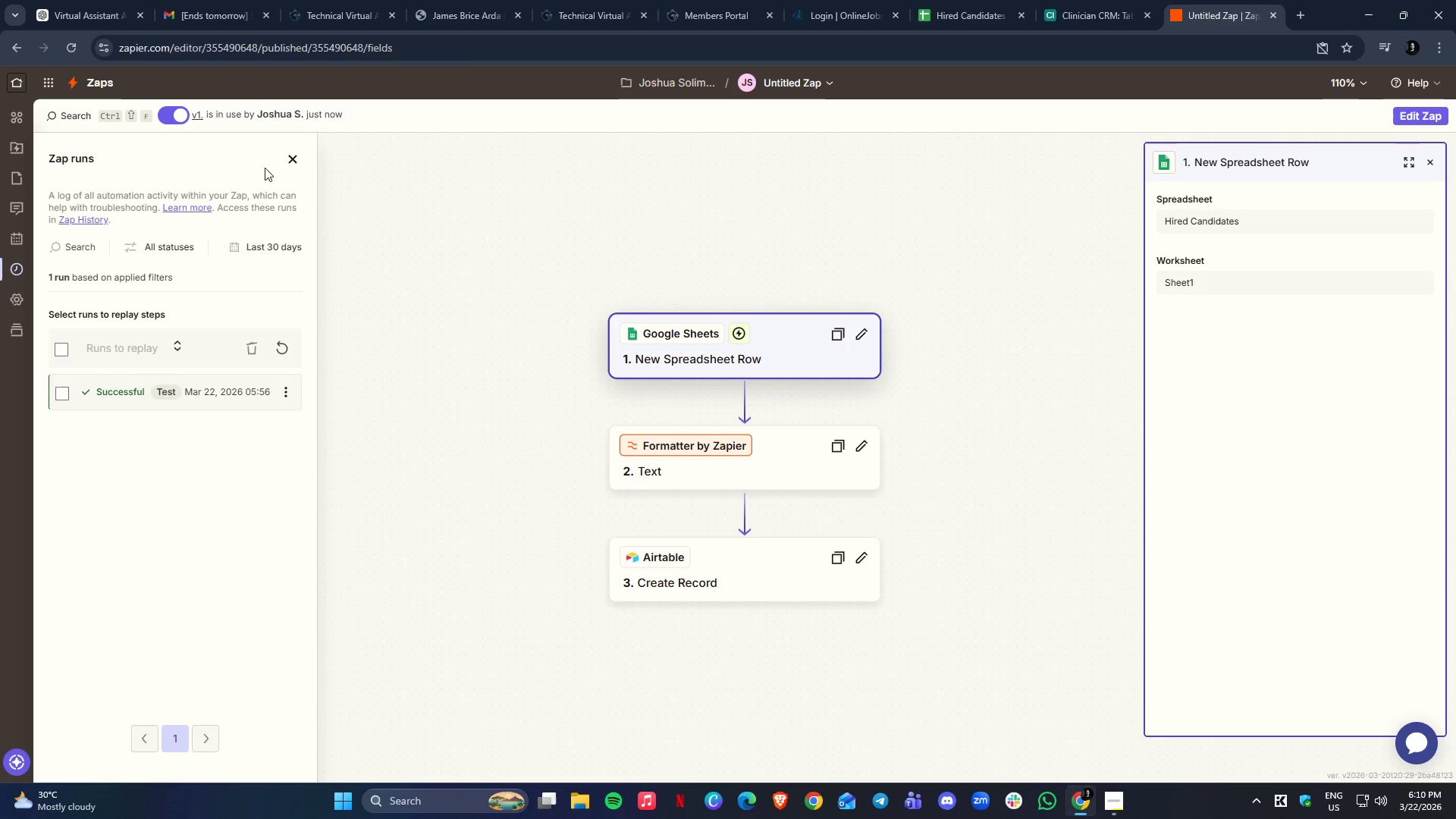 
left_click([626, 217])
 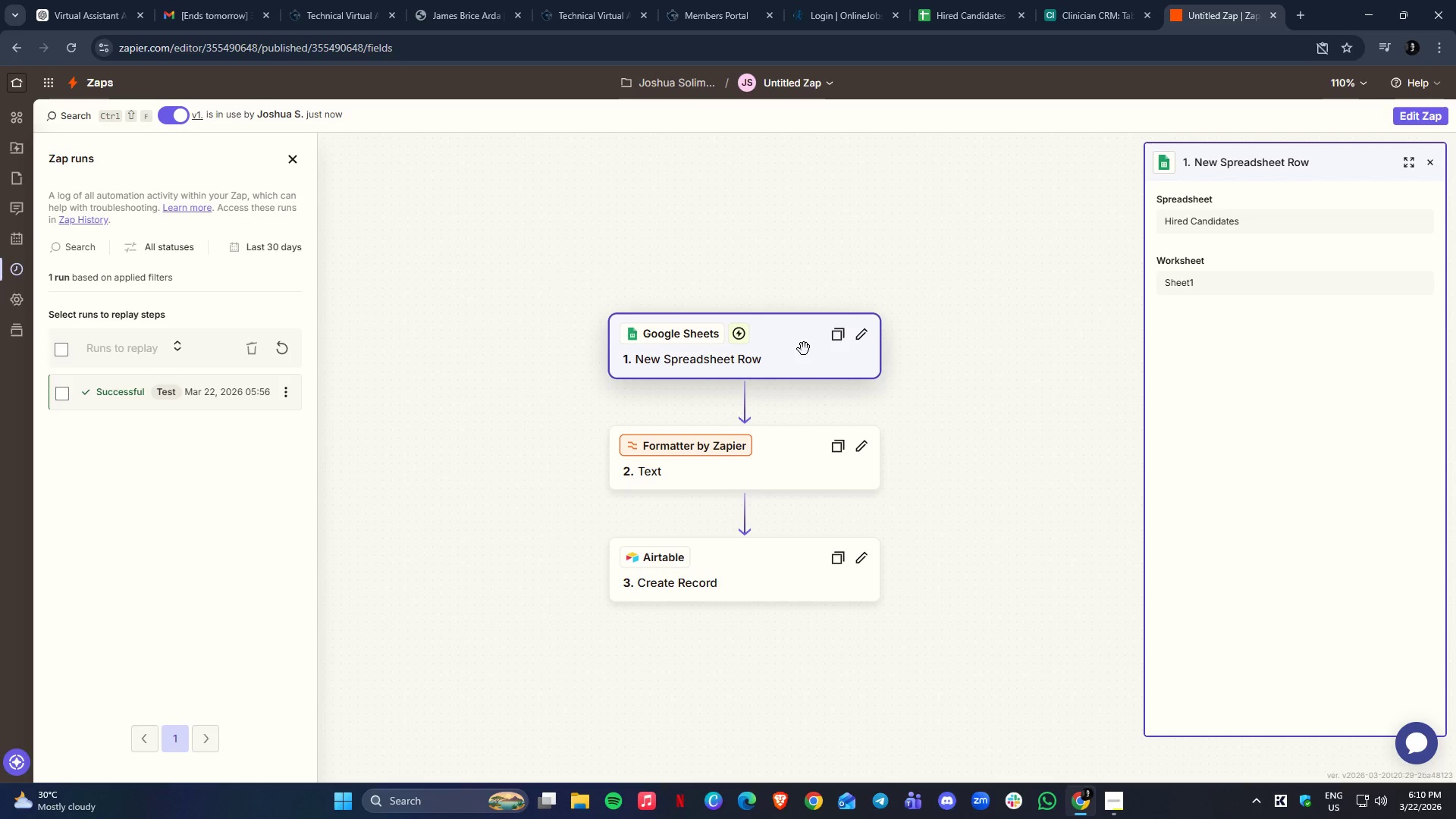 
double_click([804, 349])
 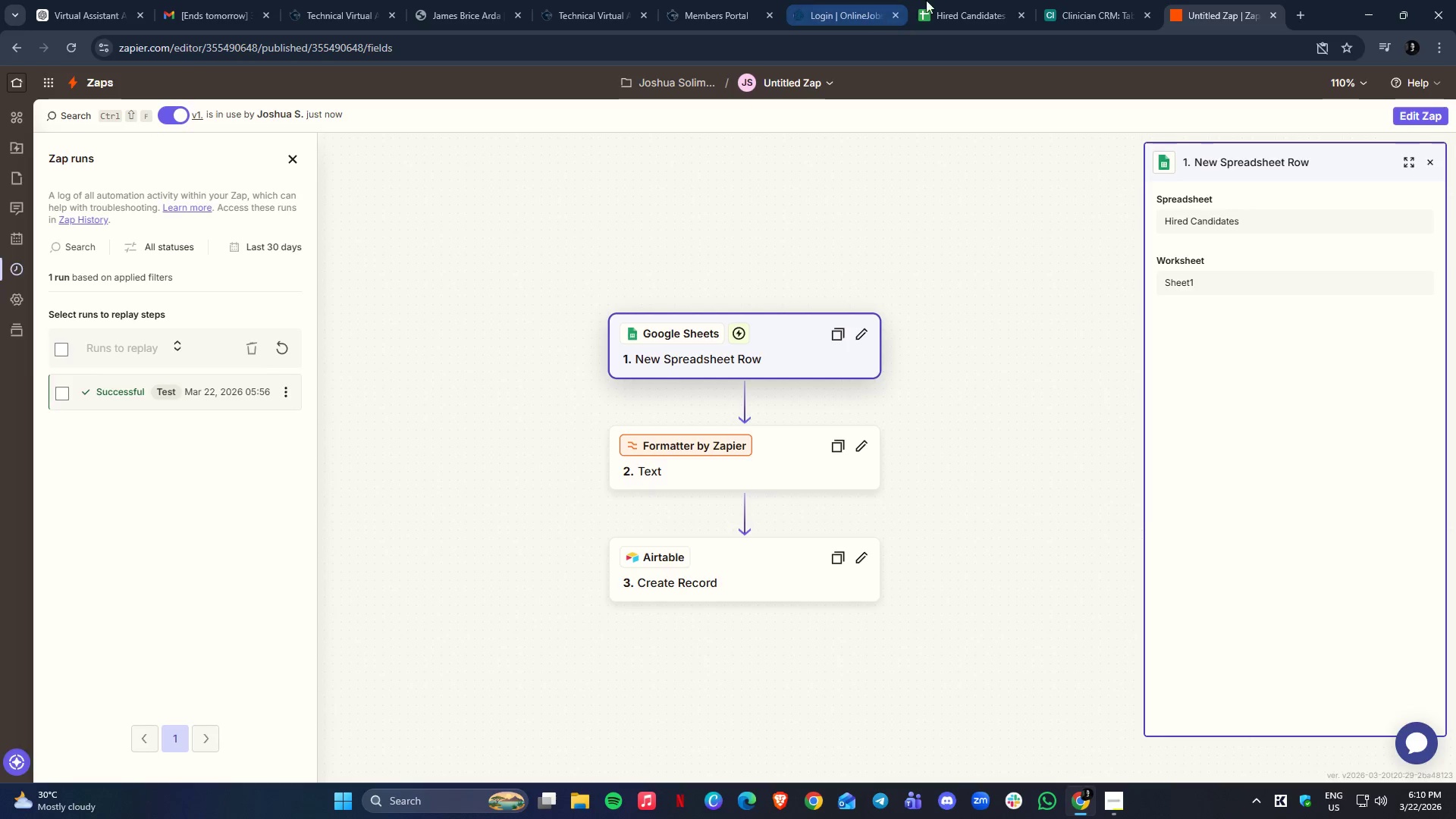 
double_click([859, 290])
 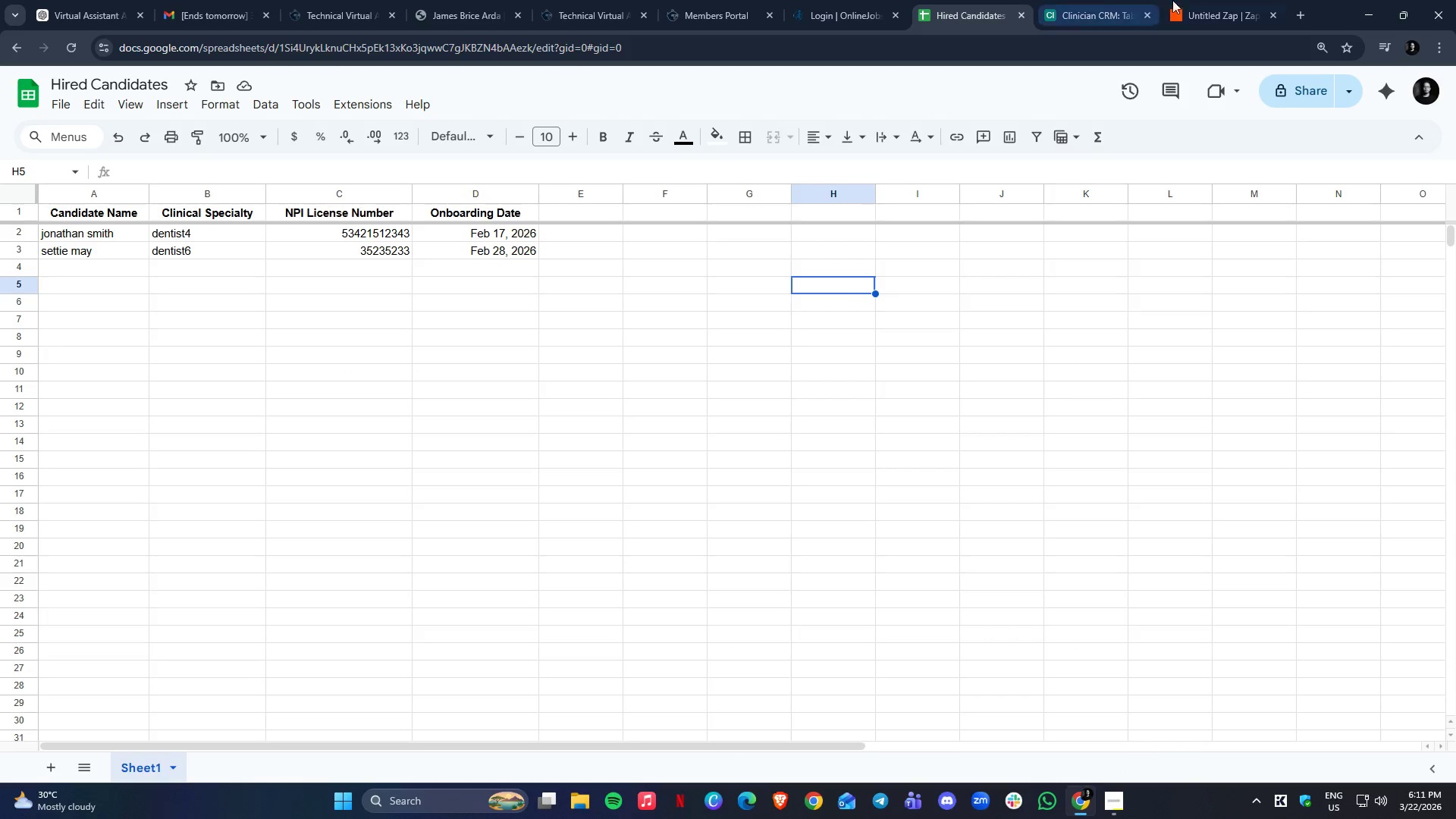 
left_click([1213, 0])
 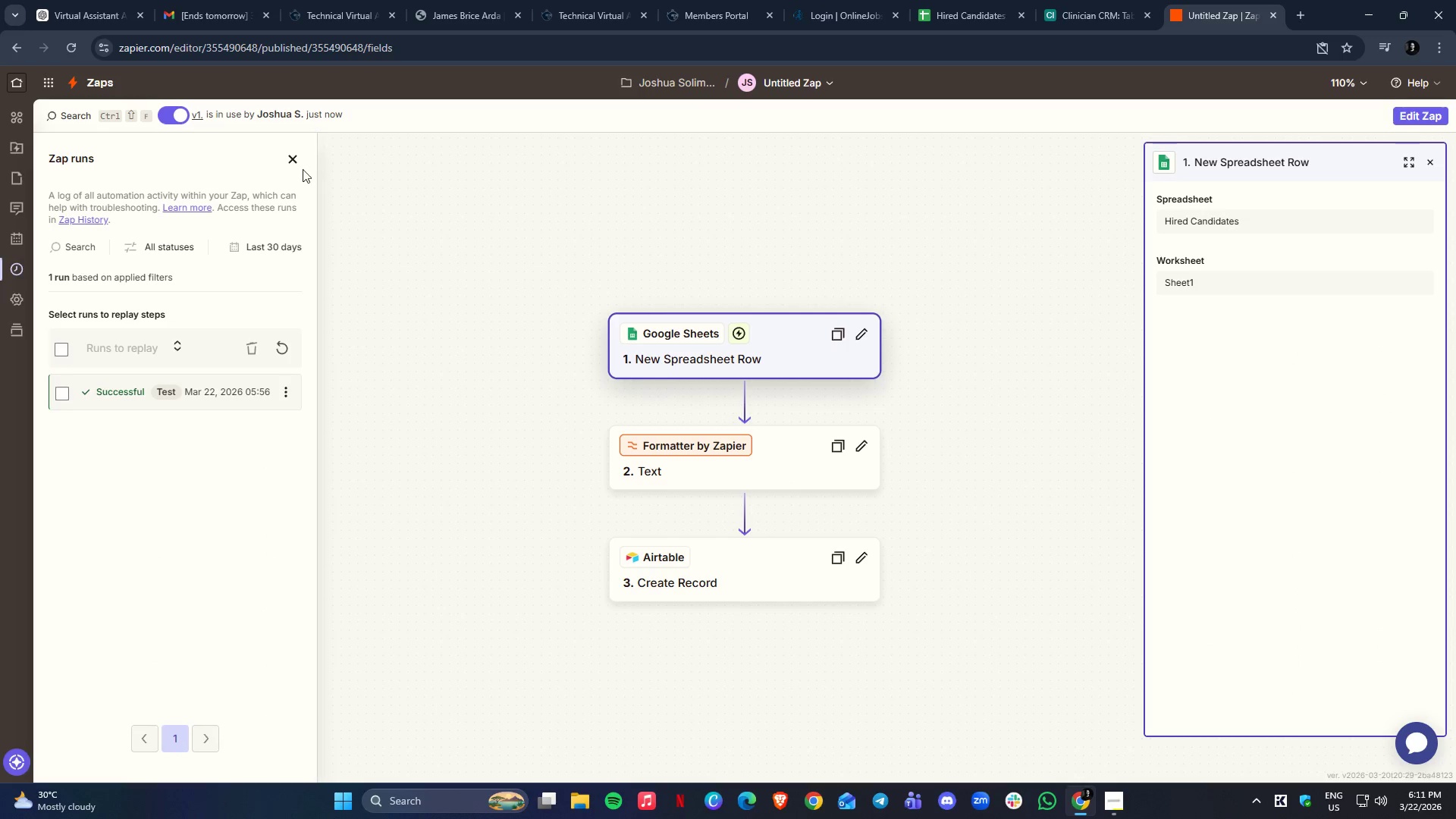 
left_click([291, 158])
 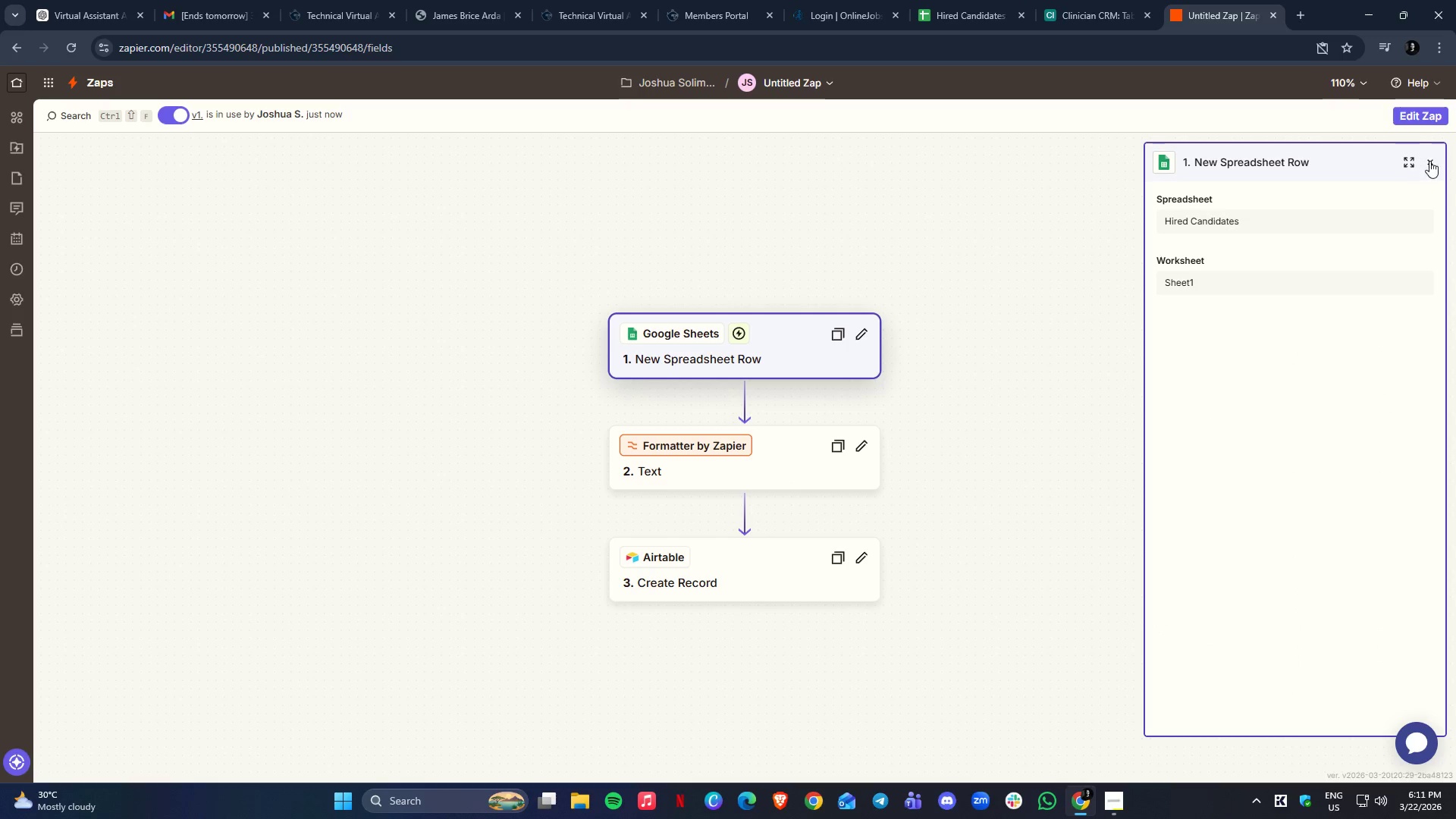 
double_click([1431, 158])
 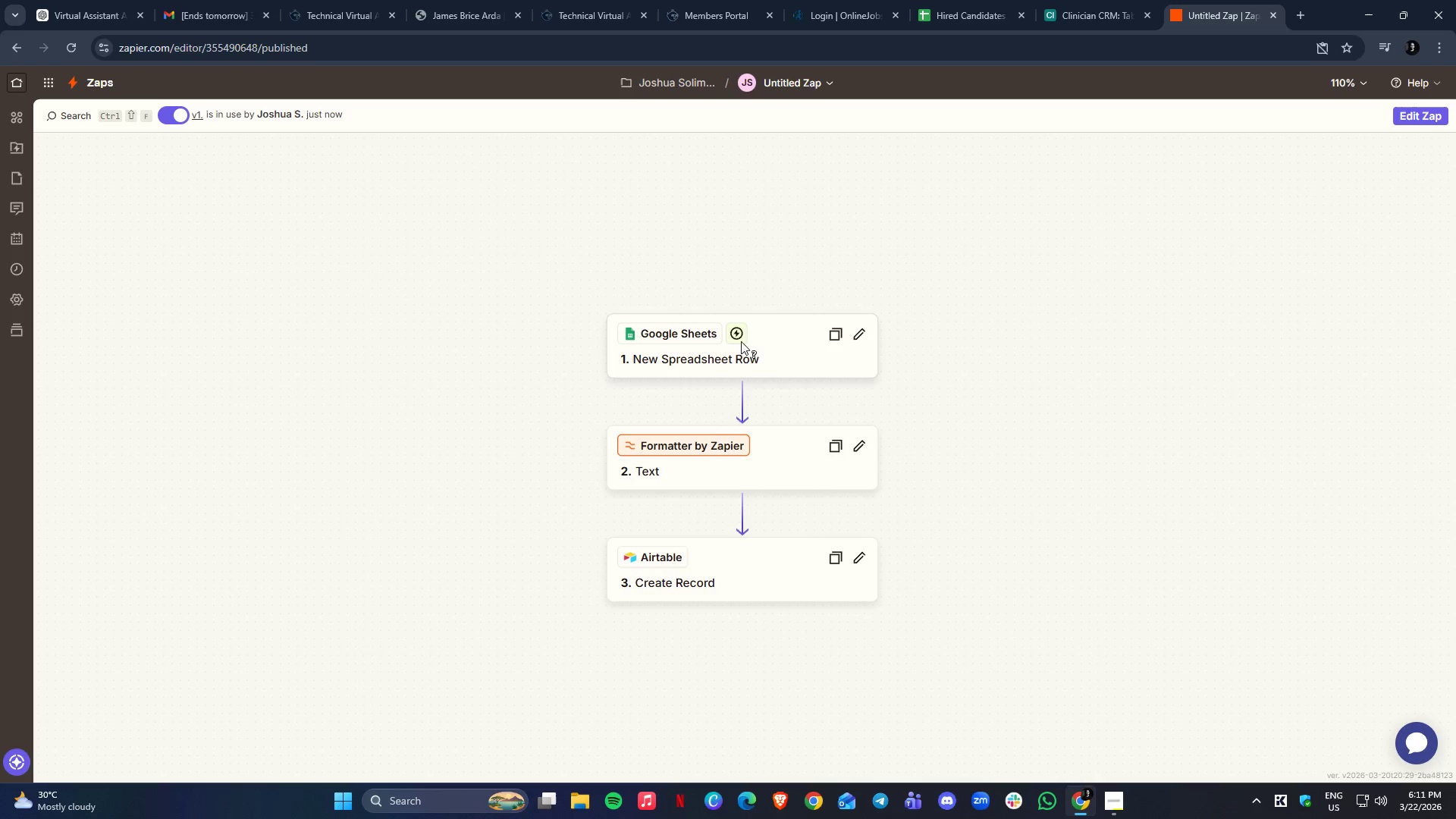 
left_click([786, 346])
 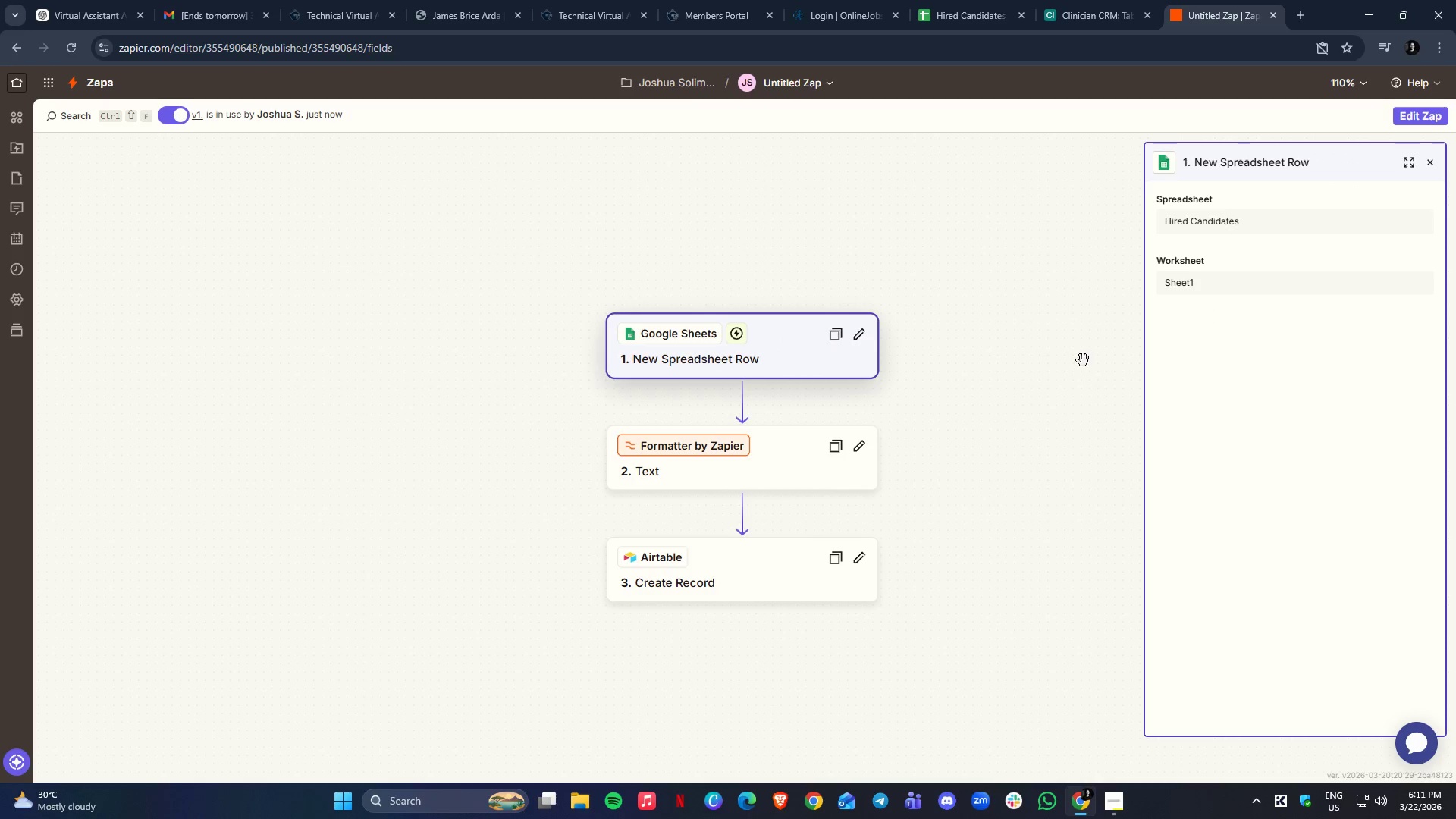 
left_click([782, 565])
 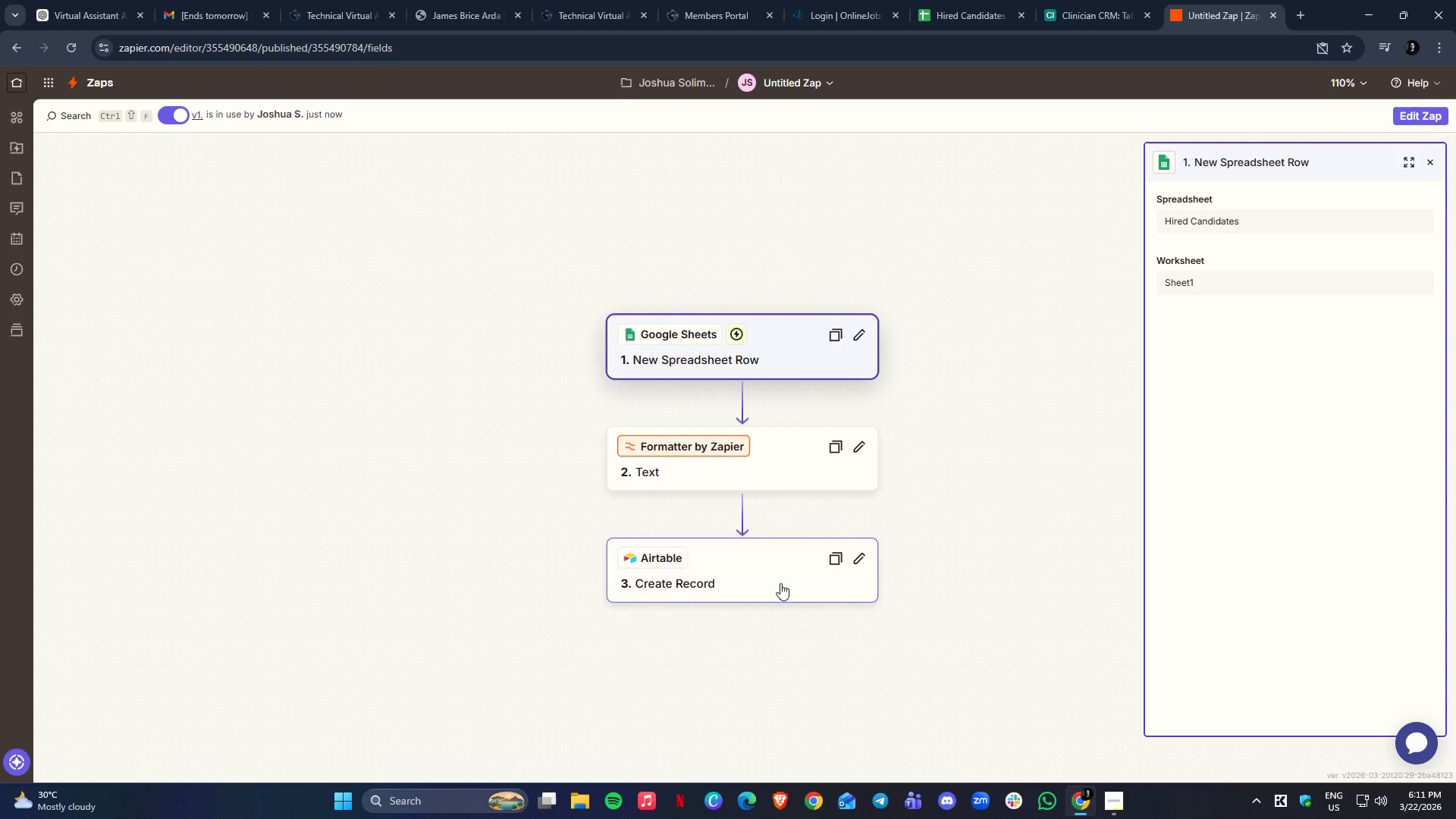 
left_click([802, 342])
 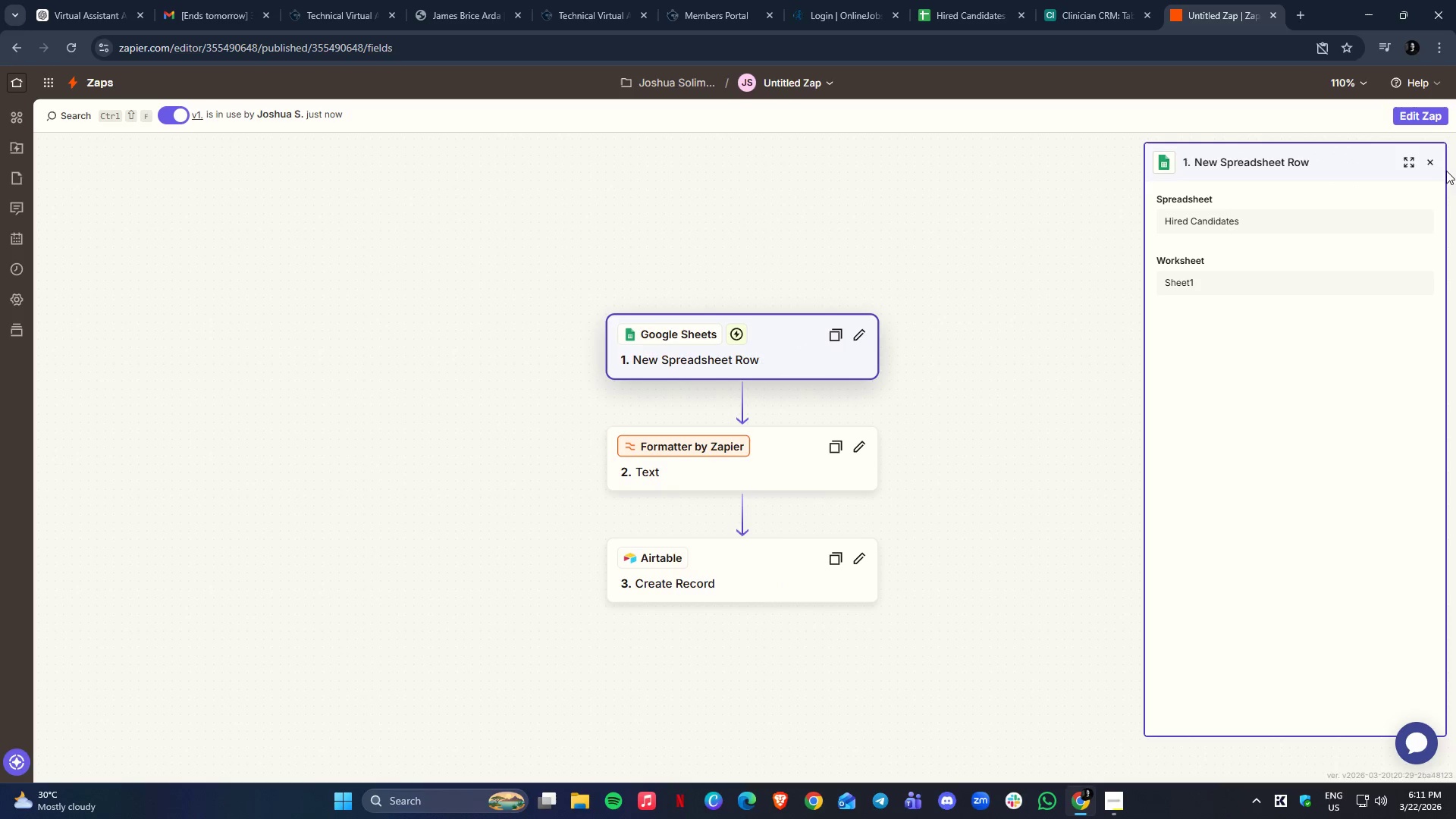 
left_click([1431, 159])
 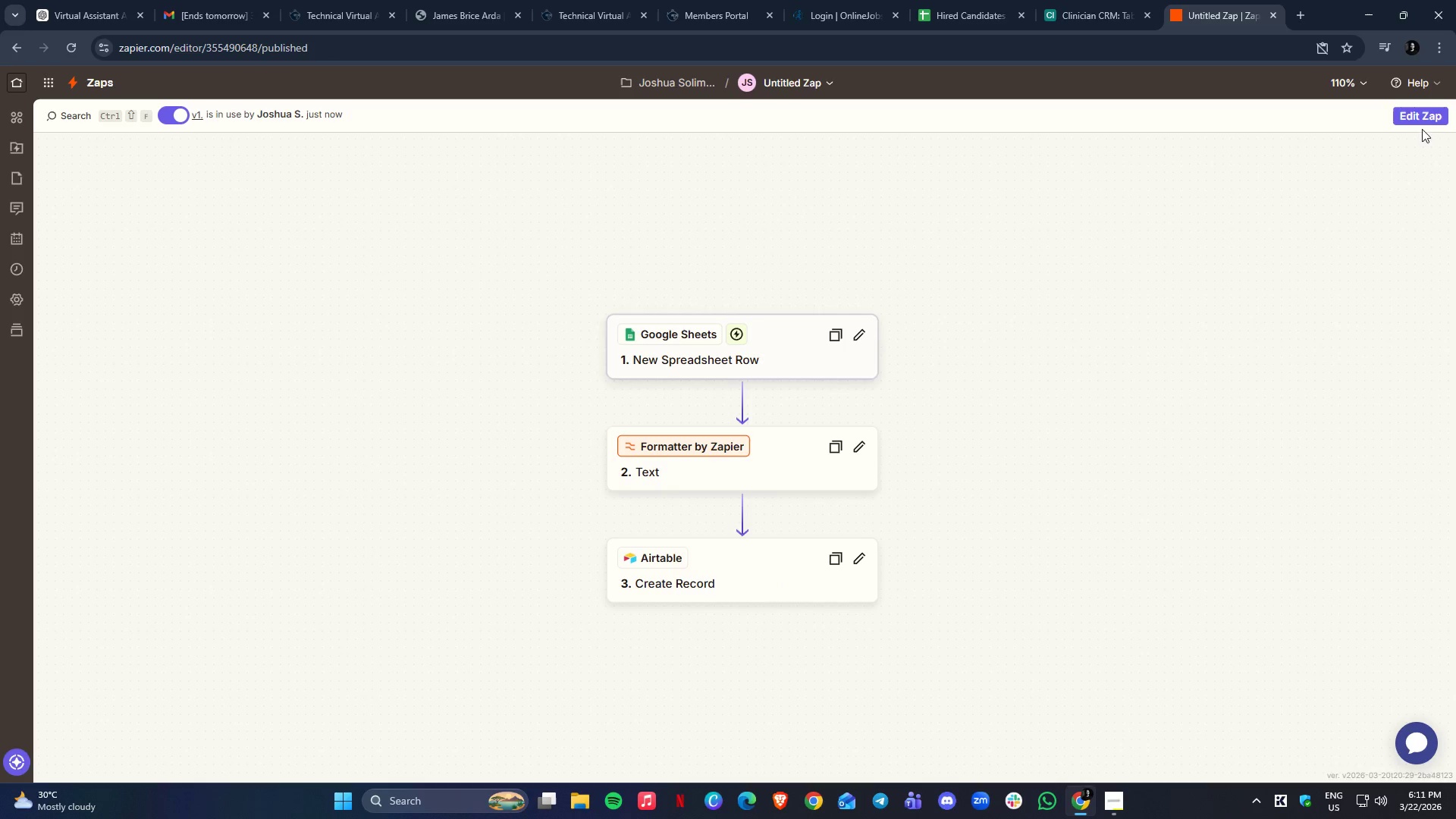 
left_click([1420, 121])
 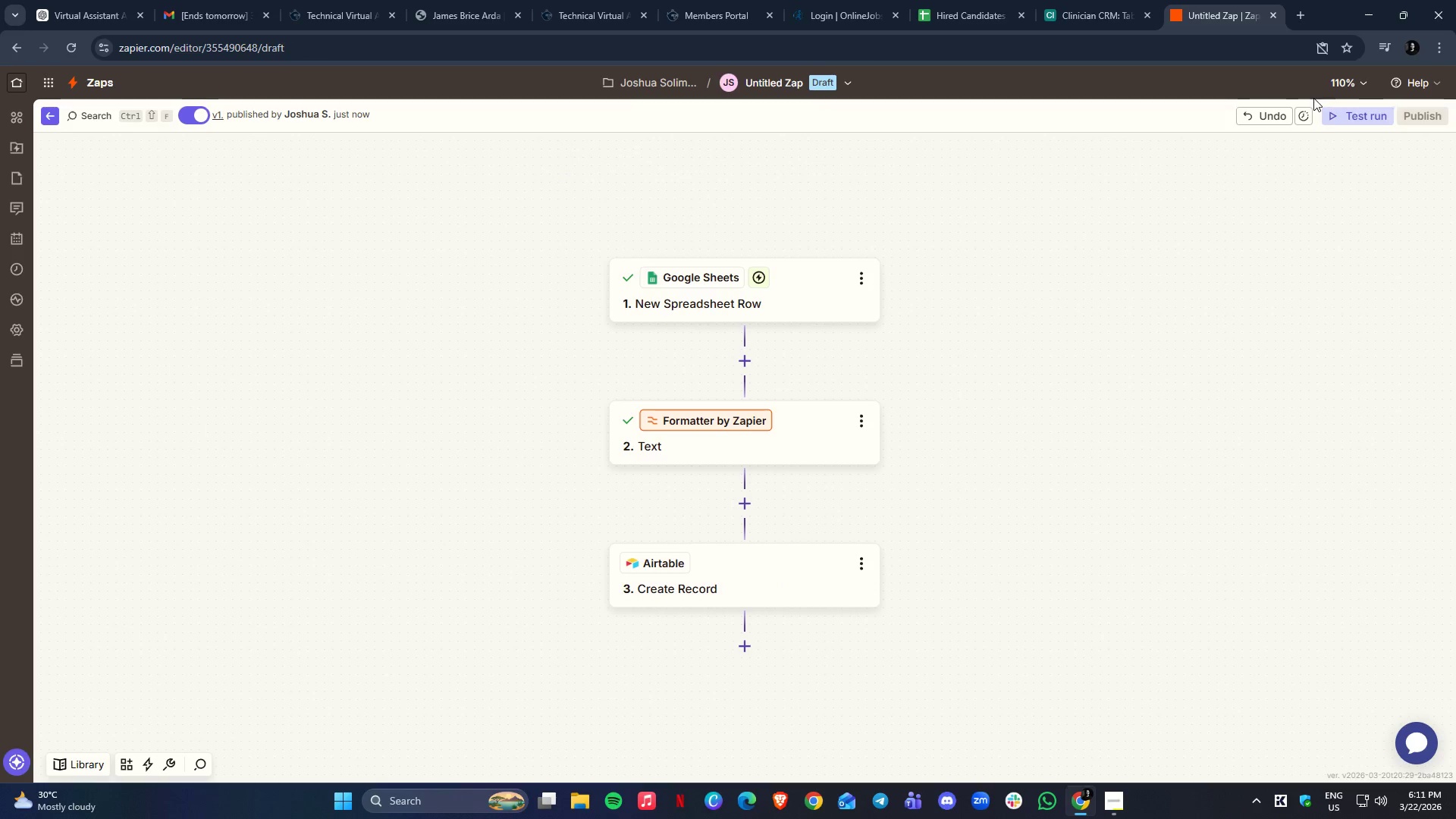 
left_click([1346, 112])
 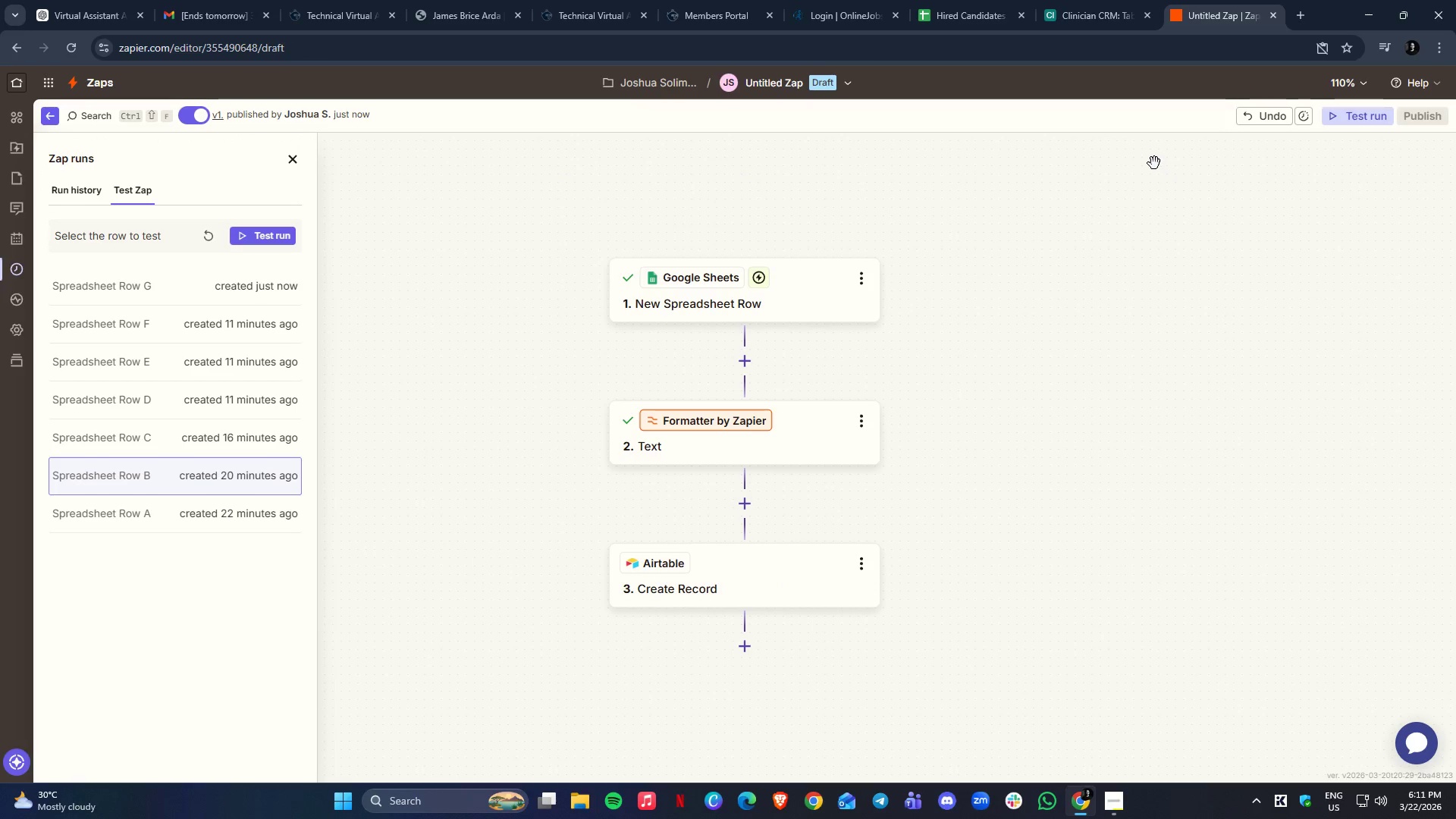 
left_click([271, 237])
 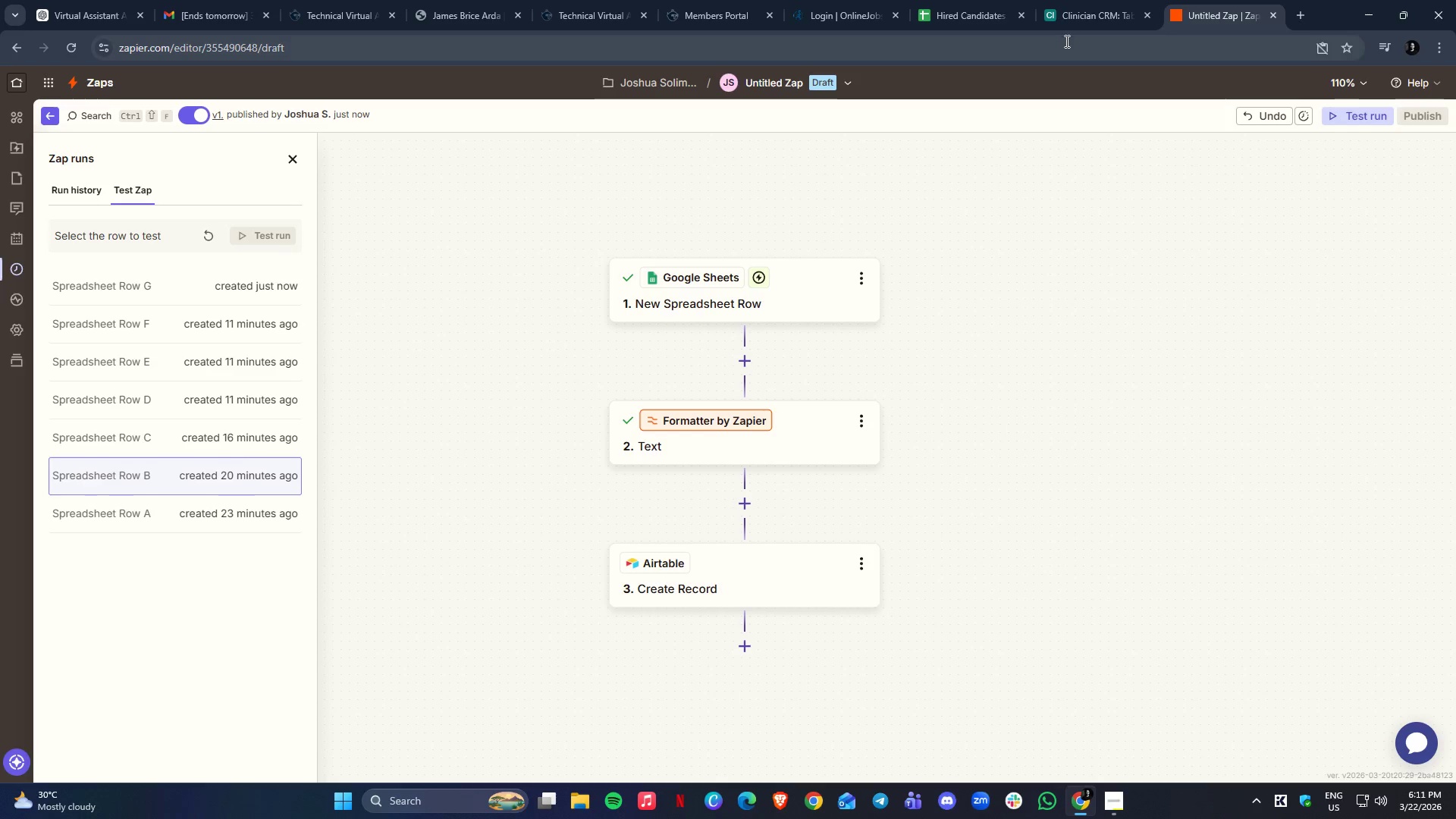 
mouse_move([1048, 99])
 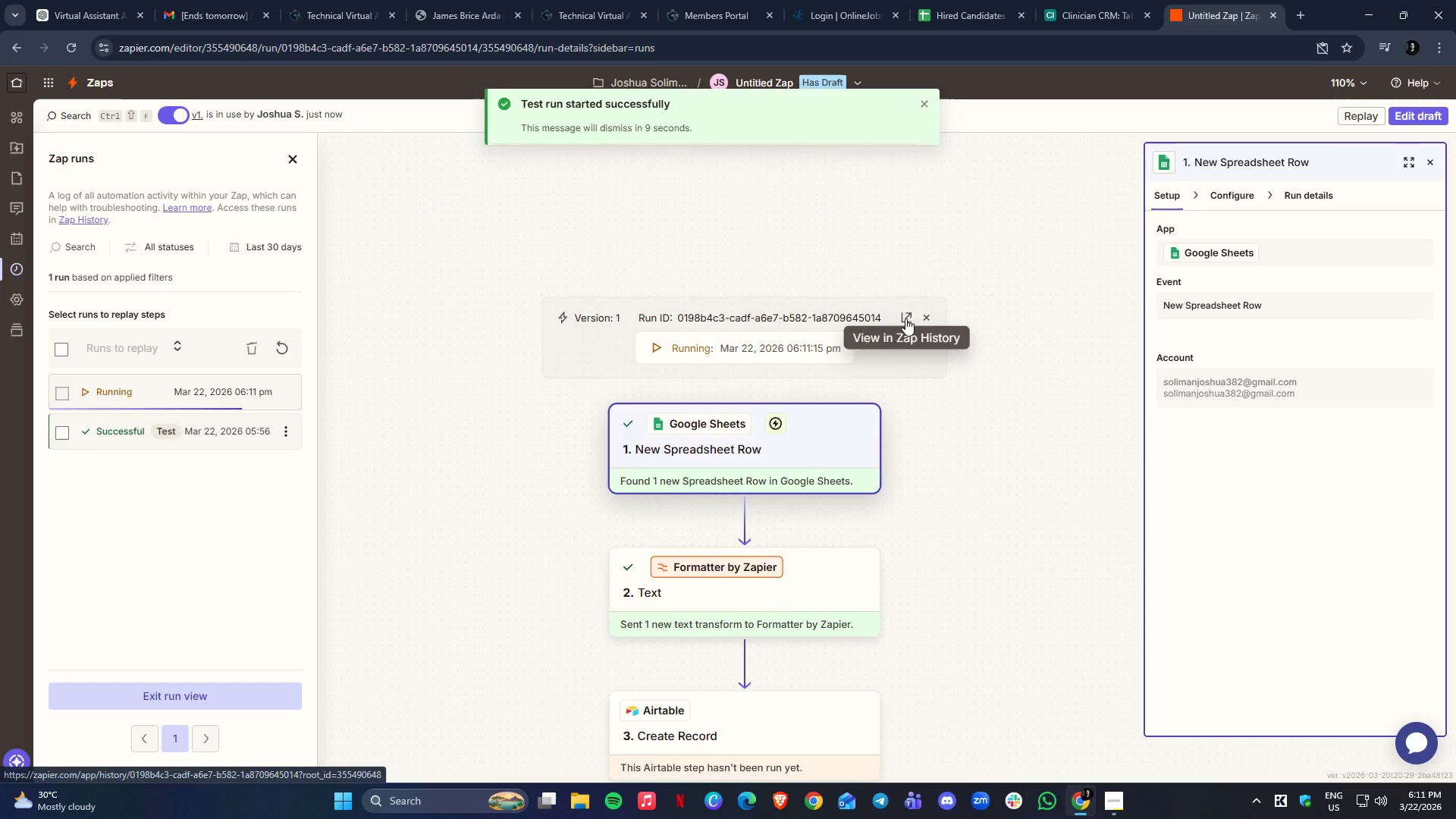 
scroll: coordinate [905, 318], scroll_direction: down, amount: 2.0
 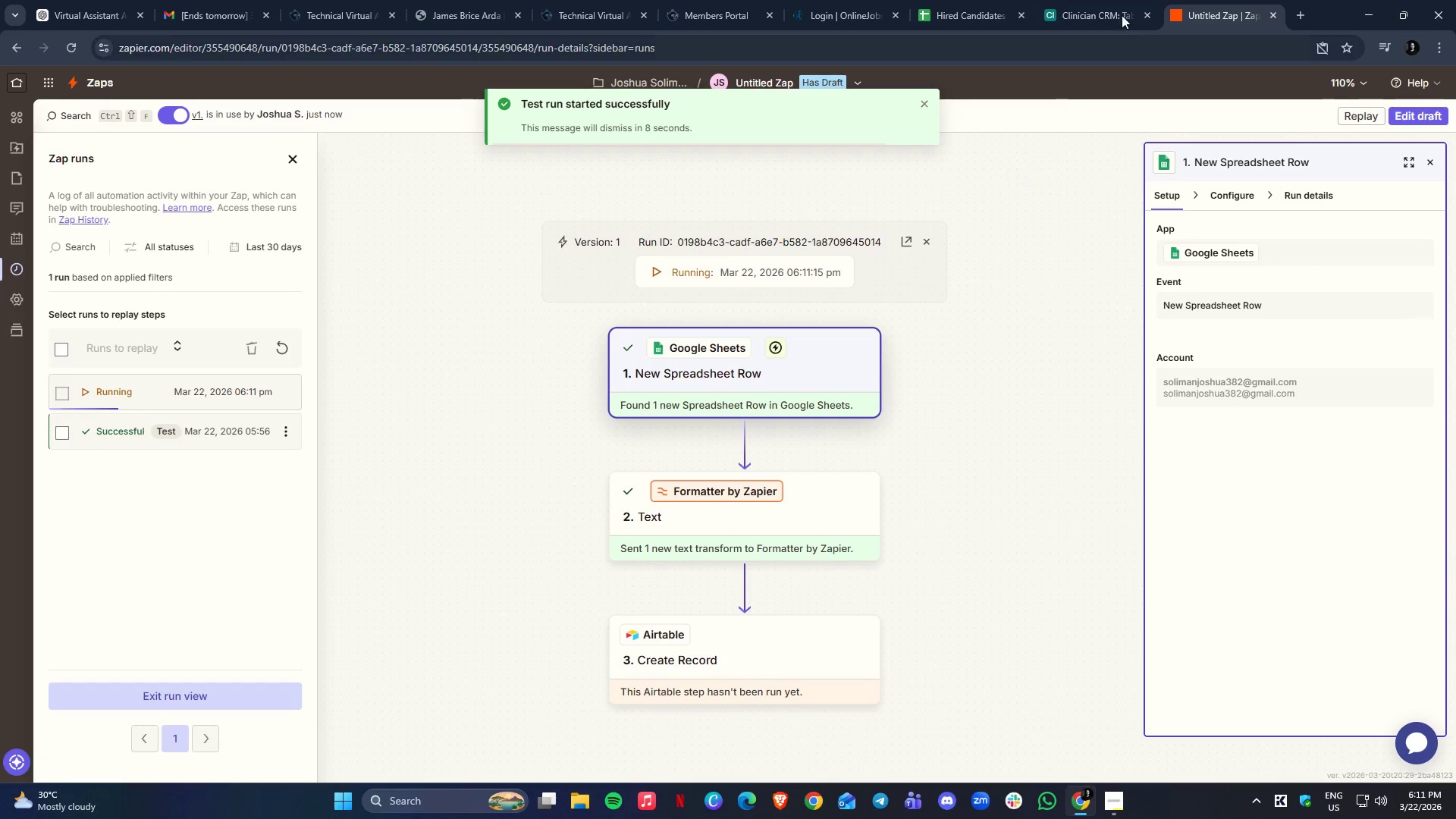 
left_click([1096, 0])
 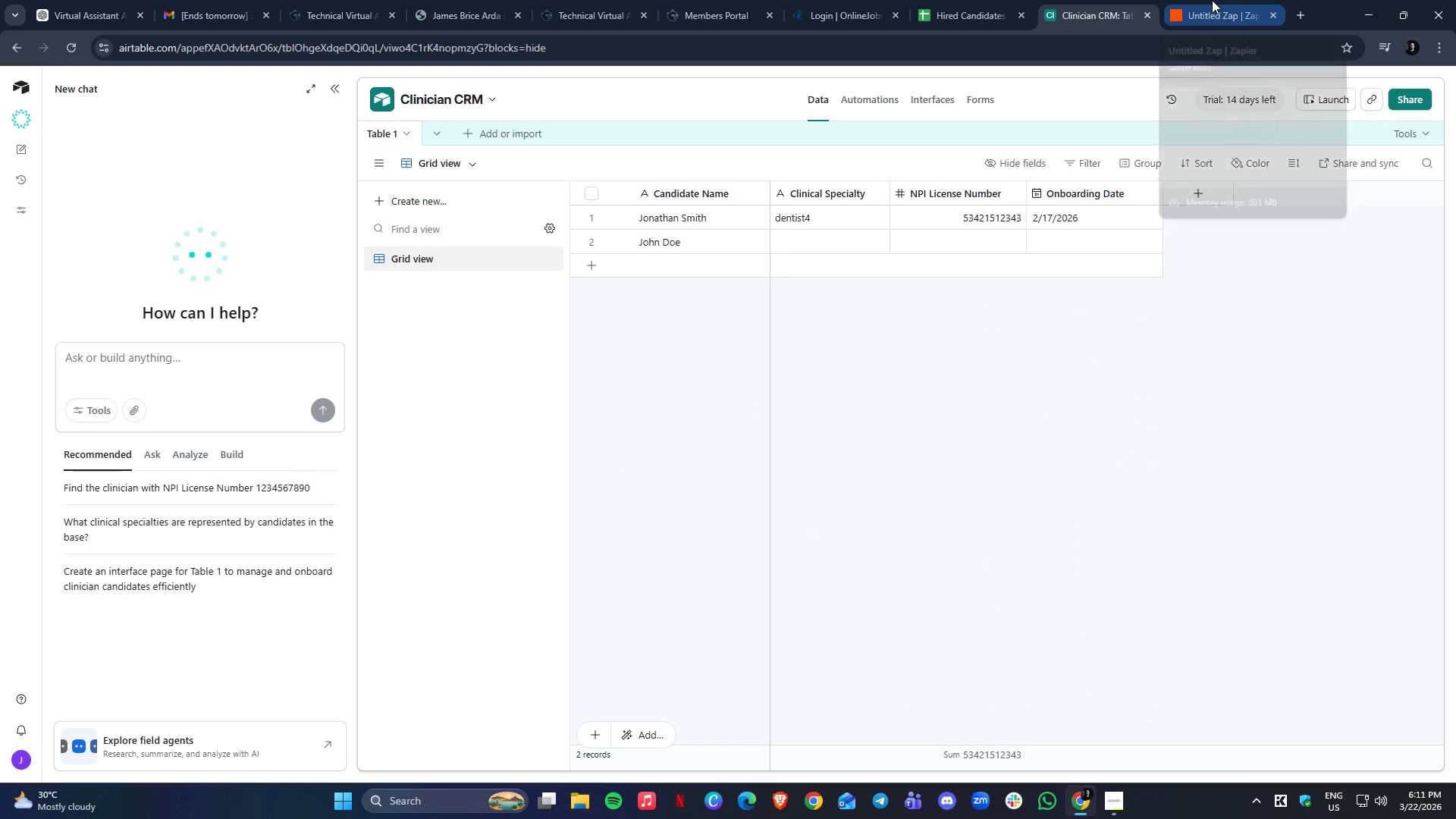 
left_click([1195, 4])
 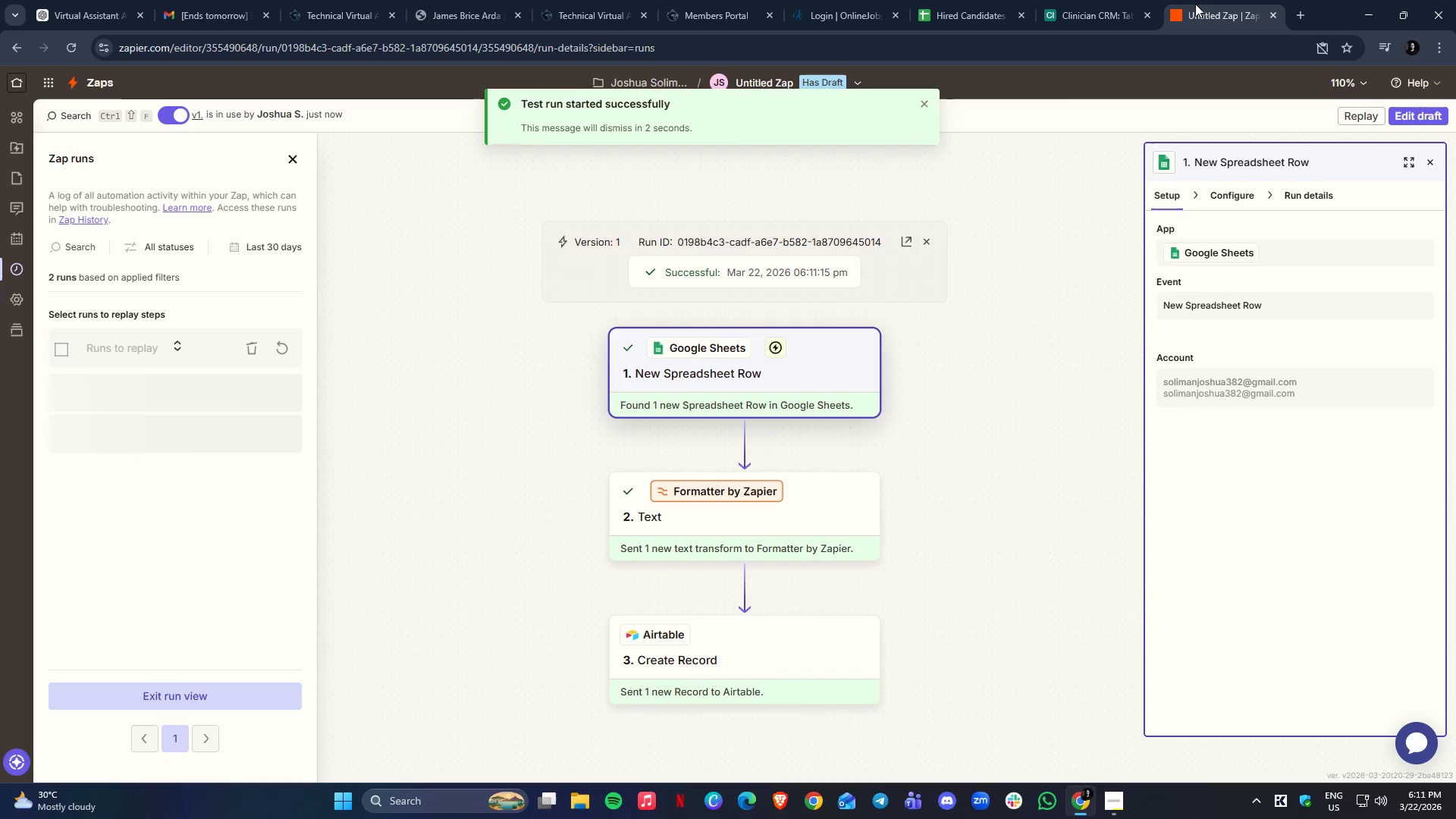 
left_click([1082, 0])
 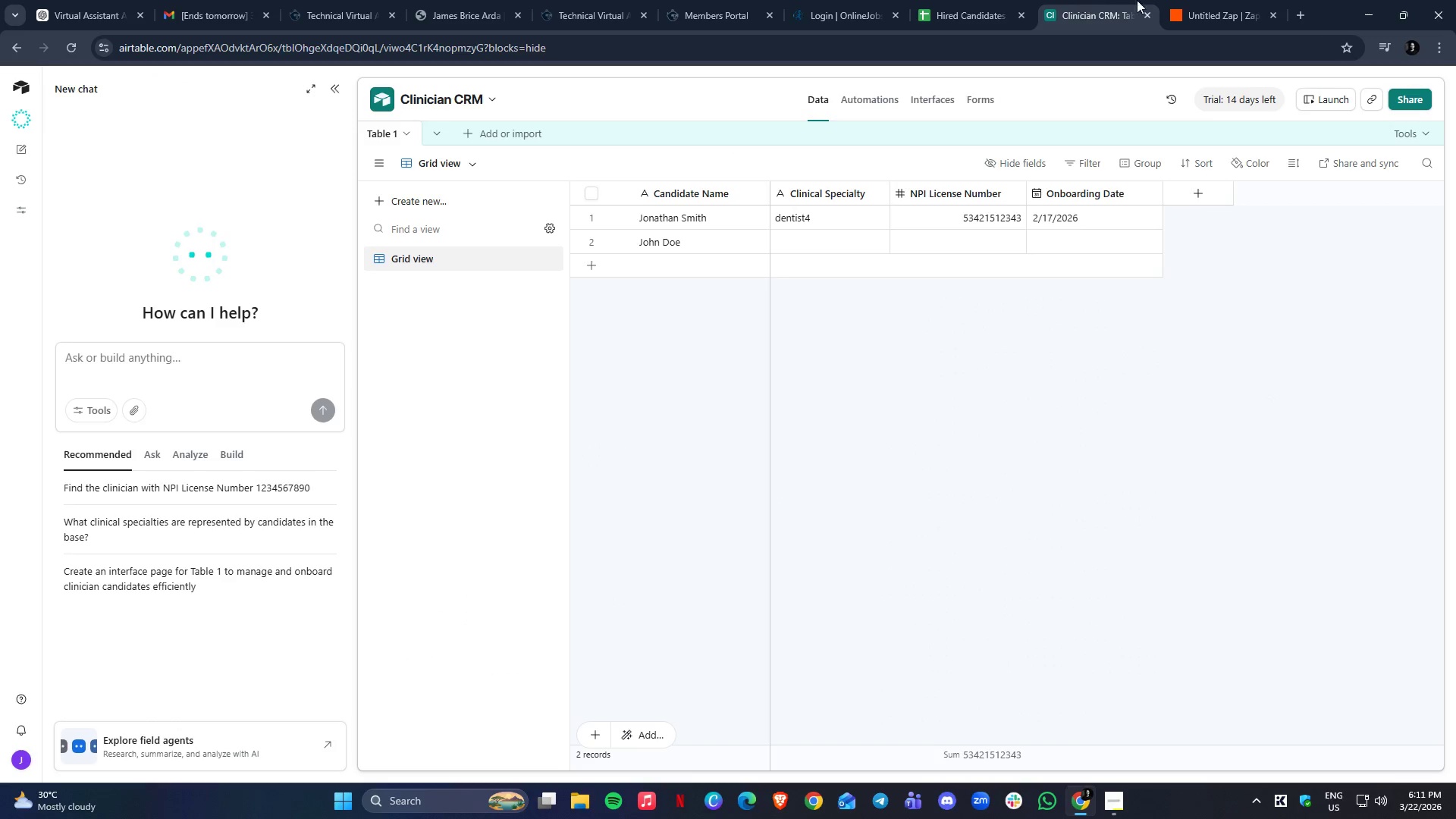 
left_click([1210, 0])
 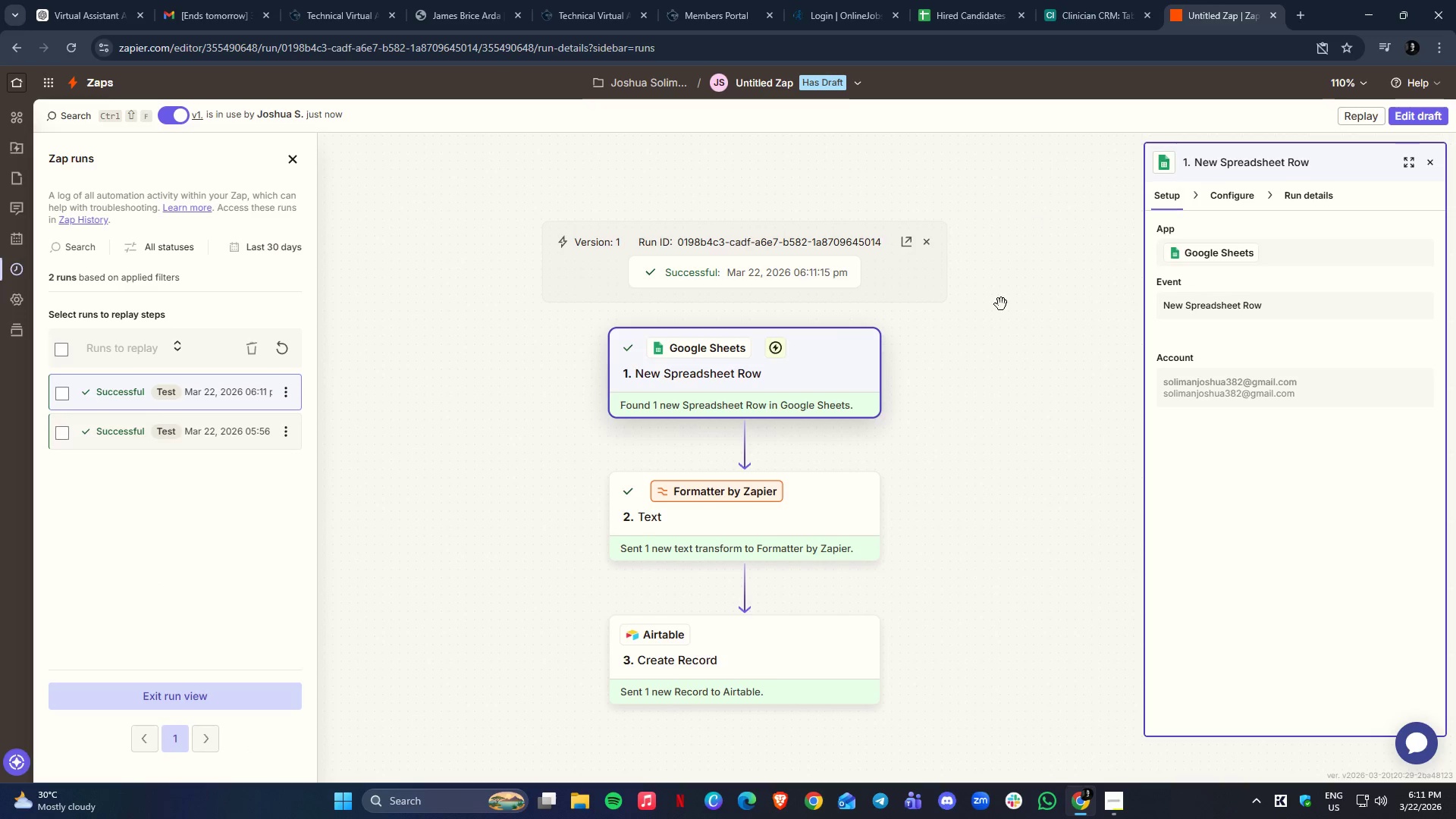 
left_click([859, 379])
 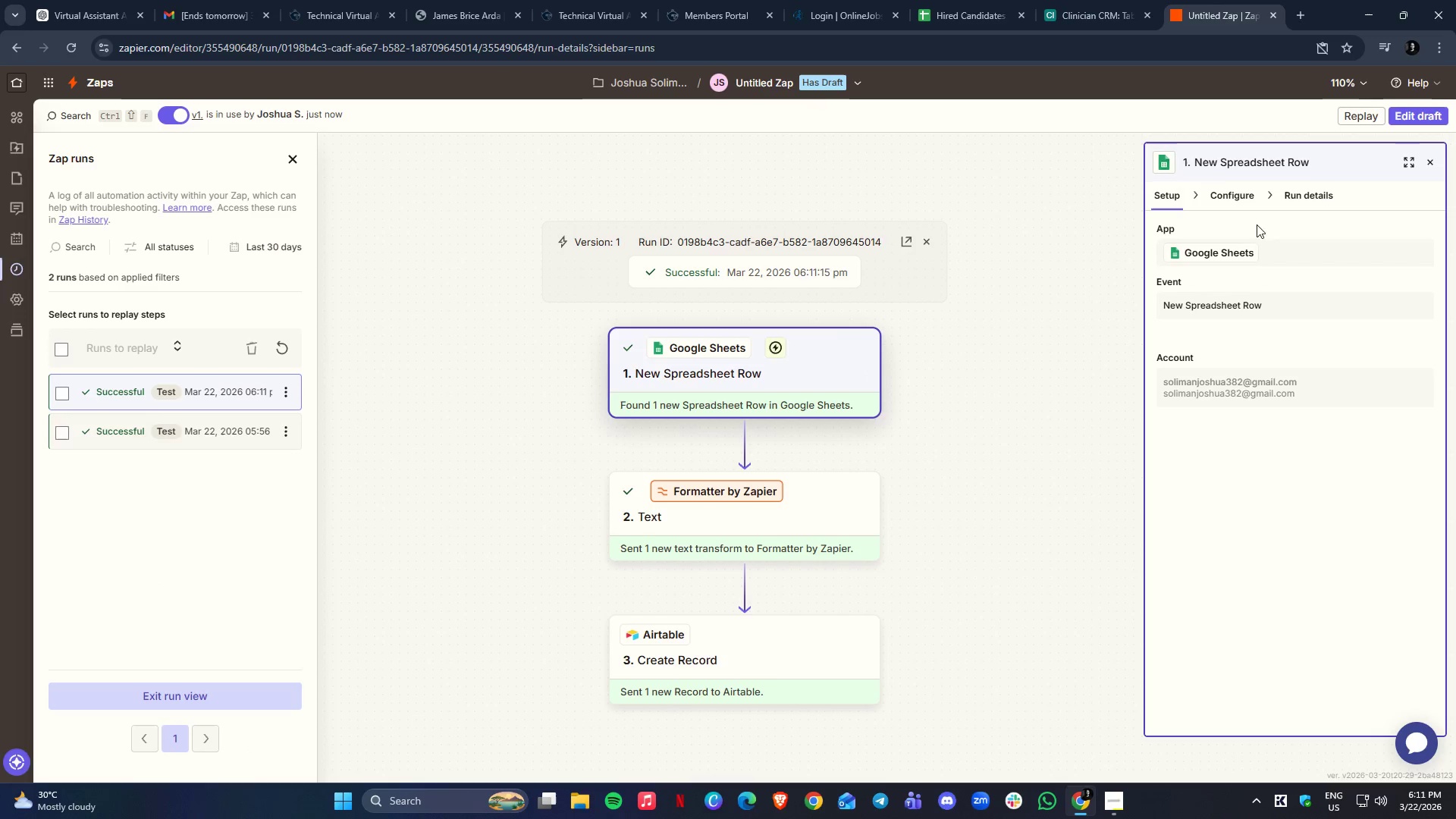 
left_click([1244, 181])
 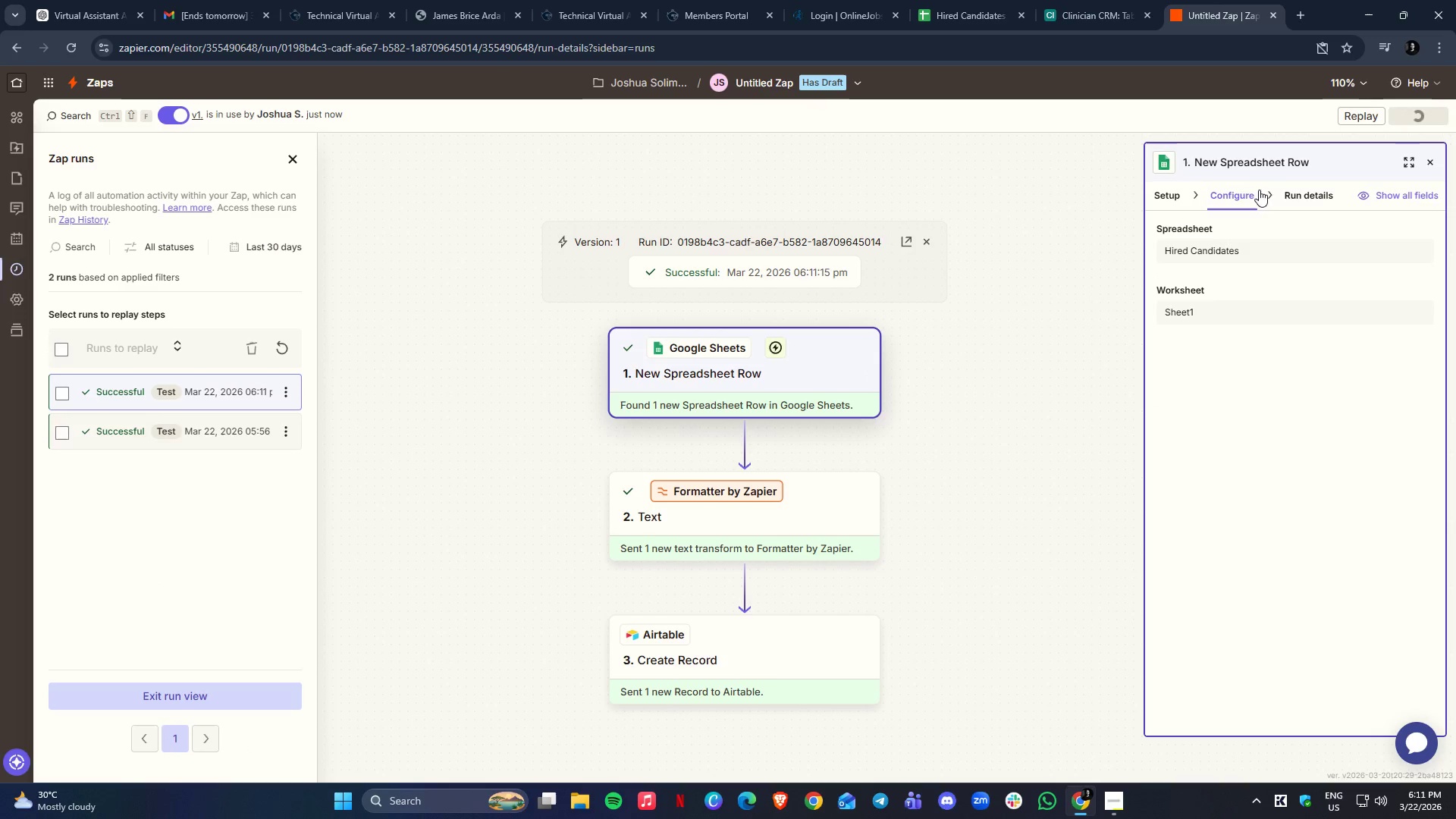 
left_click([1299, 193])
 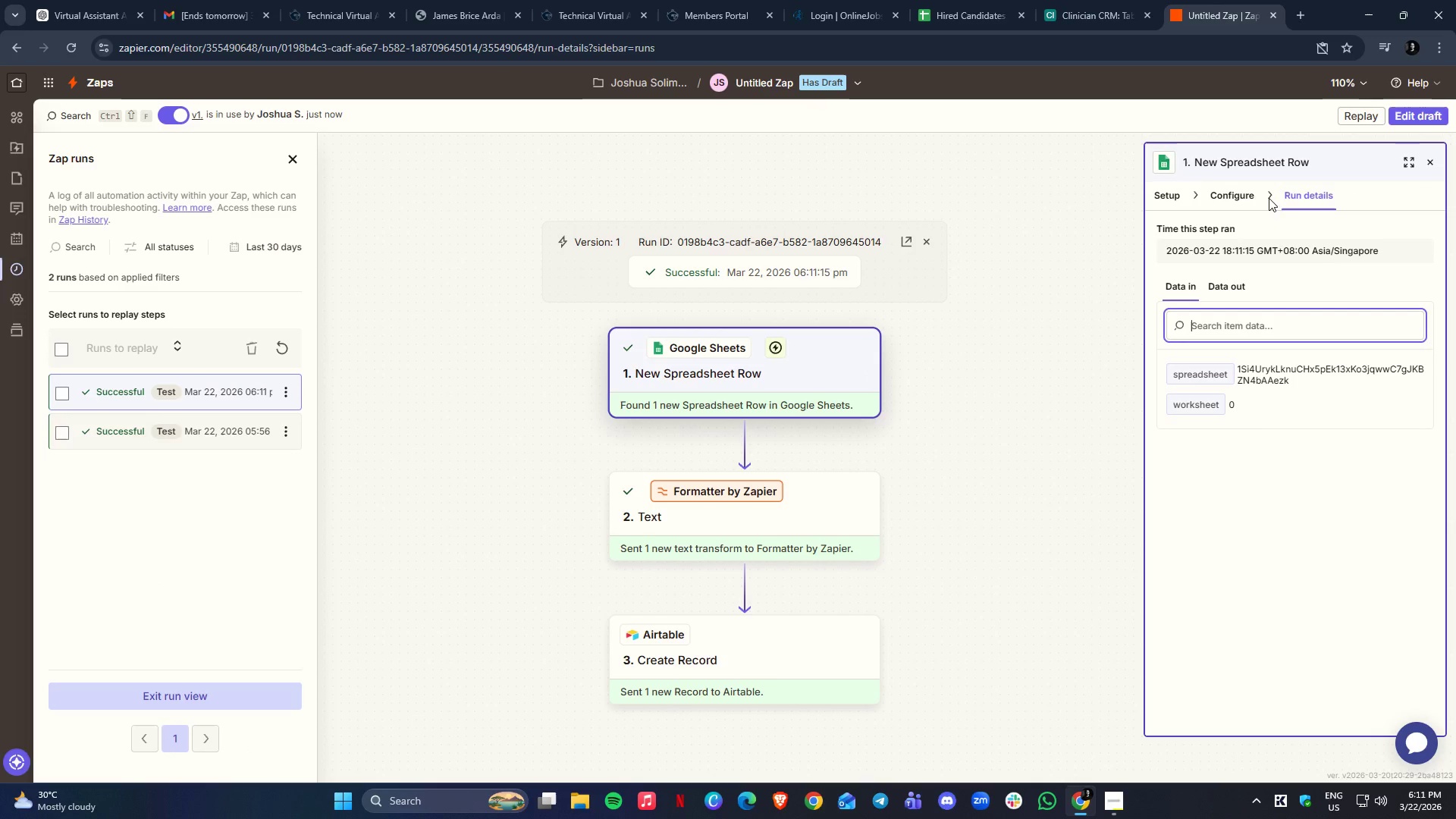 
left_click([1180, 187])
 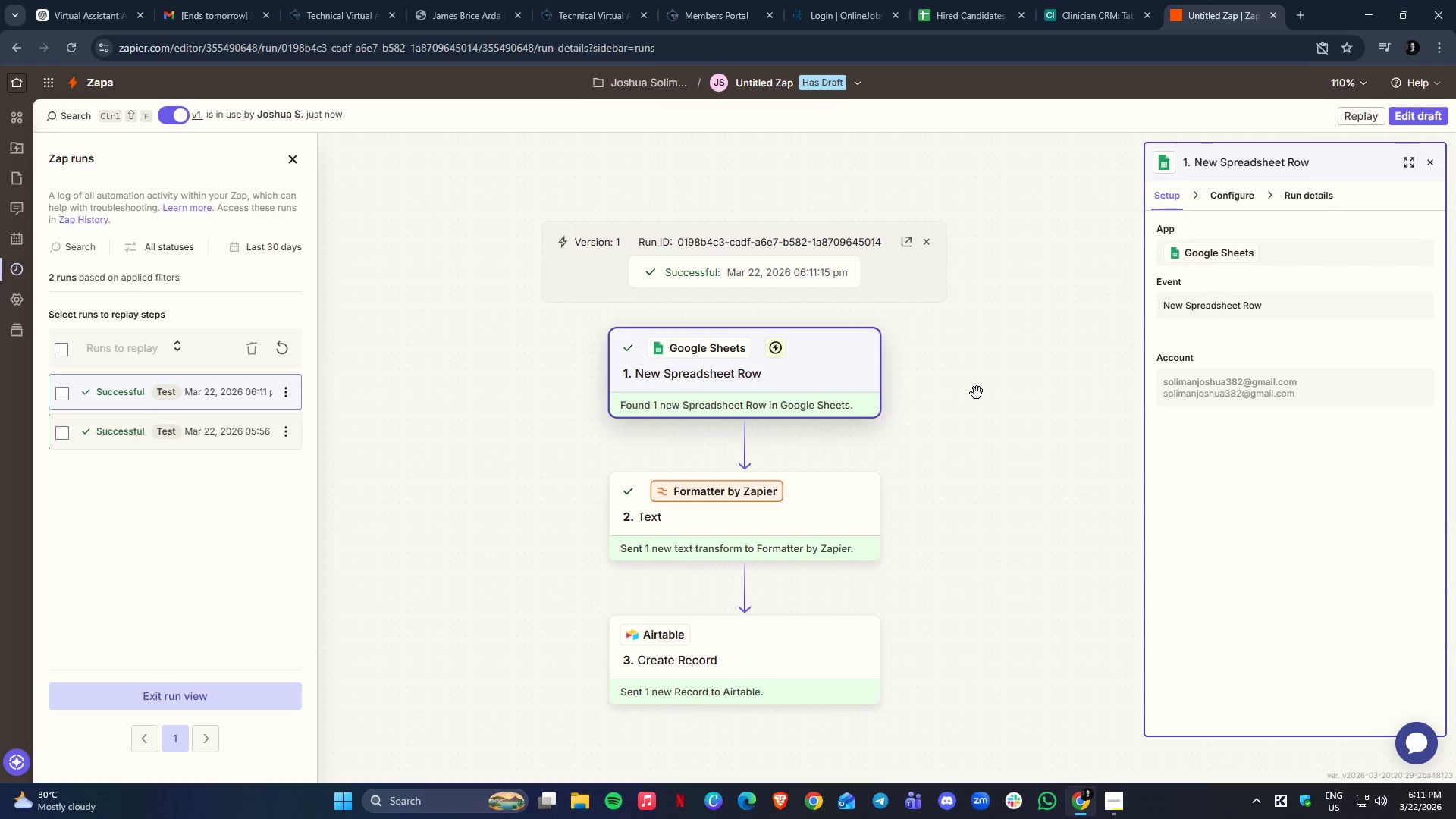 
left_click([912, 490])
 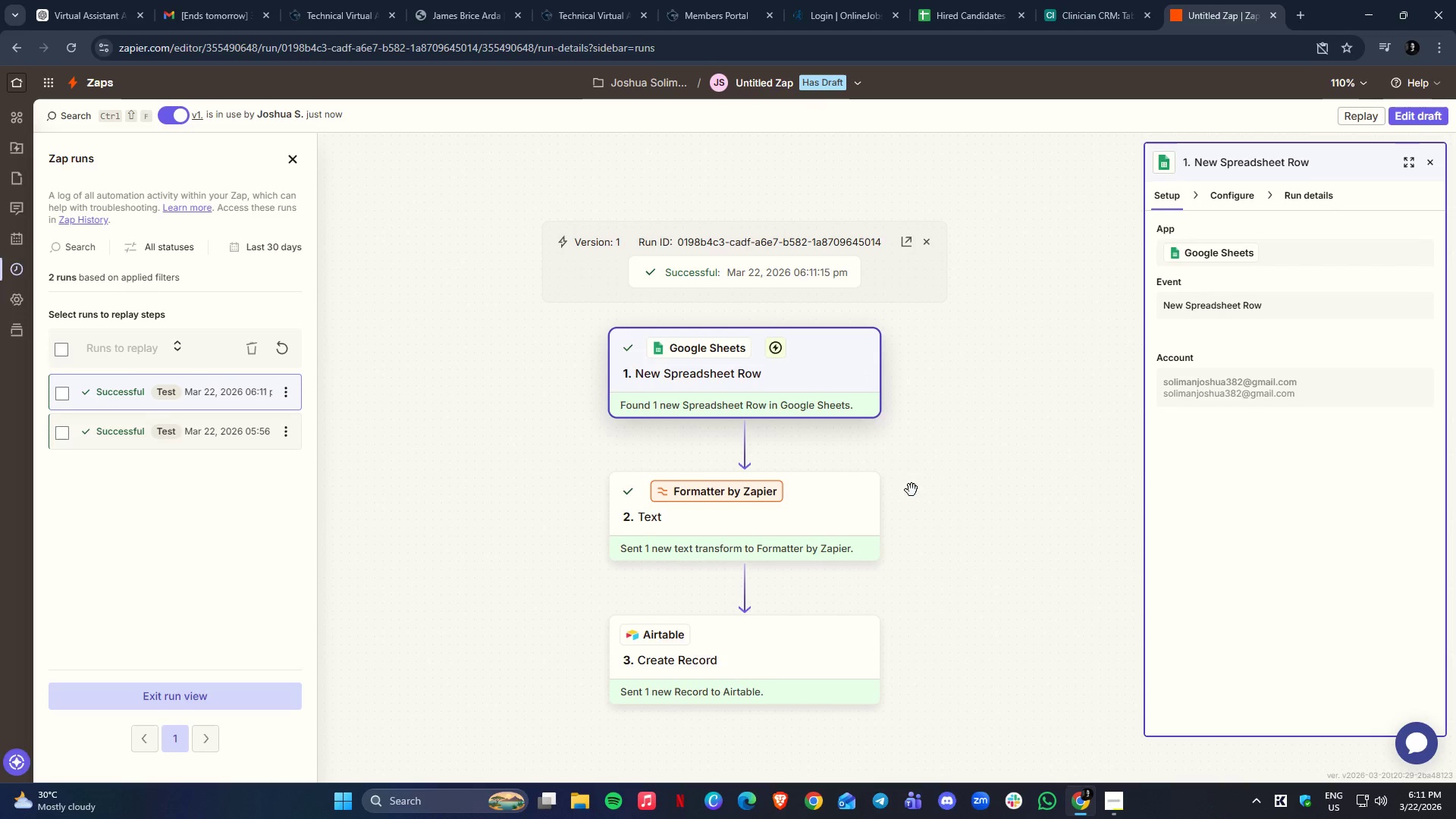 
left_click([814, 544])
 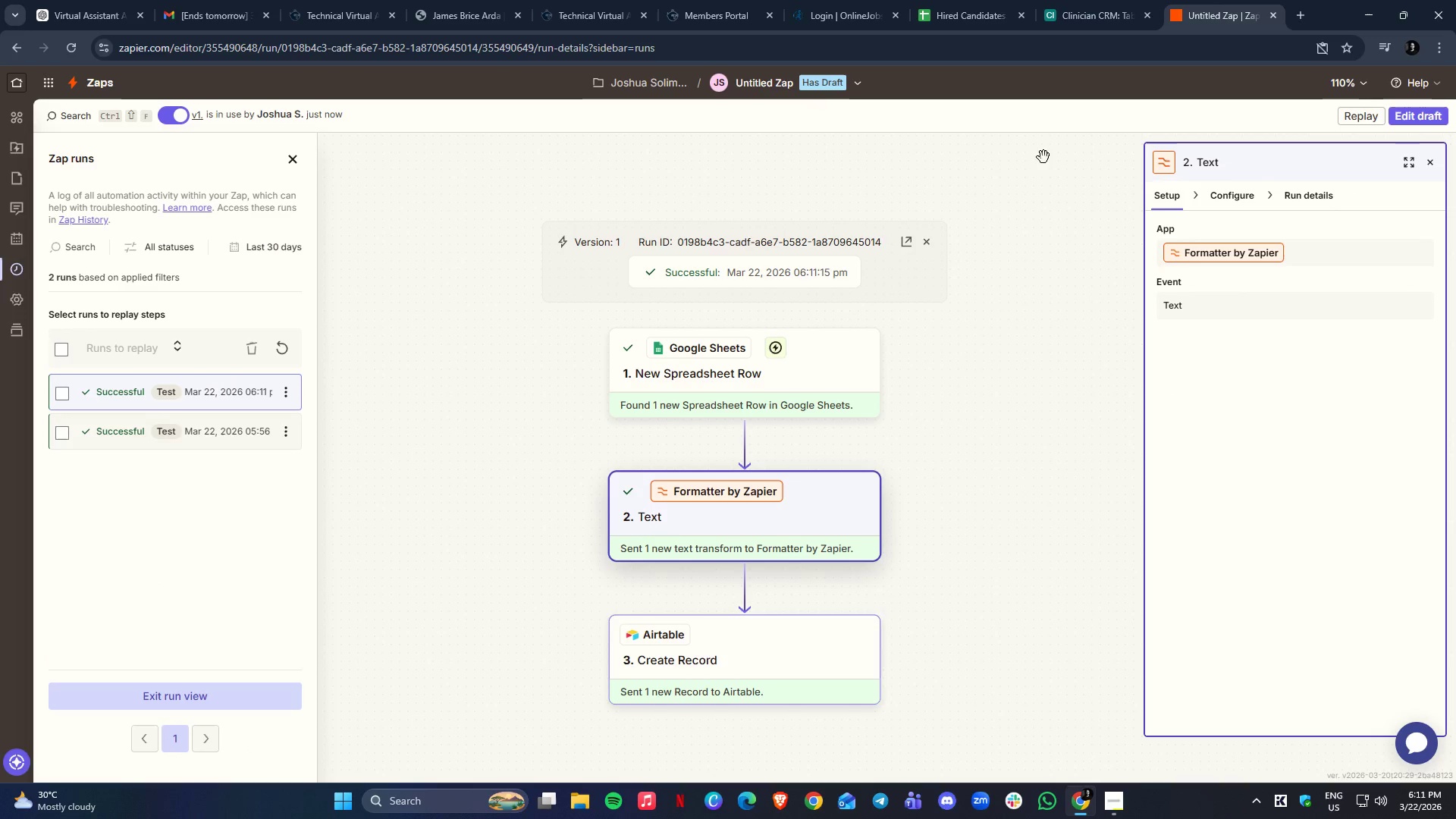 
left_click([983, 0])
 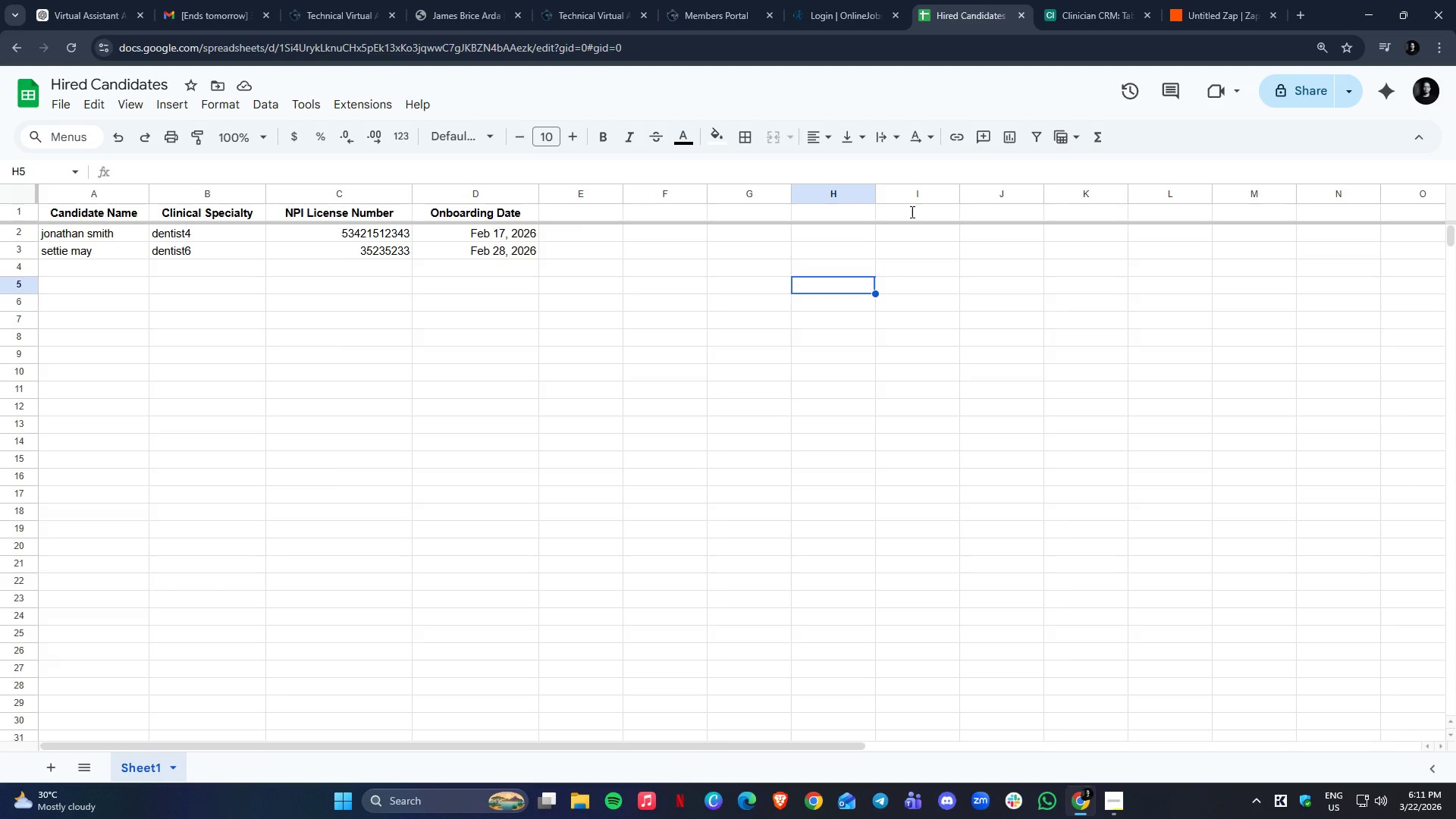 
left_click([848, 369])
 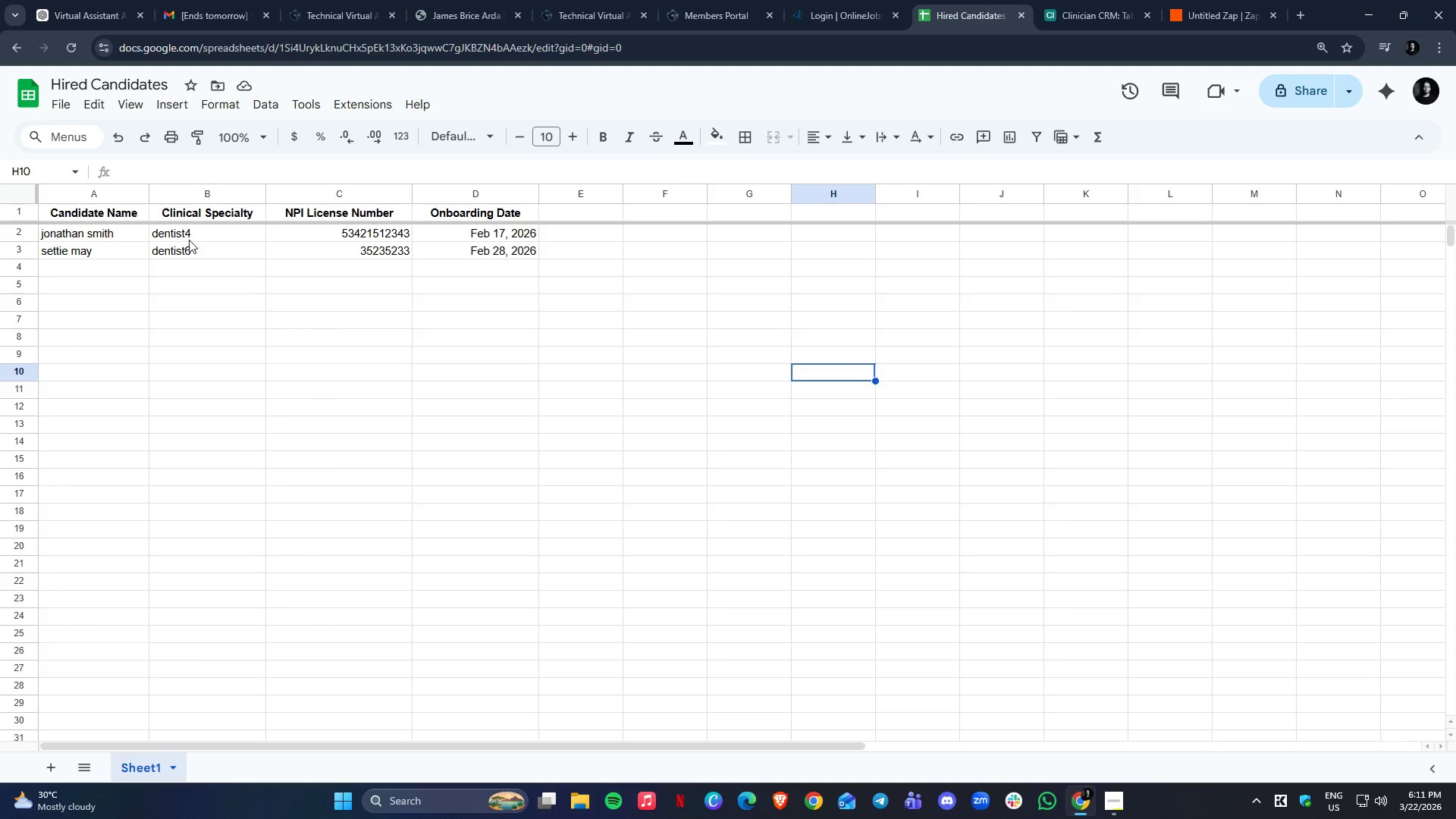 
left_click_drag(start_coordinate=[112, 243], to_coordinate=[457, 247])
 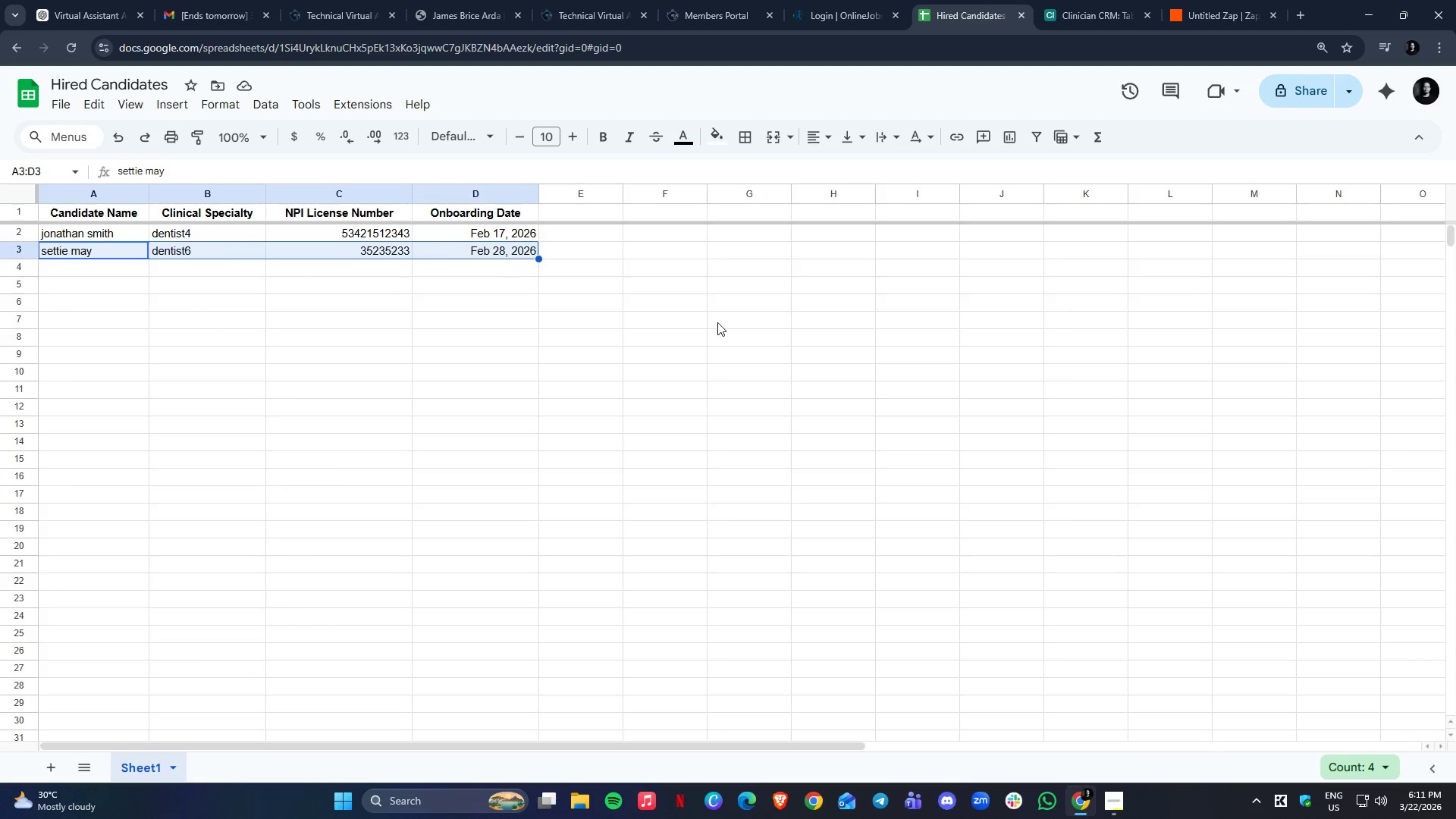 
left_click_drag(start_coordinate=[780, 333], to_coordinate=[786, 333])
 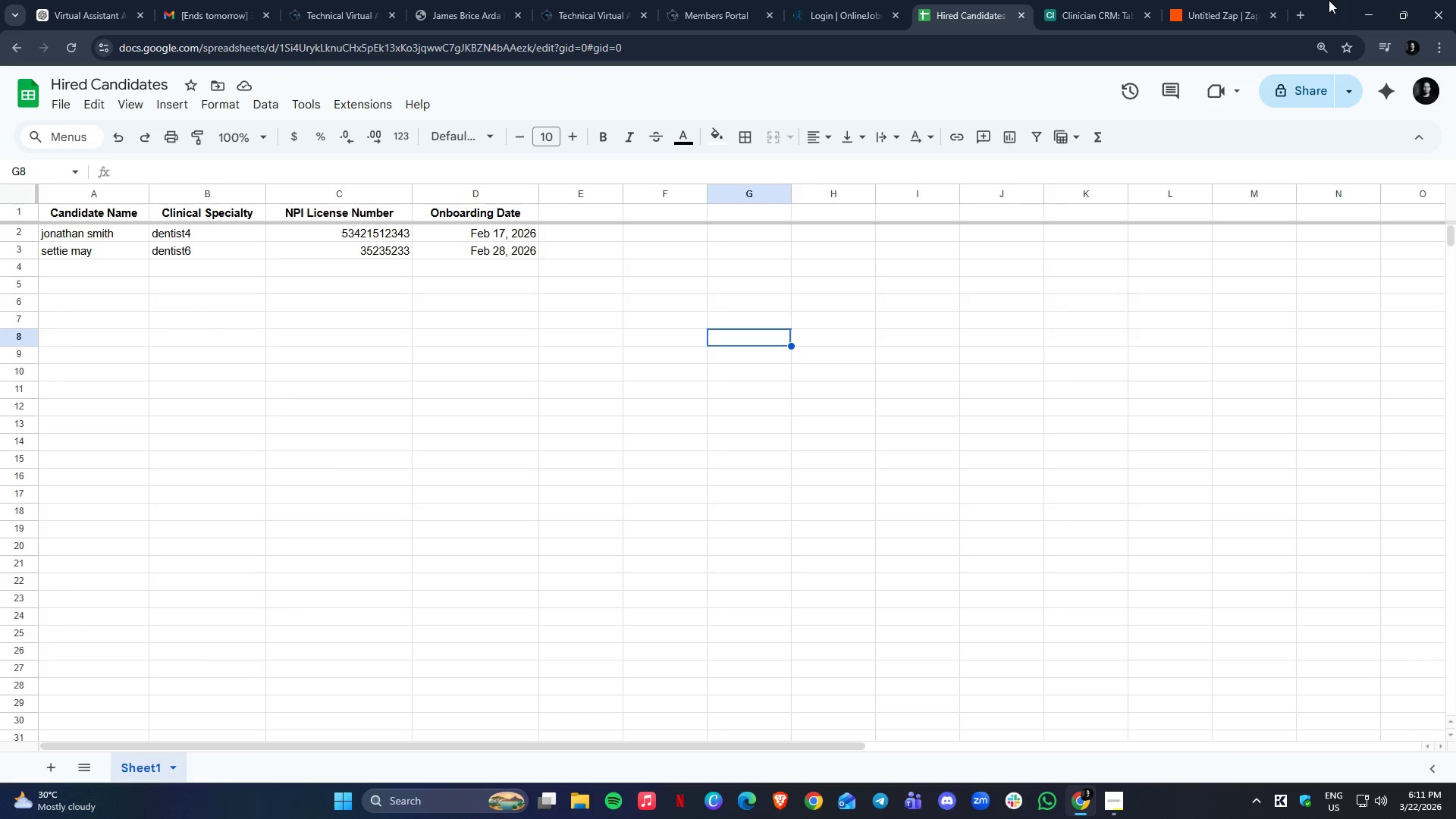 
left_click([1246, 0])
 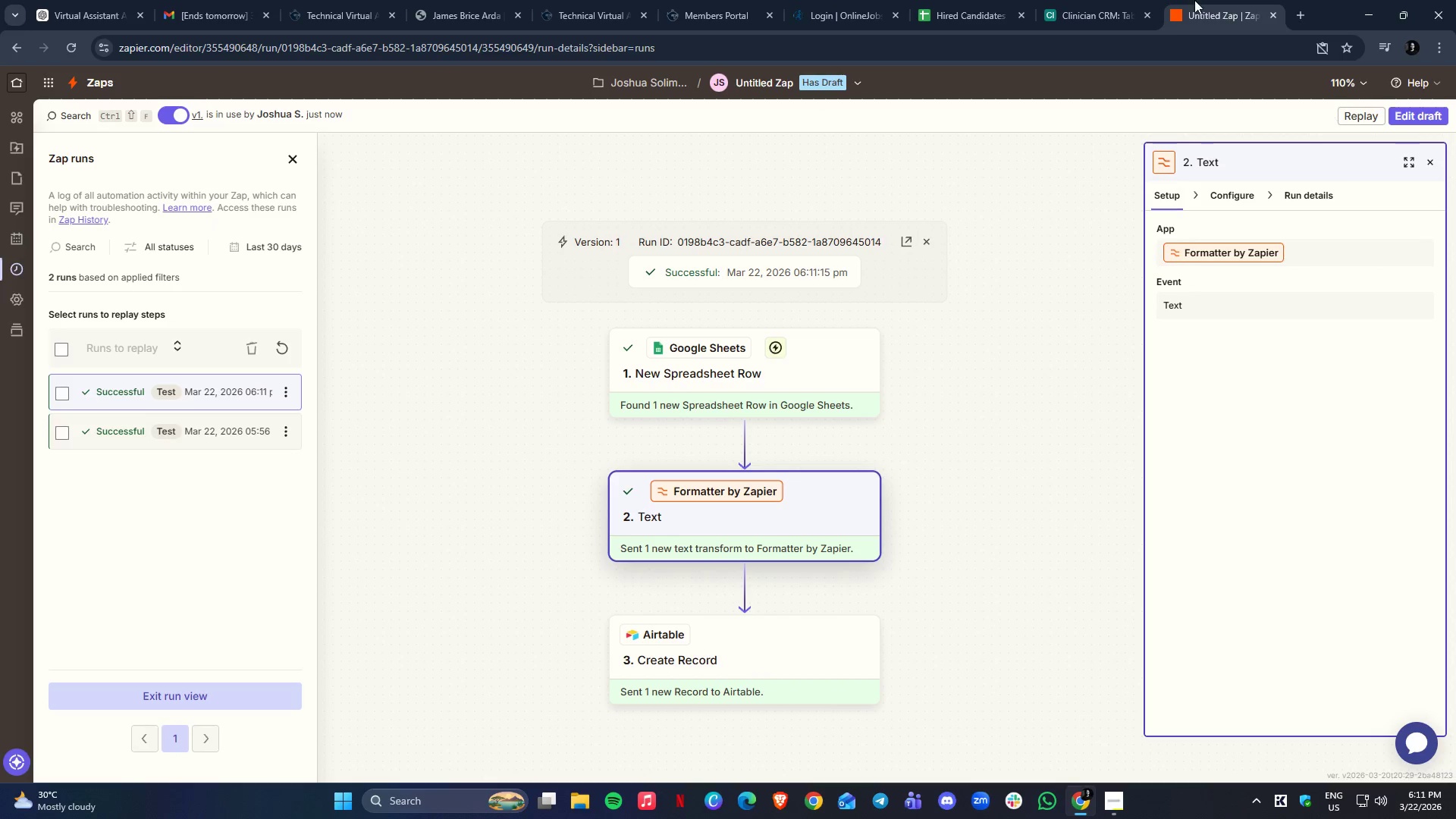 
left_click([786, 375])
 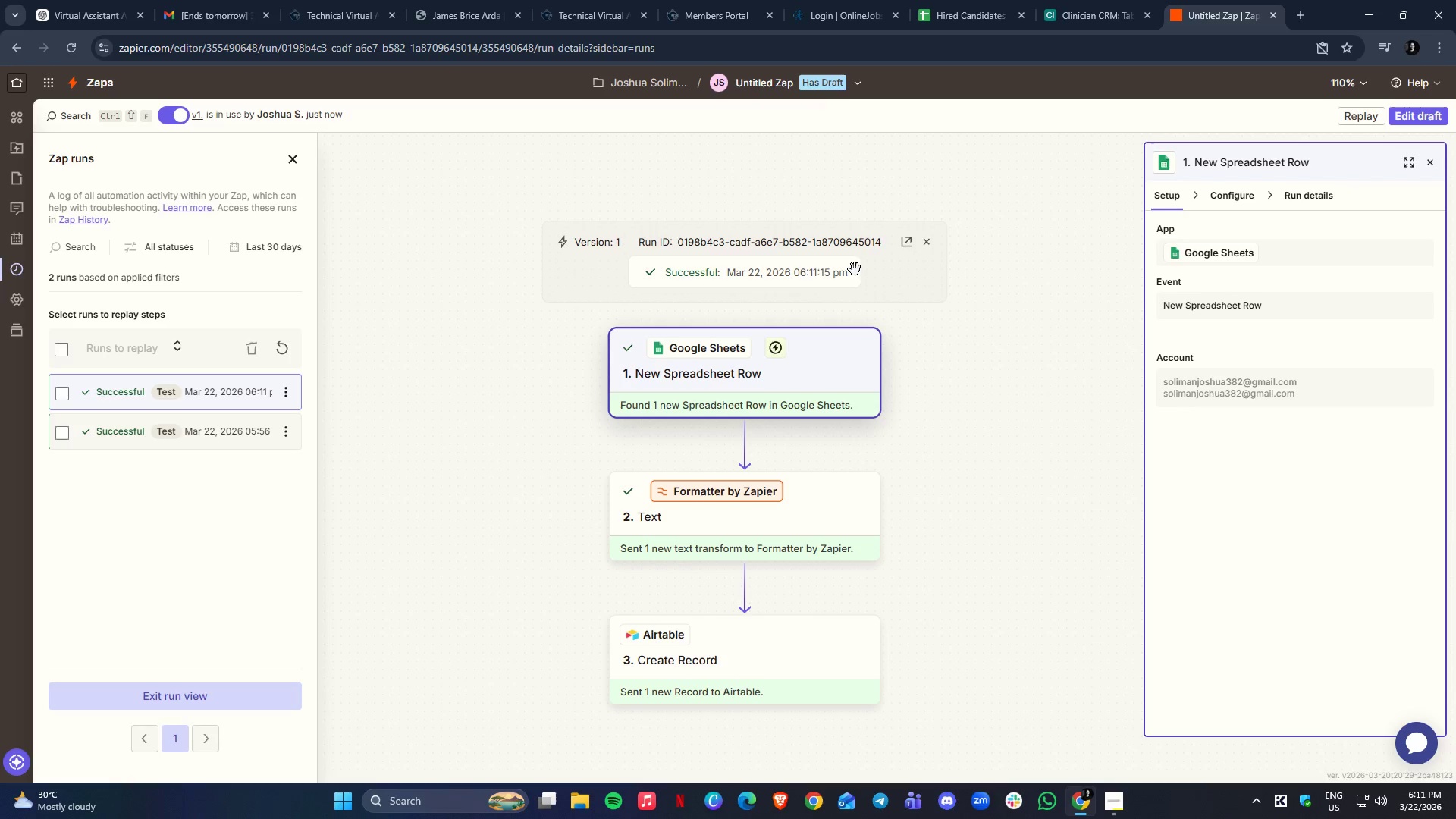 
wait(5.59)
 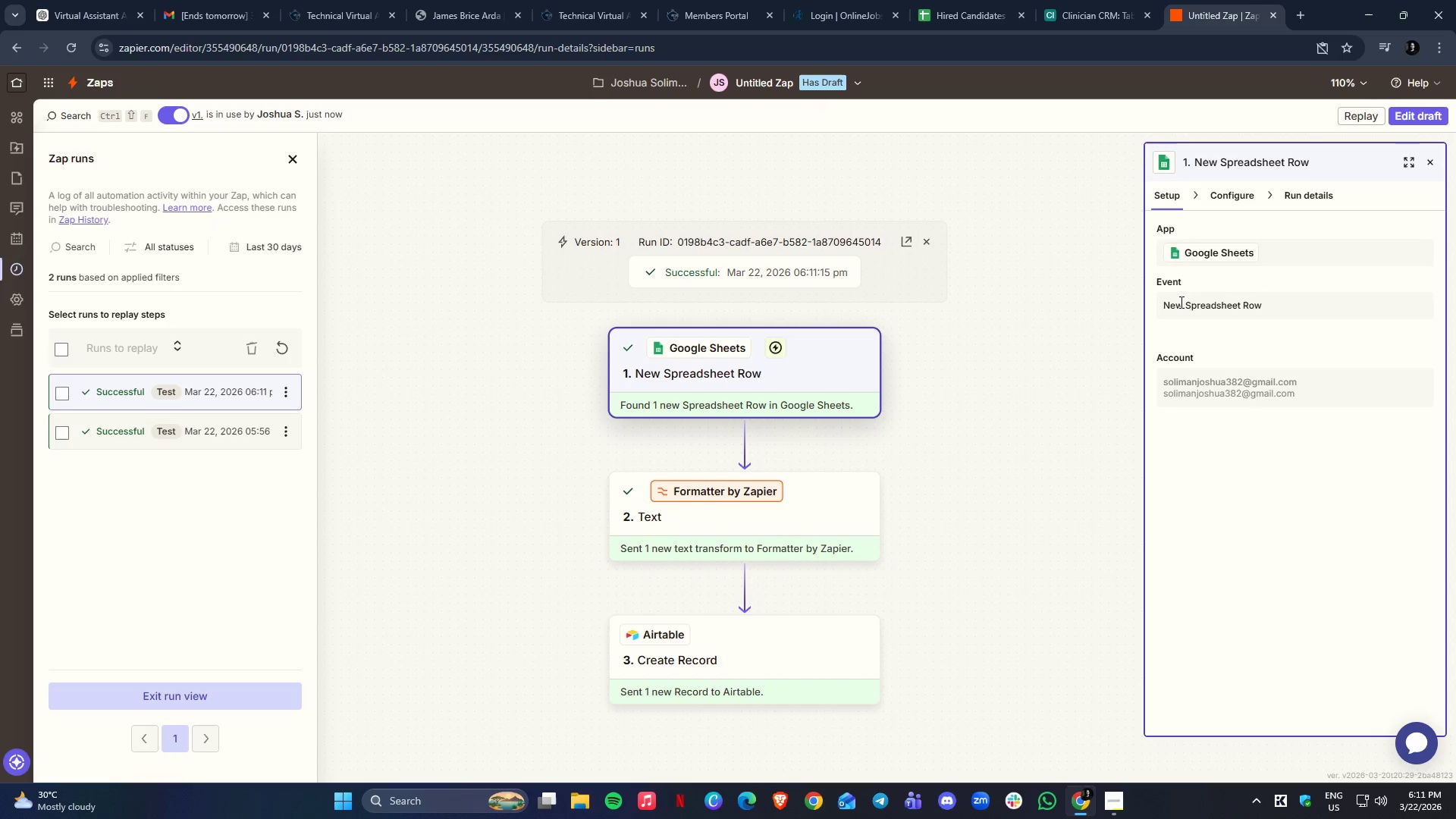 
left_click([928, 243])
 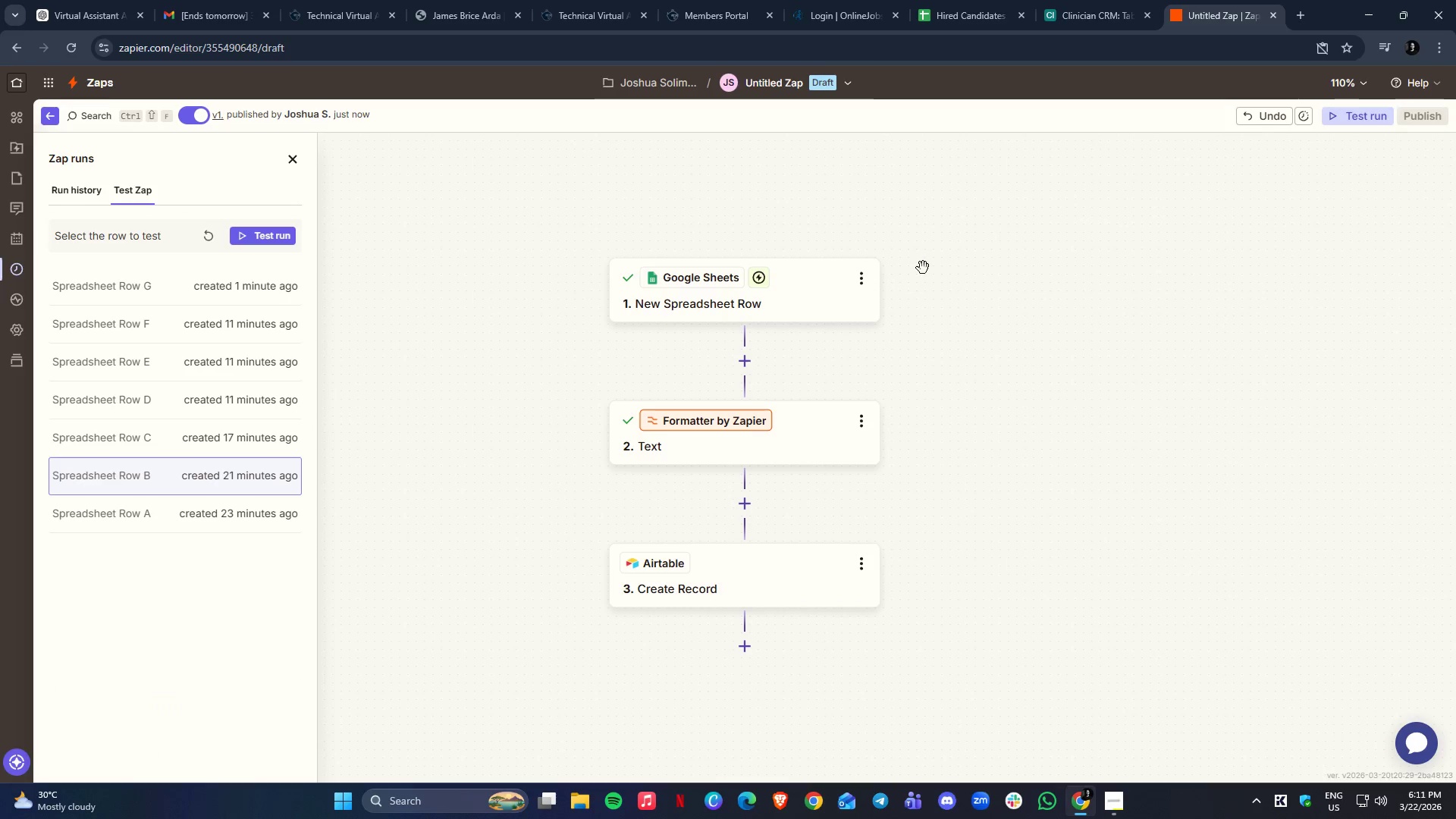 
left_click([802, 293])
 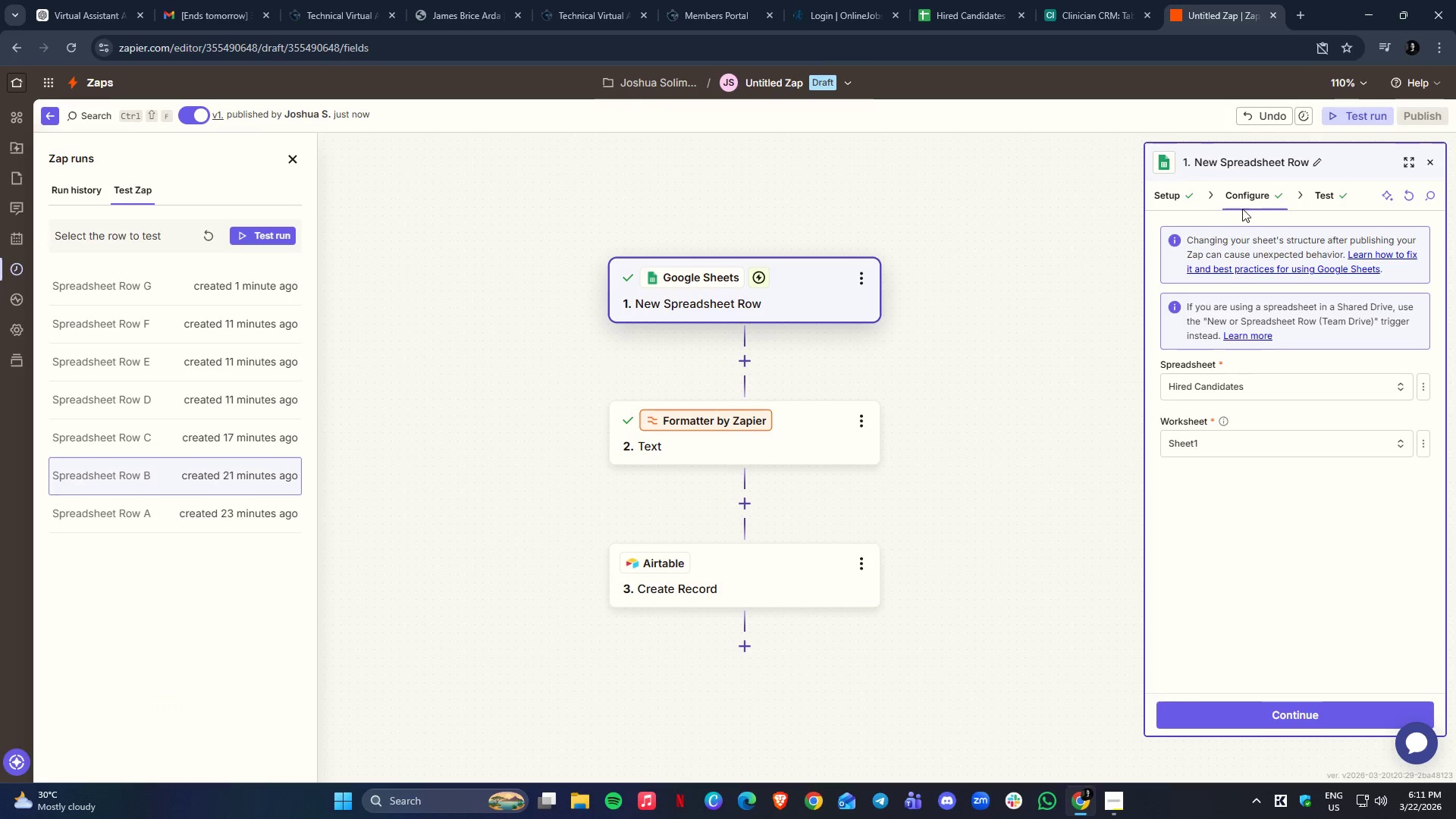 
double_click([1326, 196])
 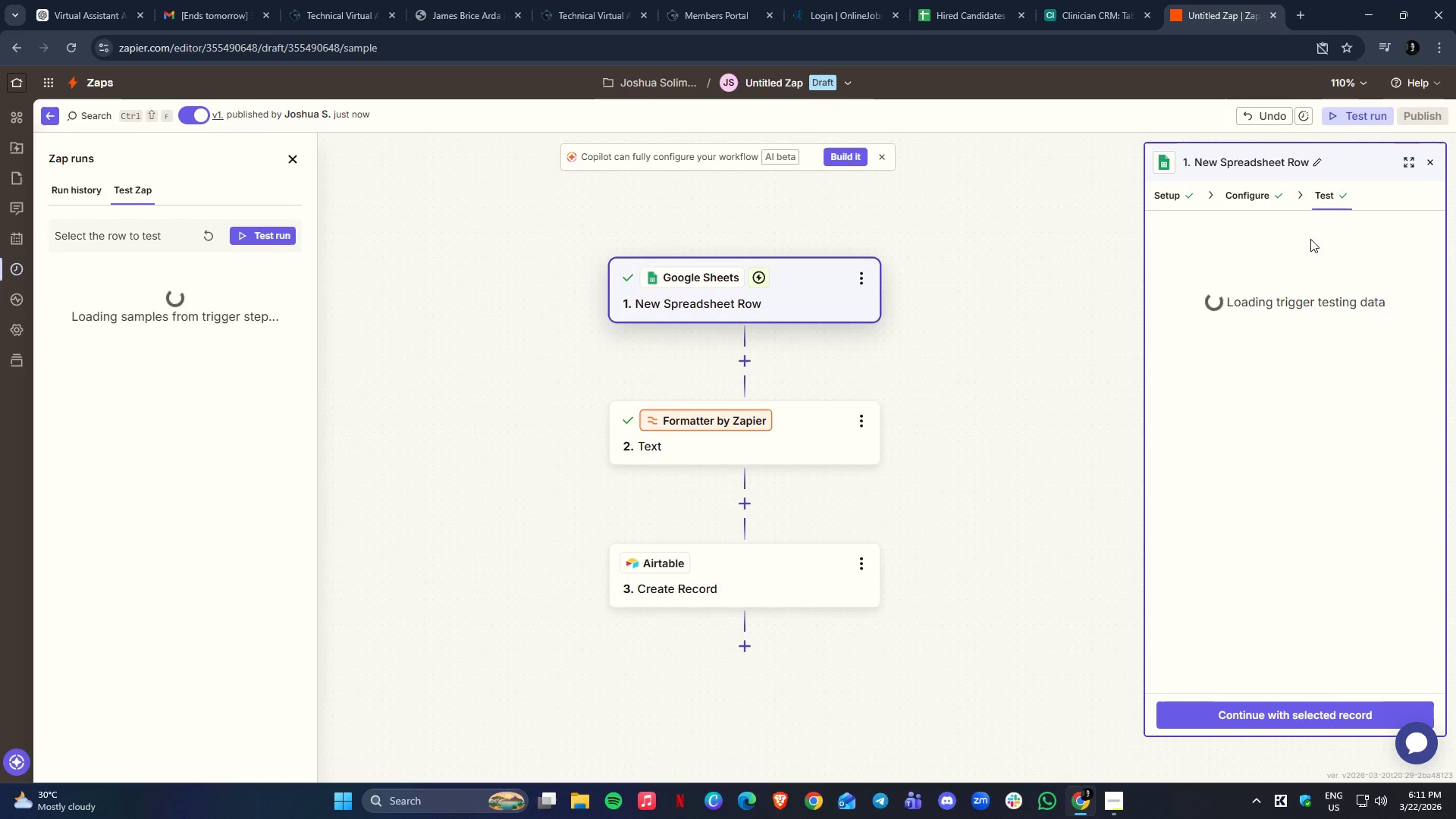 
left_click([1279, 329])
 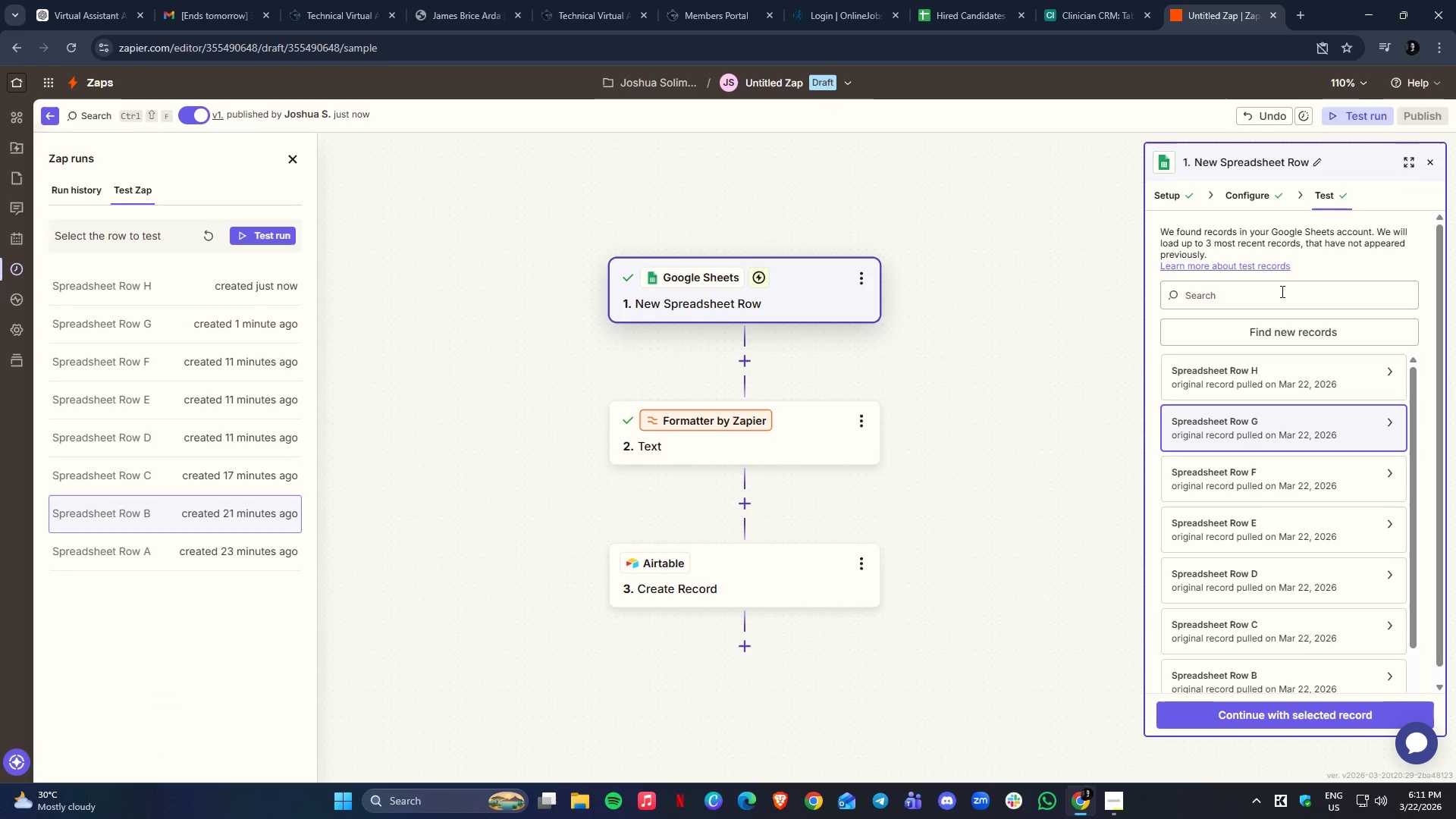 
mouse_move([1108, 24])
 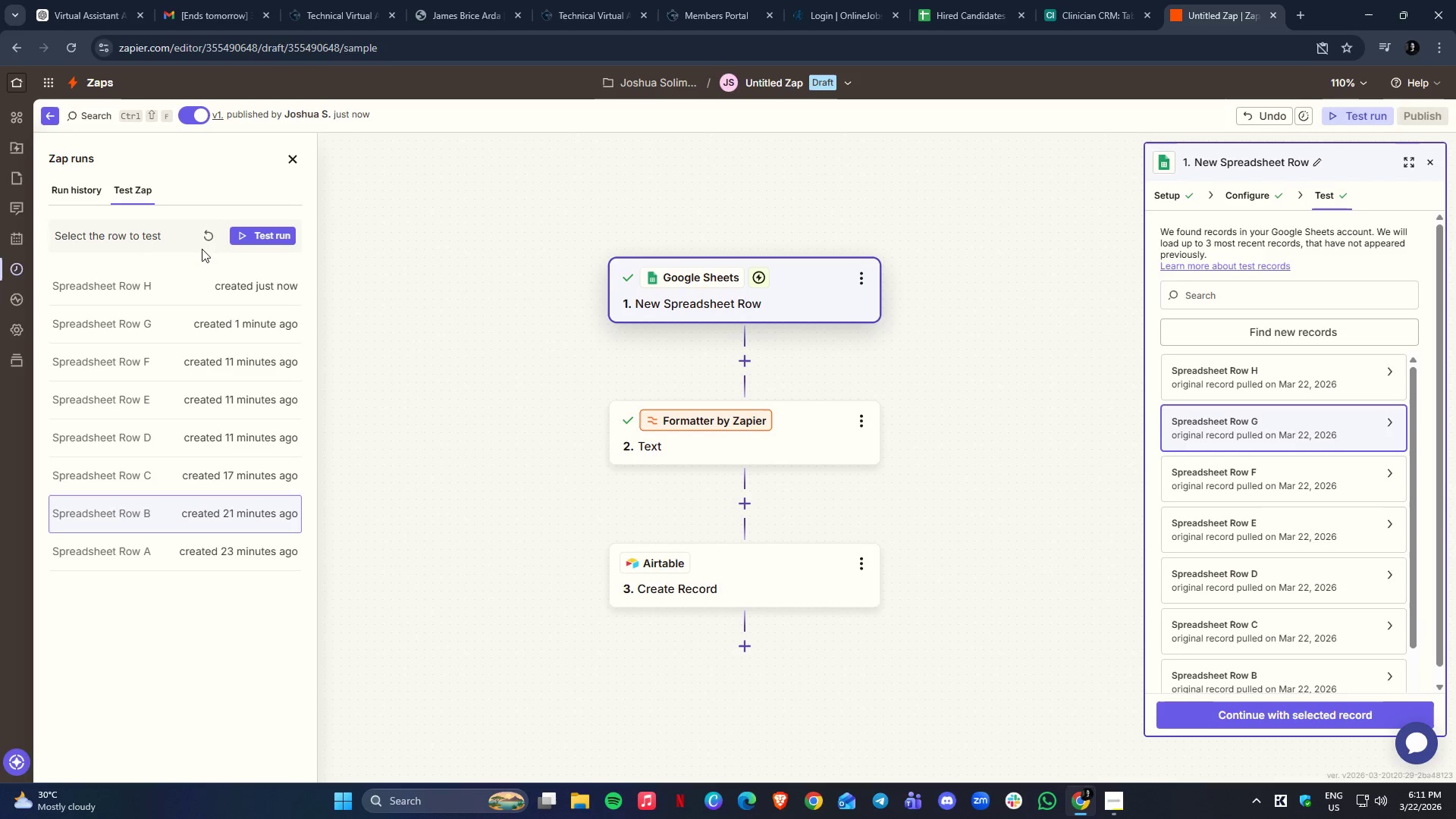 
left_click([212, 239])
 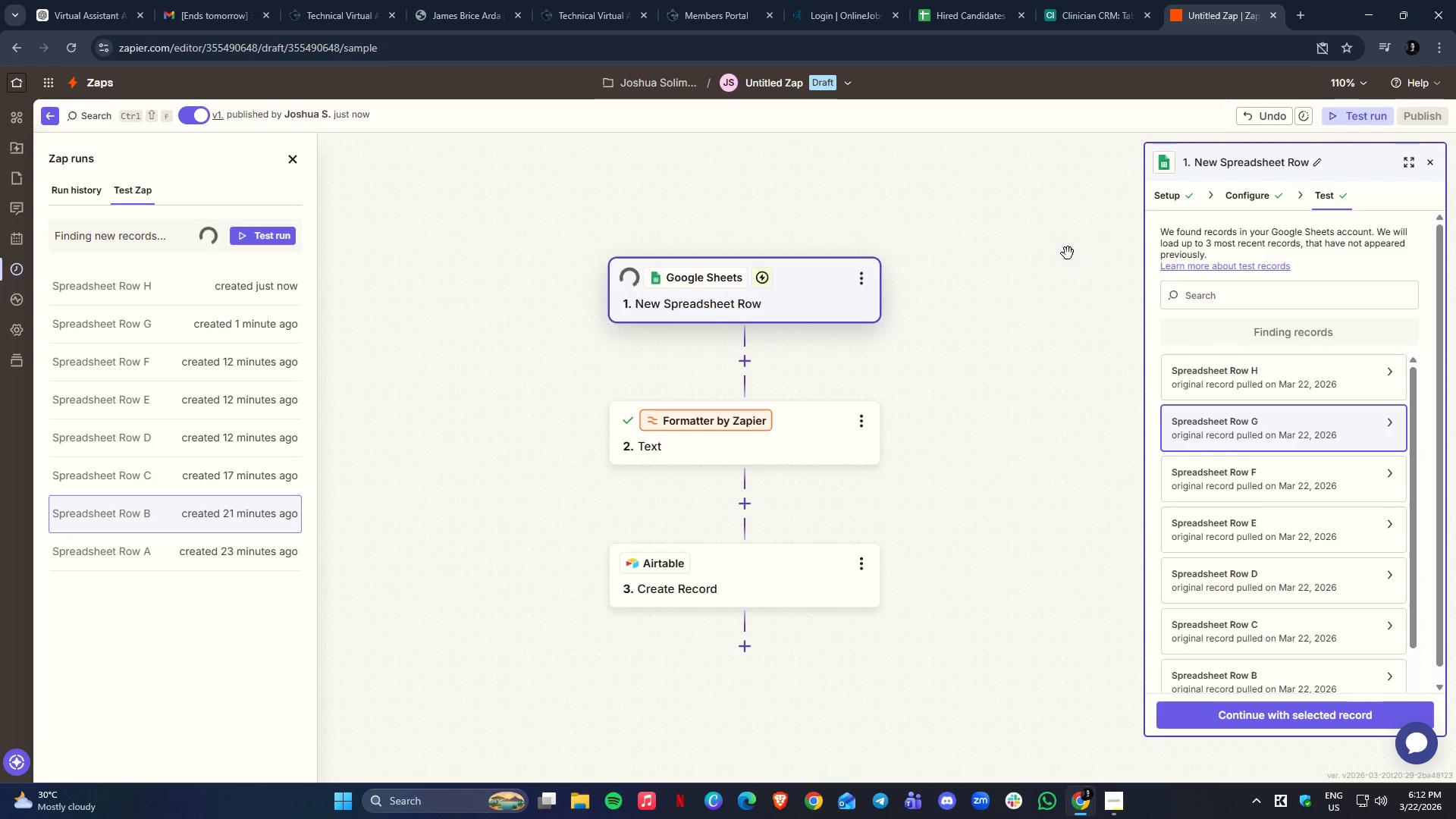 
left_click([1126, 0])
 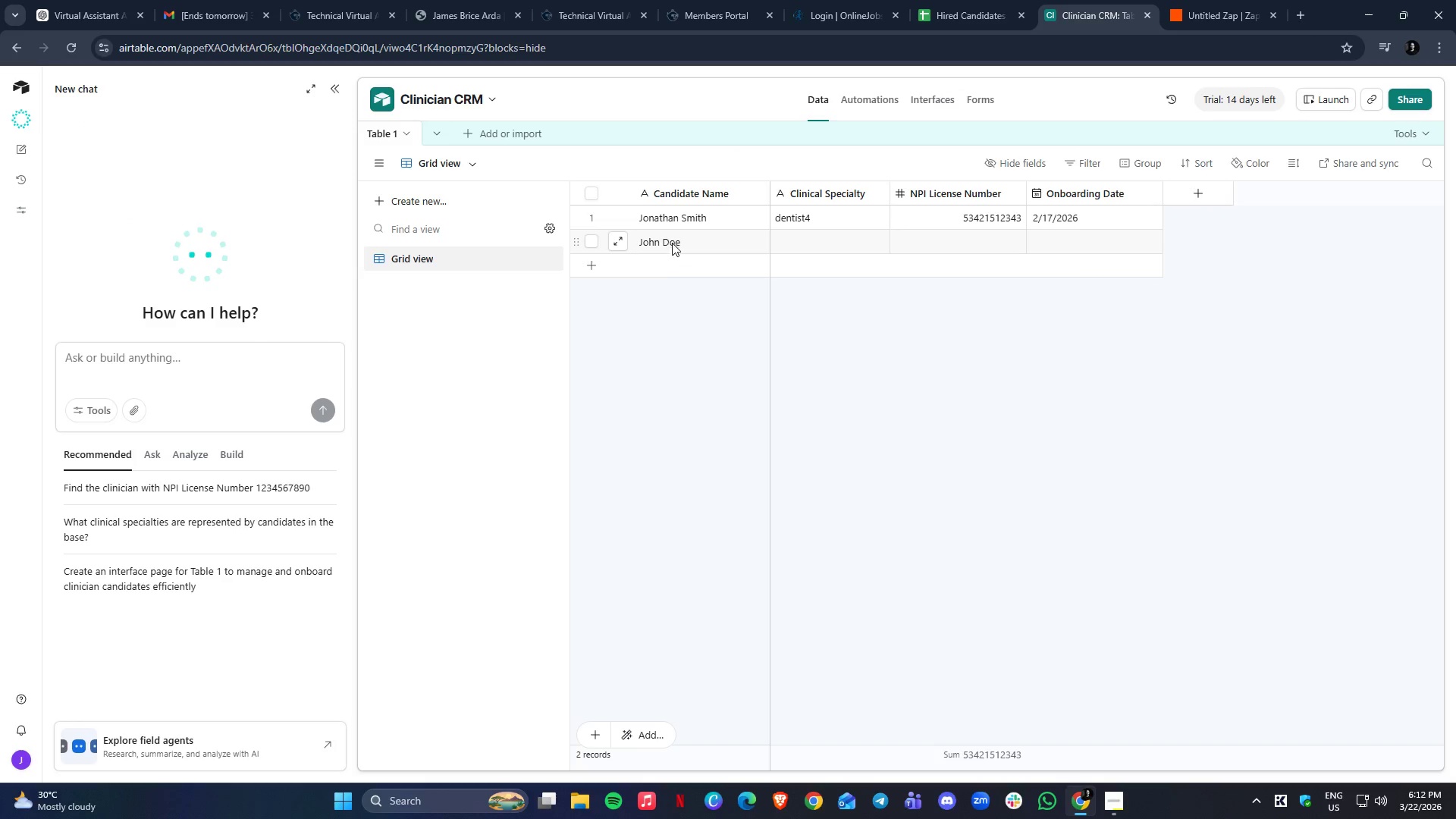 
left_click([592, 243])
 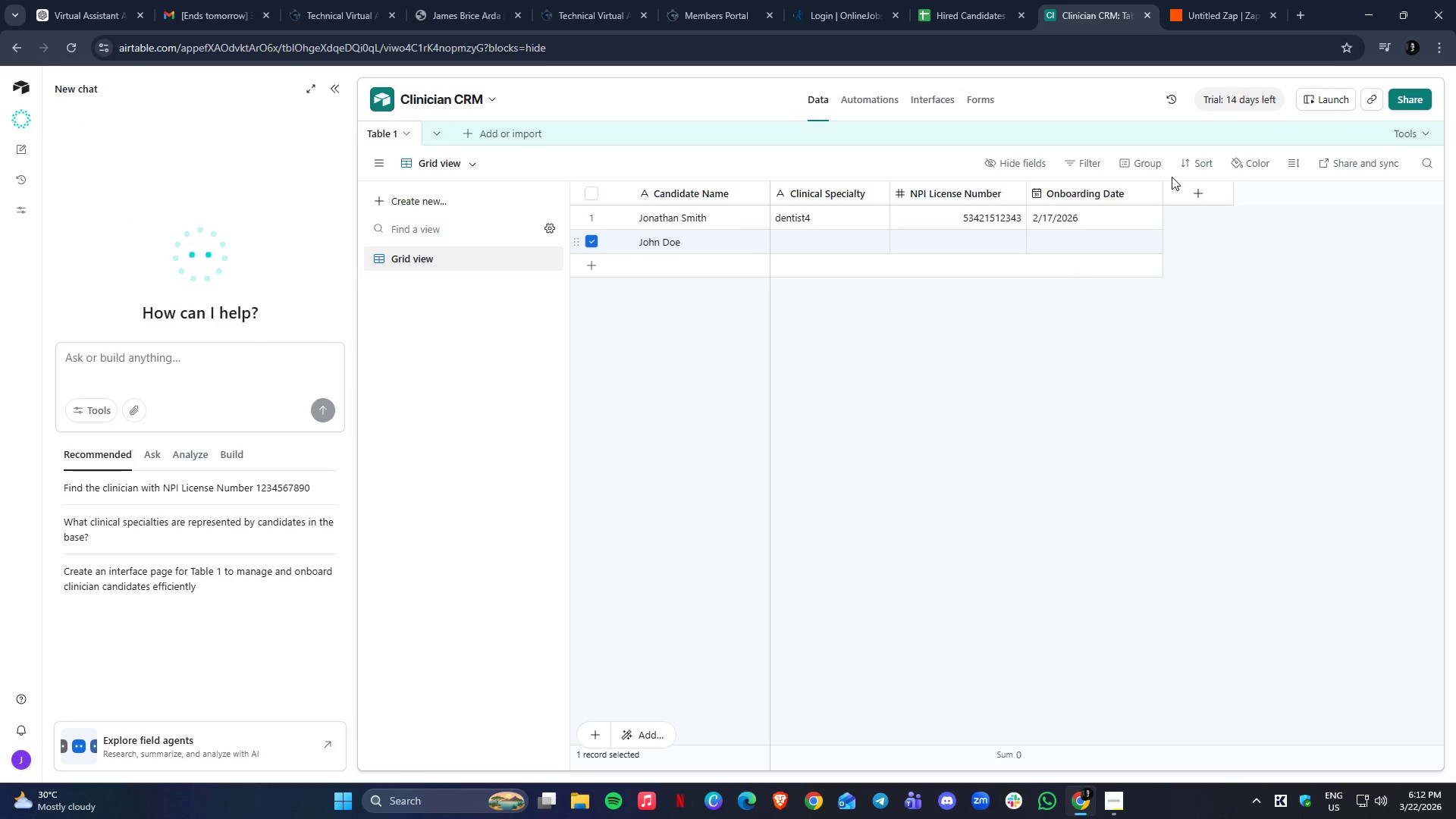 
key(Delete)
 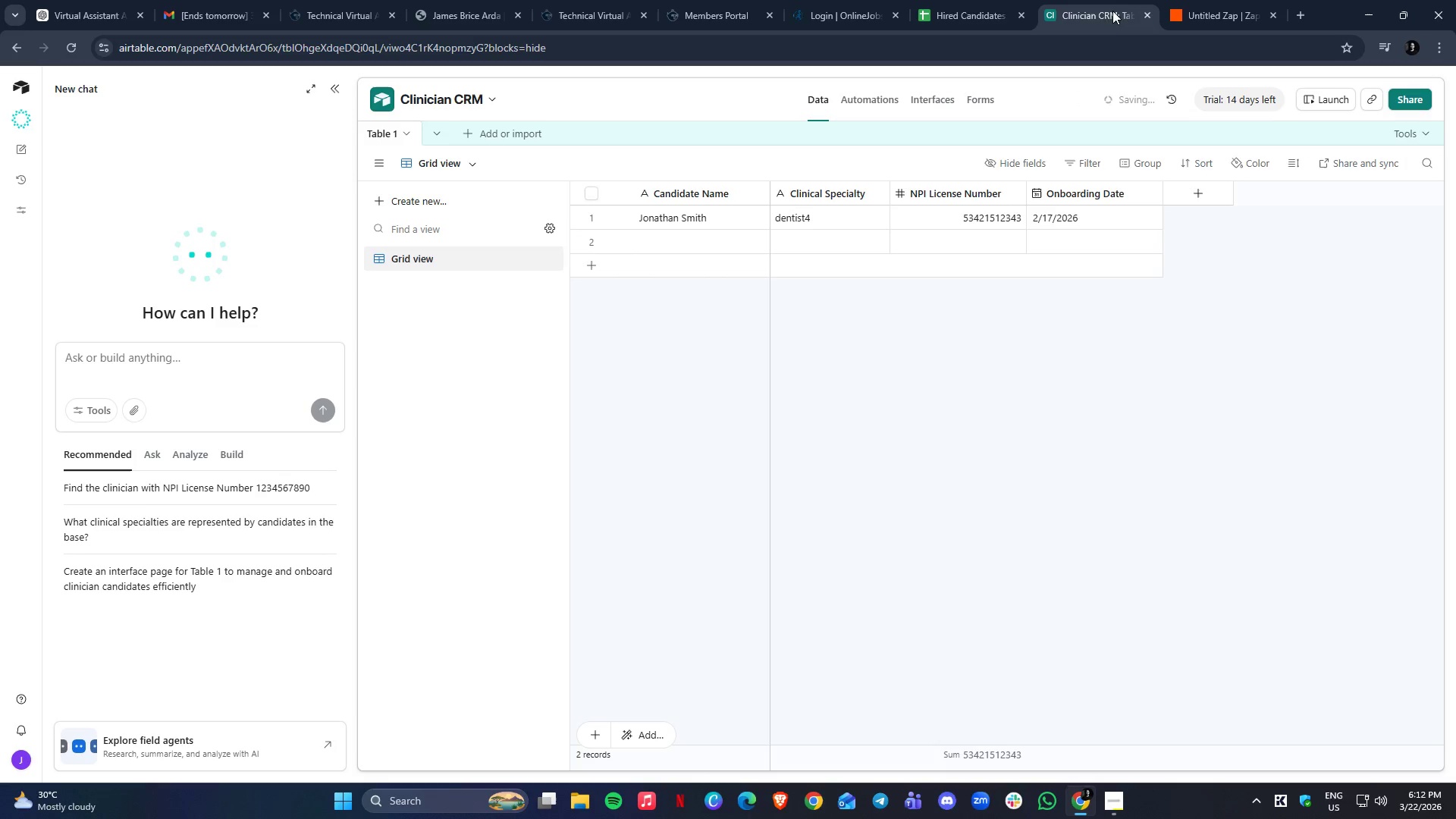 
left_click([1209, 0])
 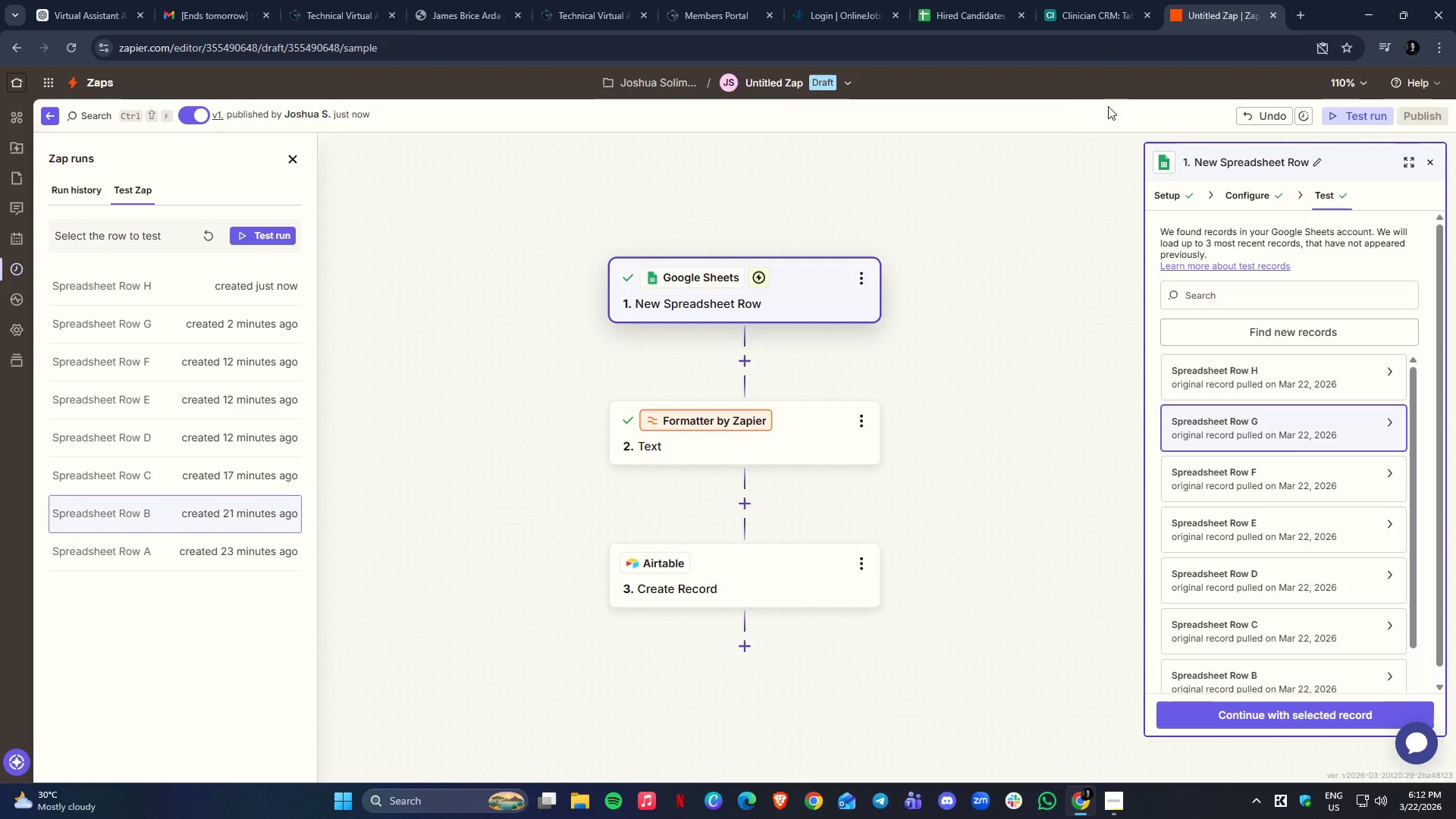 
left_click([1007, 271])
 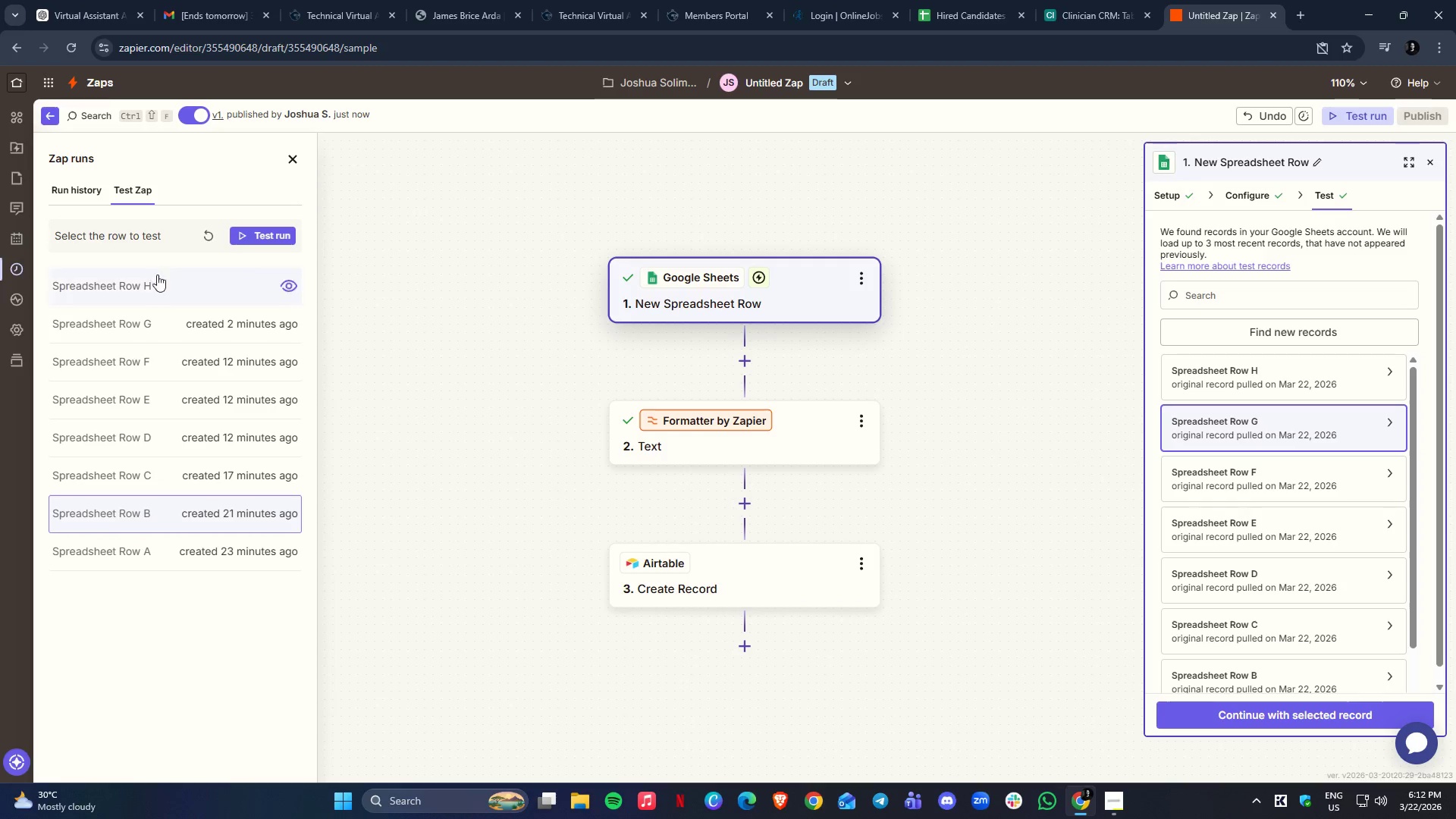 
left_click([151, 630])
 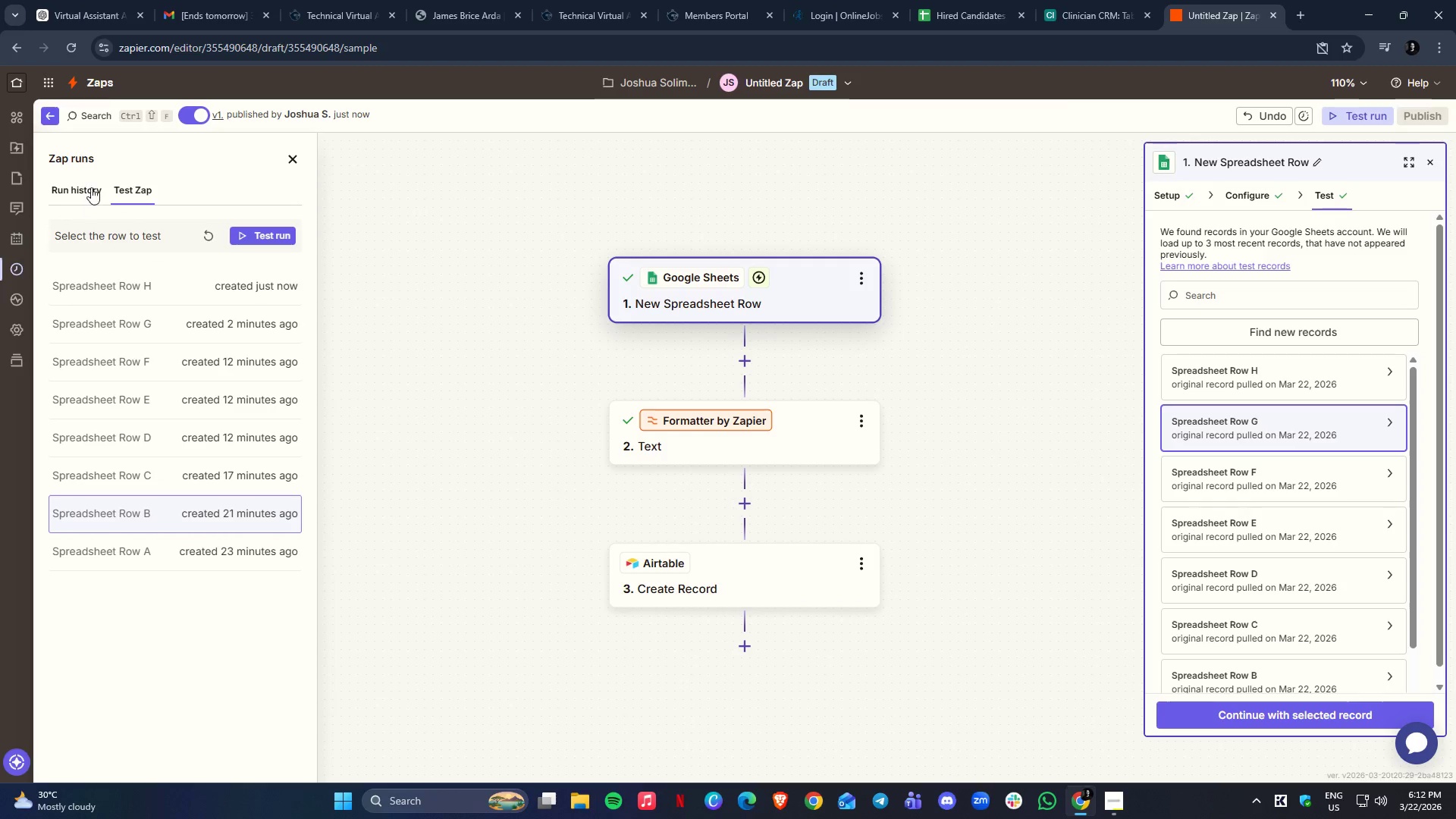 
left_click([91, 187])
 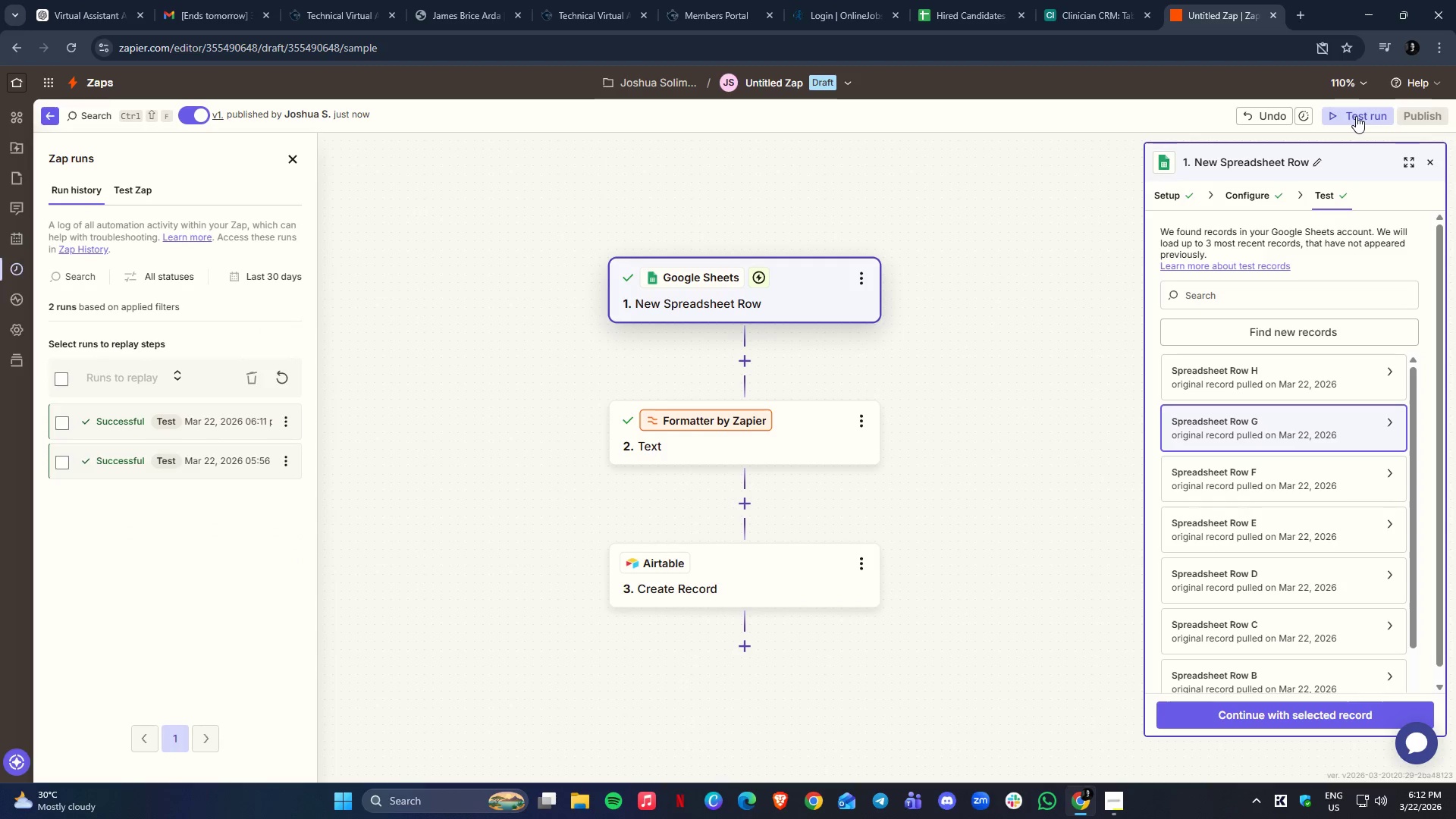 
left_click([1356, 116])
 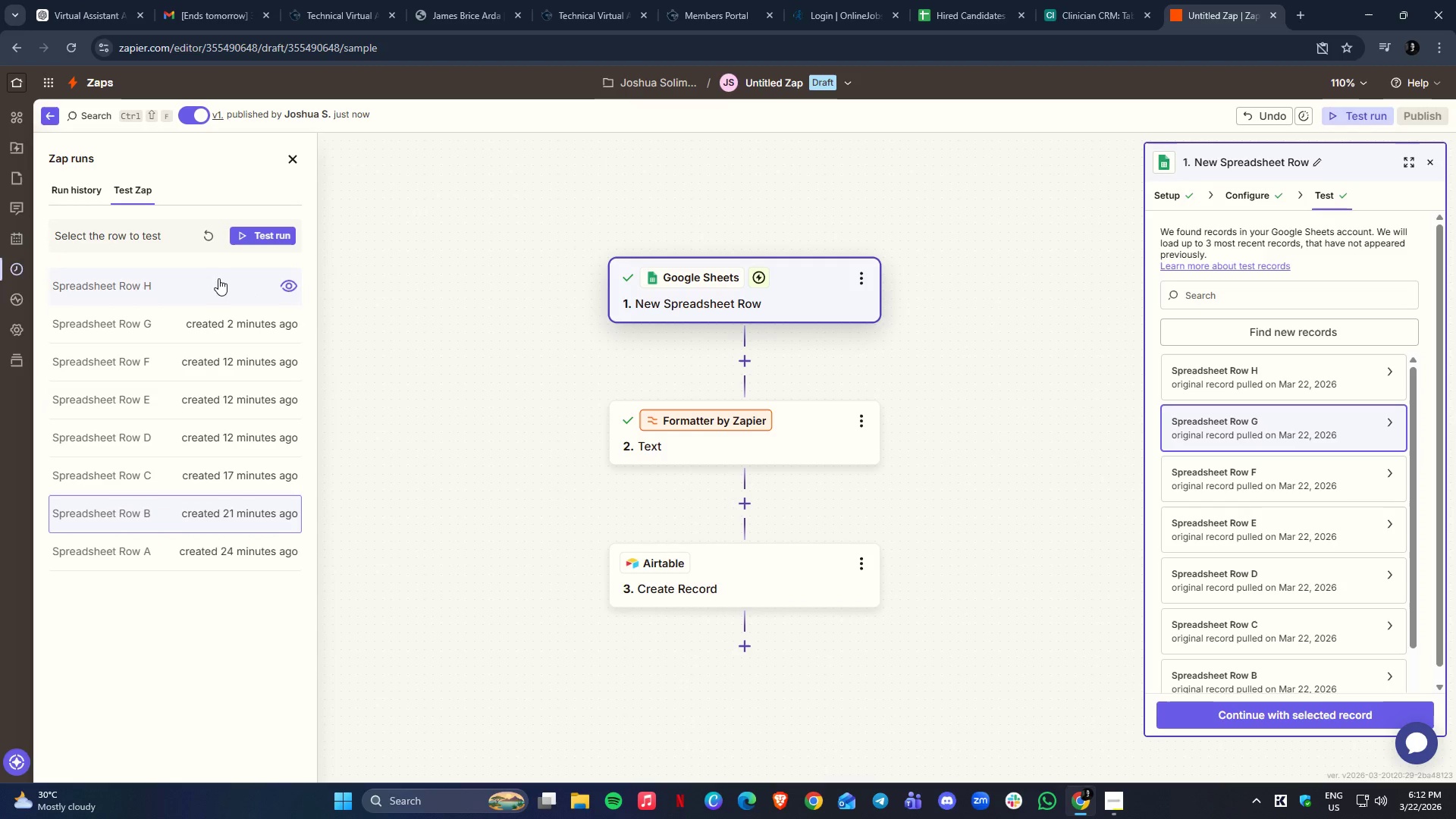 
left_click([158, 288])
 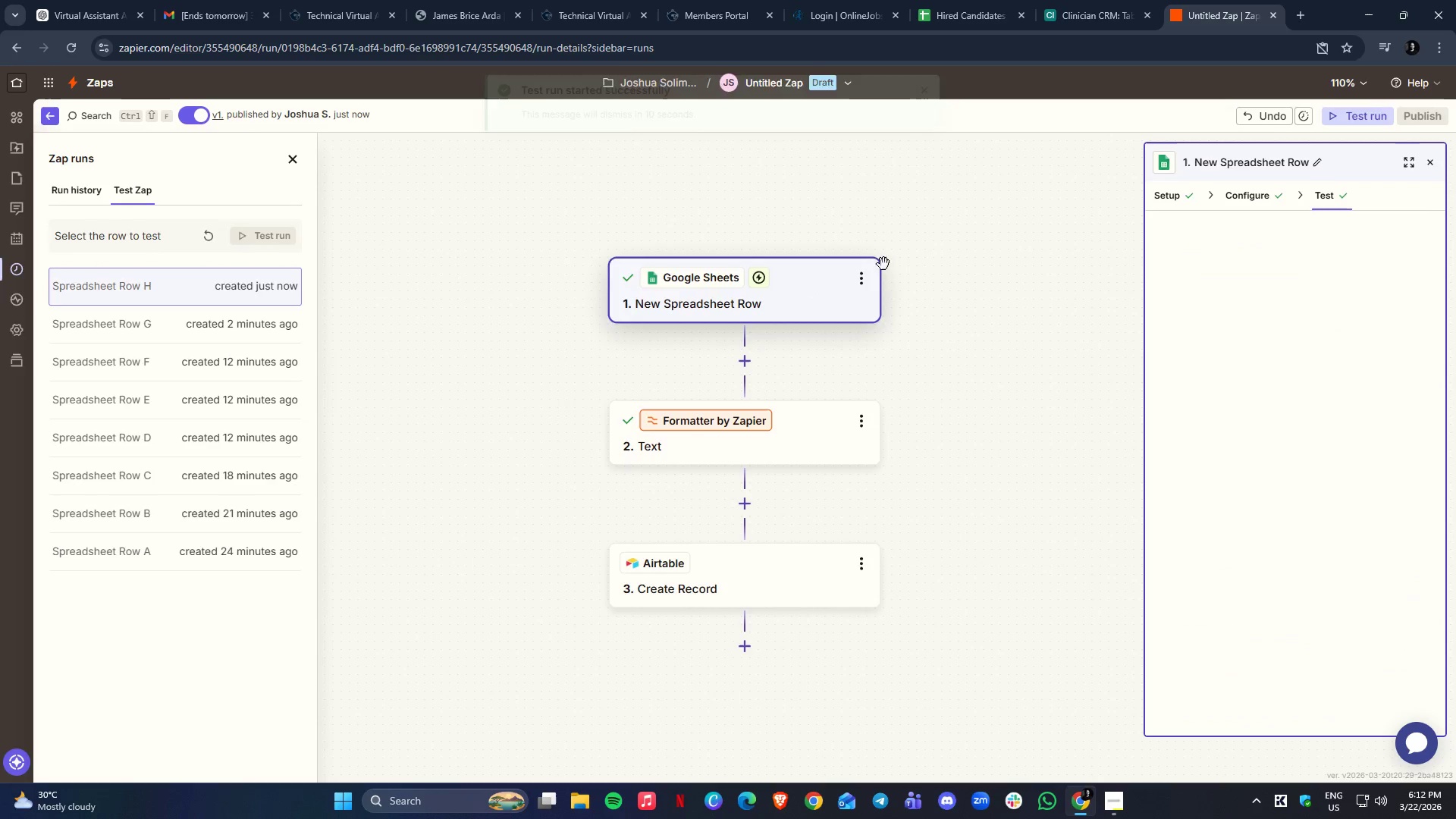 
left_click([1108, 0])
 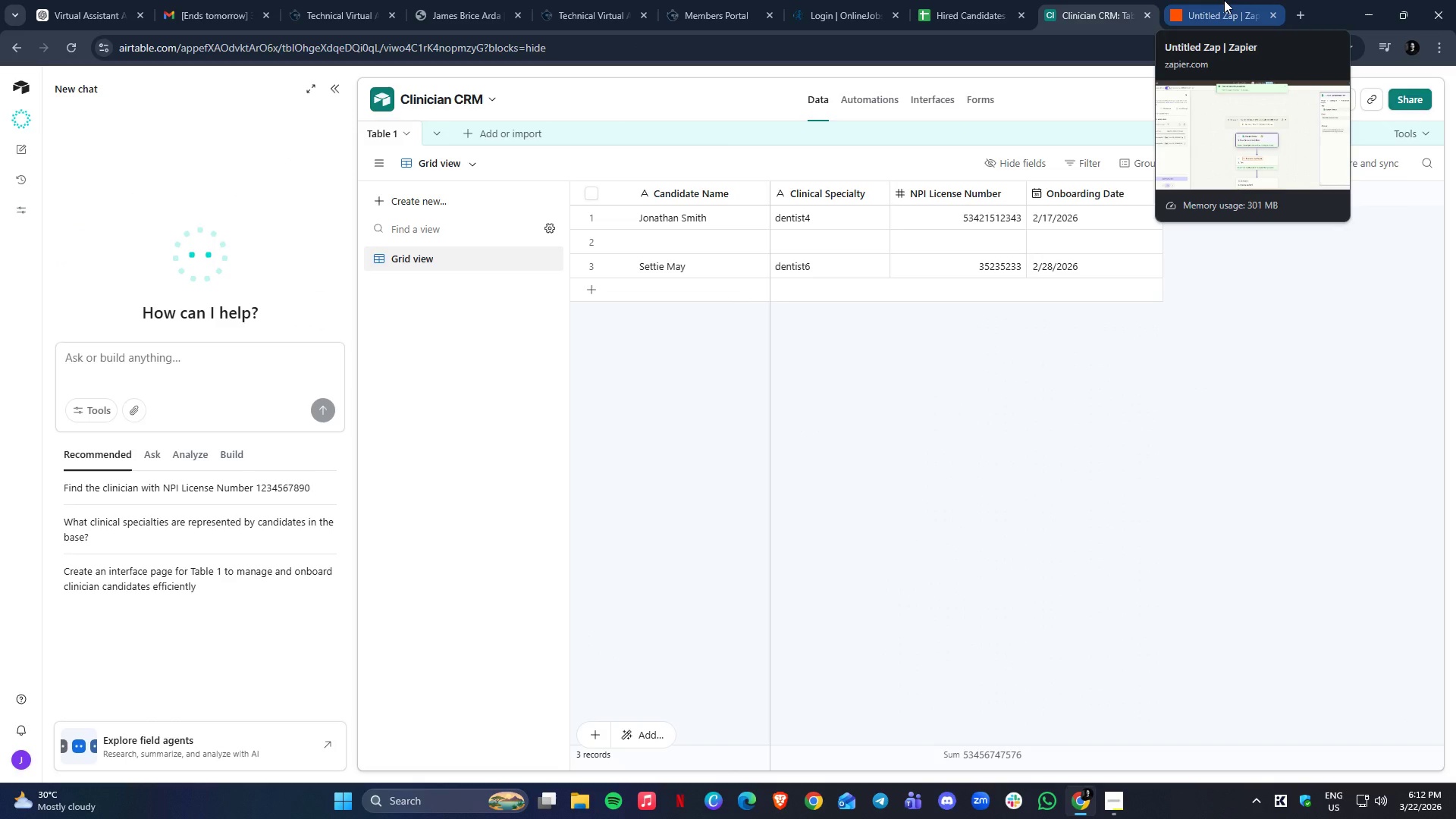 
wait(5.33)
 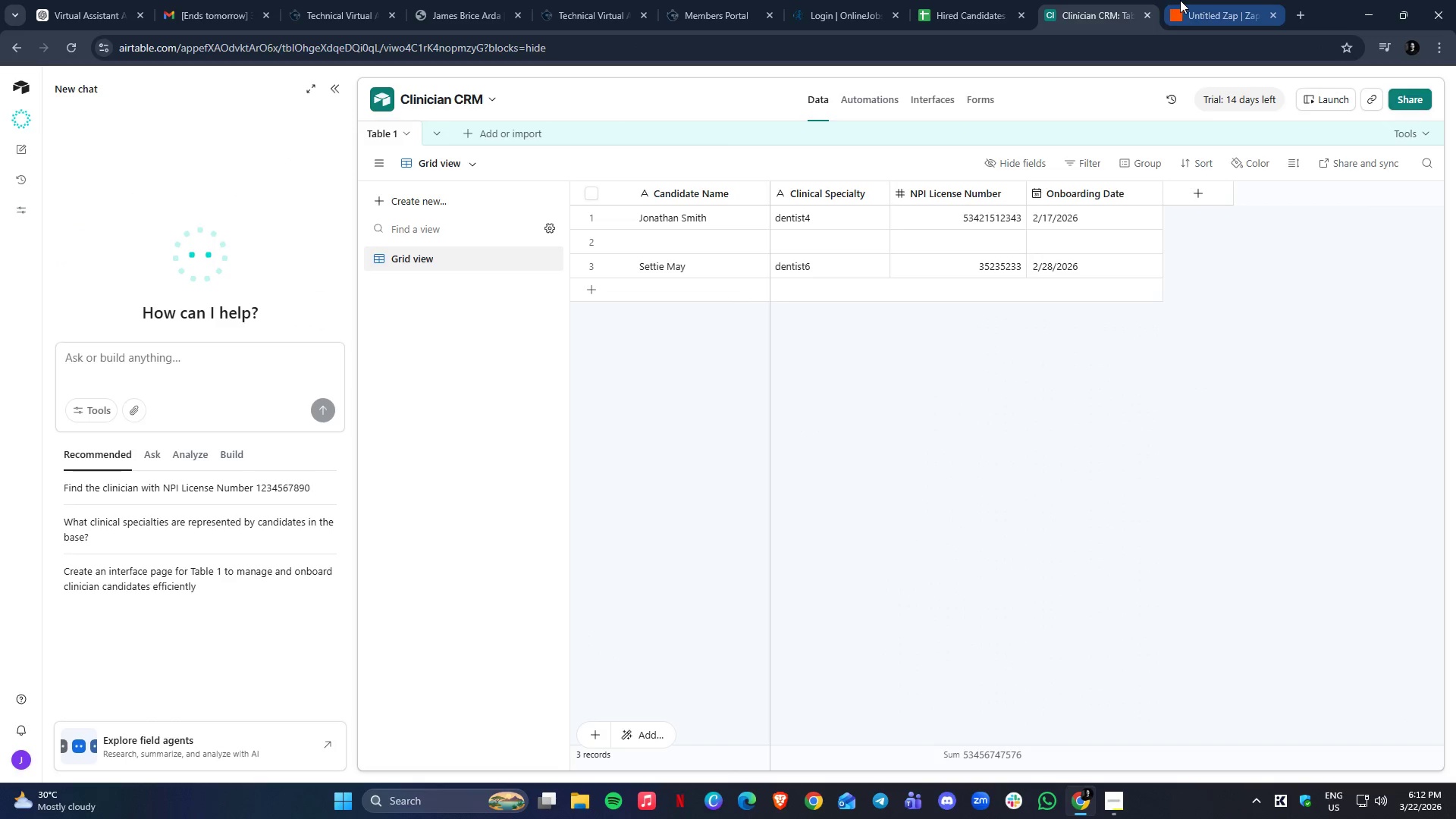 
left_click([1224, 0])
 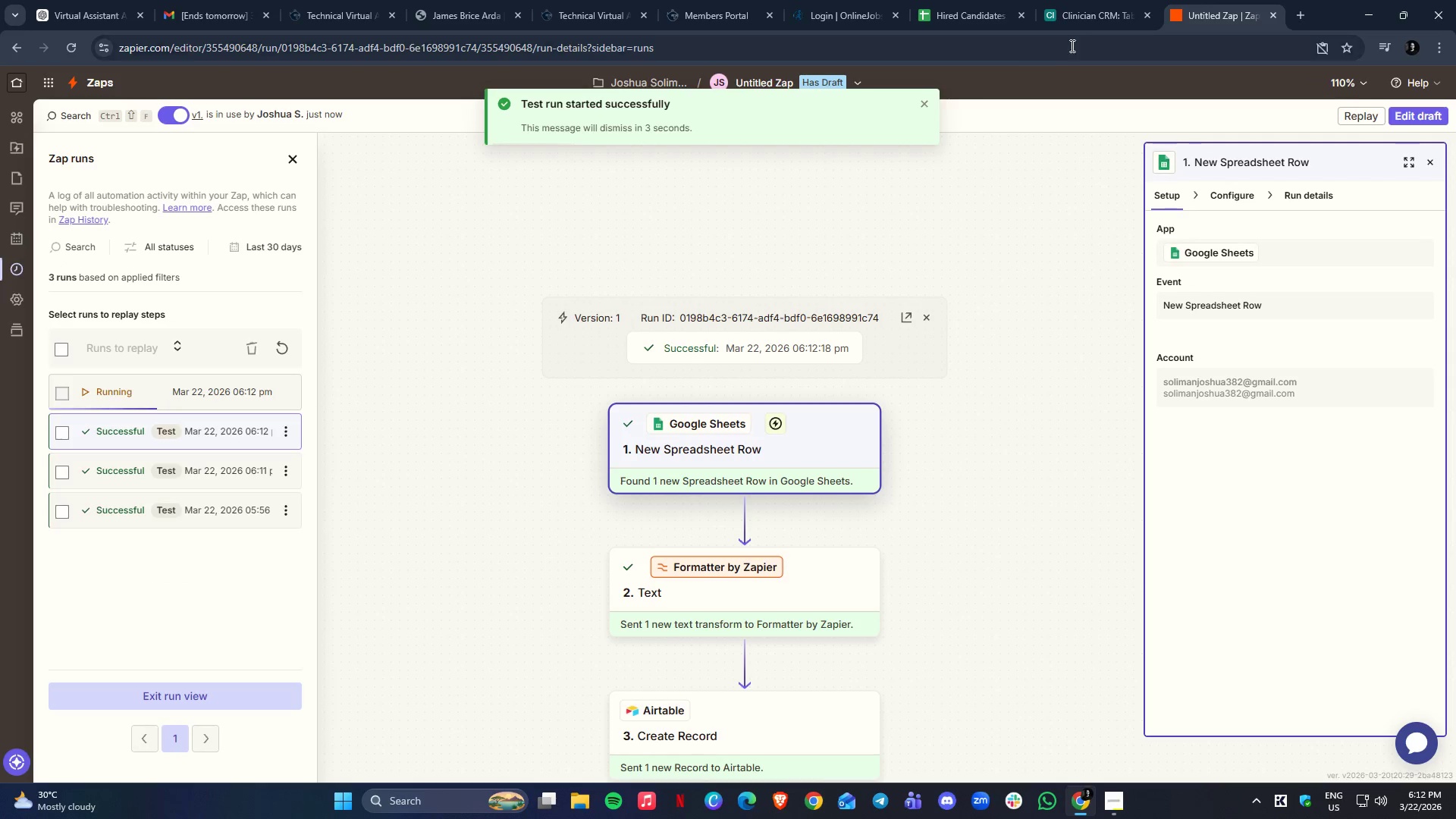 
left_click([1090, 0])
 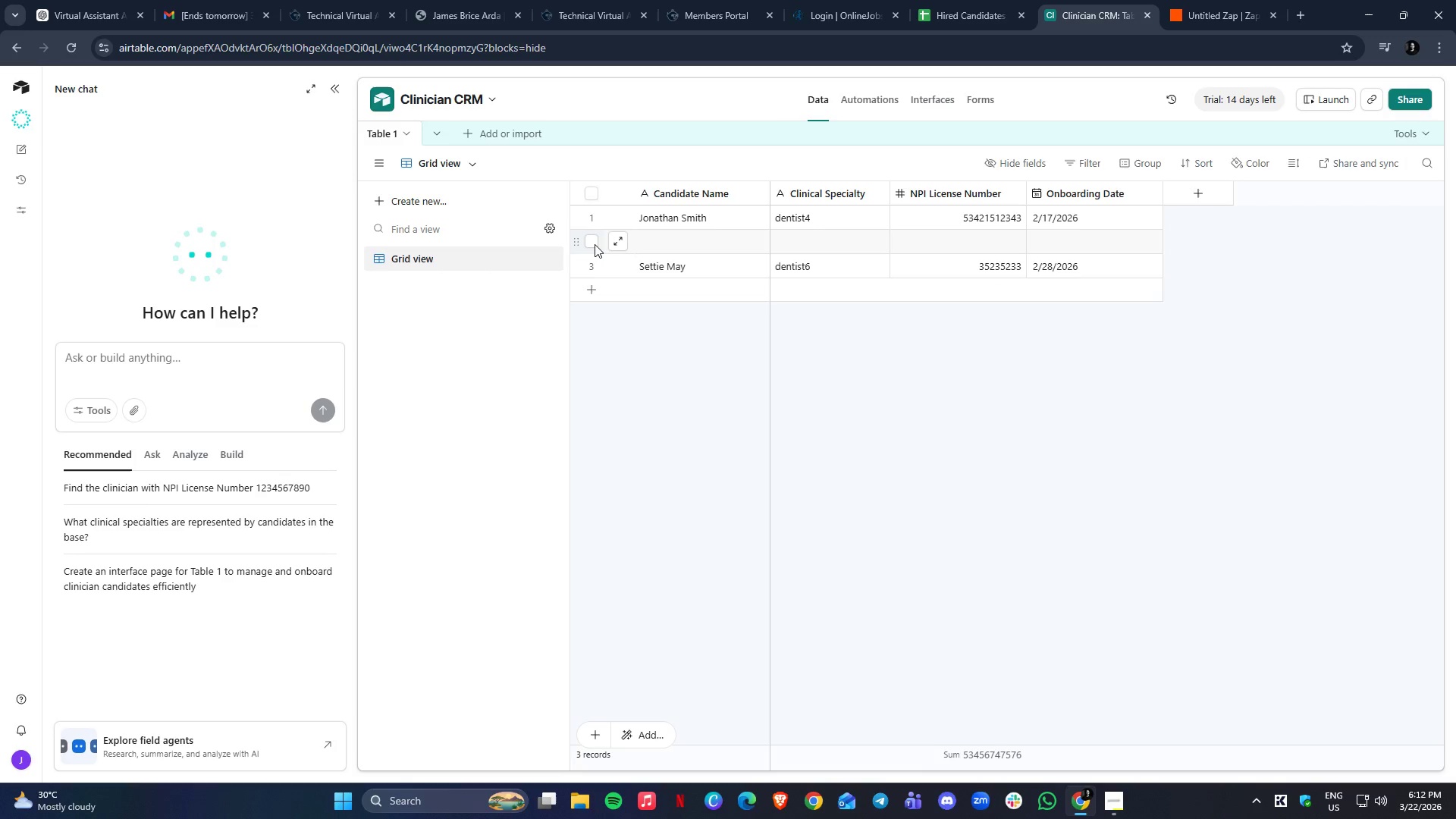 
left_click([592, 243])
 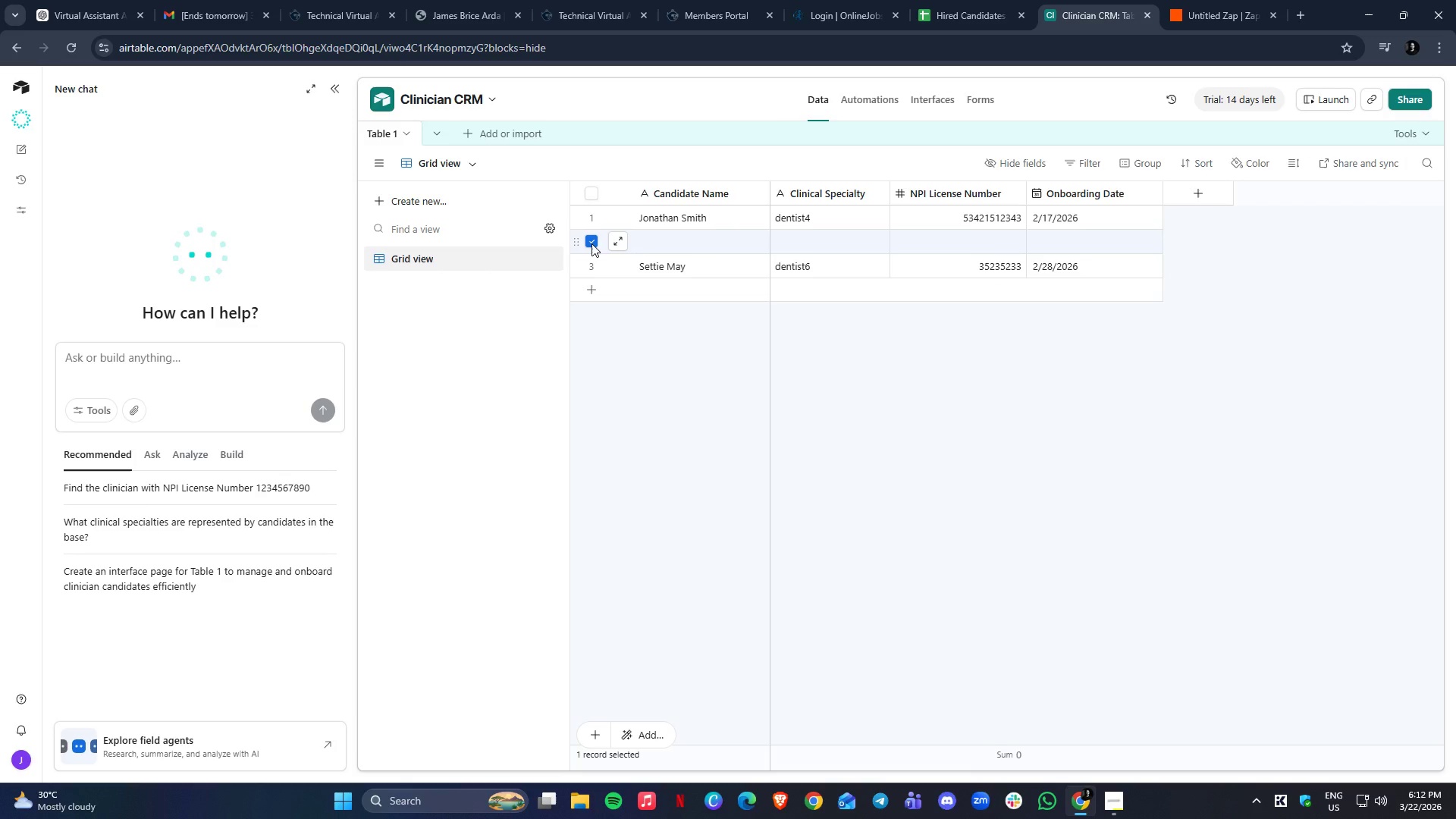 
right_click([592, 243])
 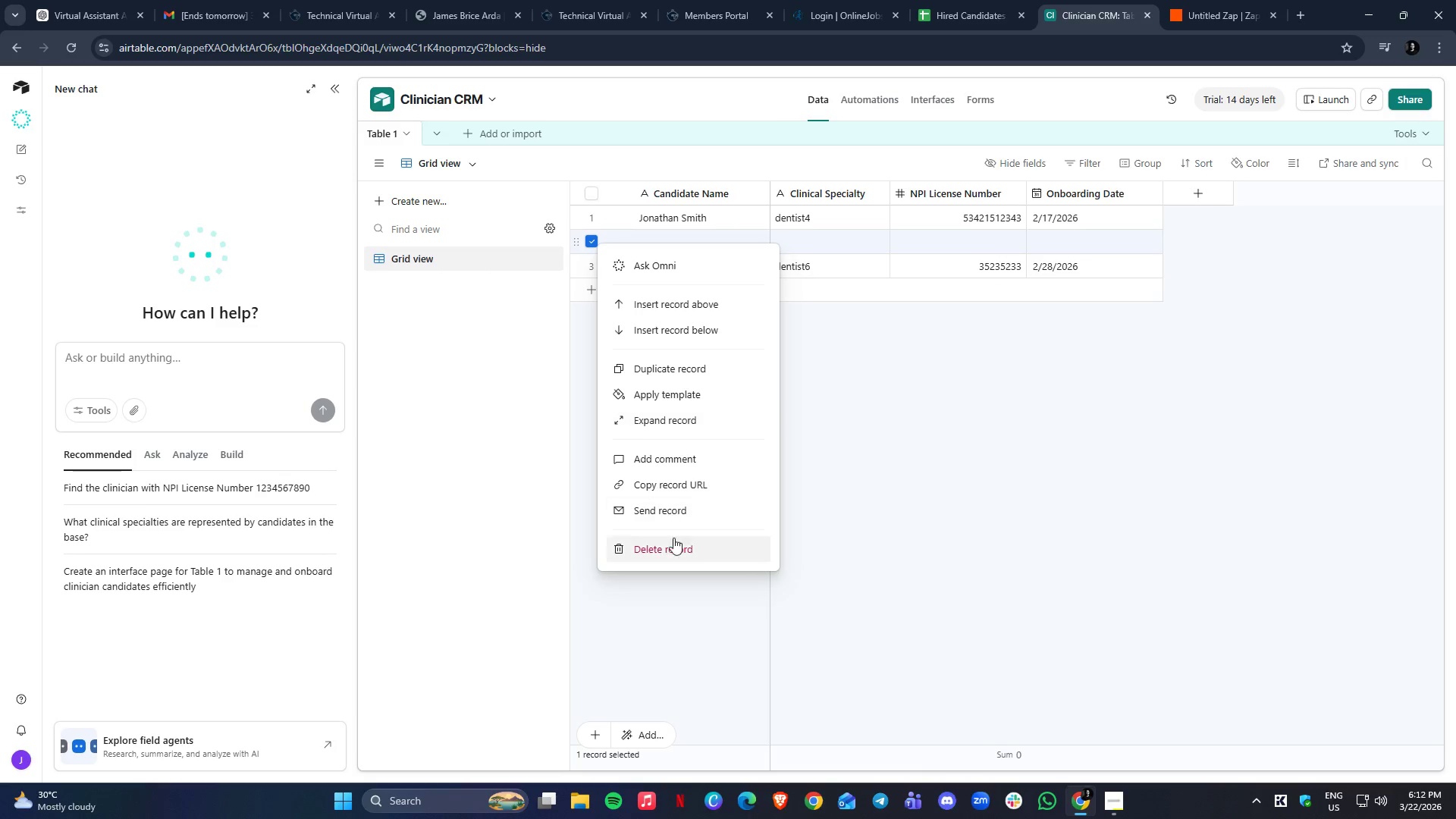 
left_click([679, 553])
 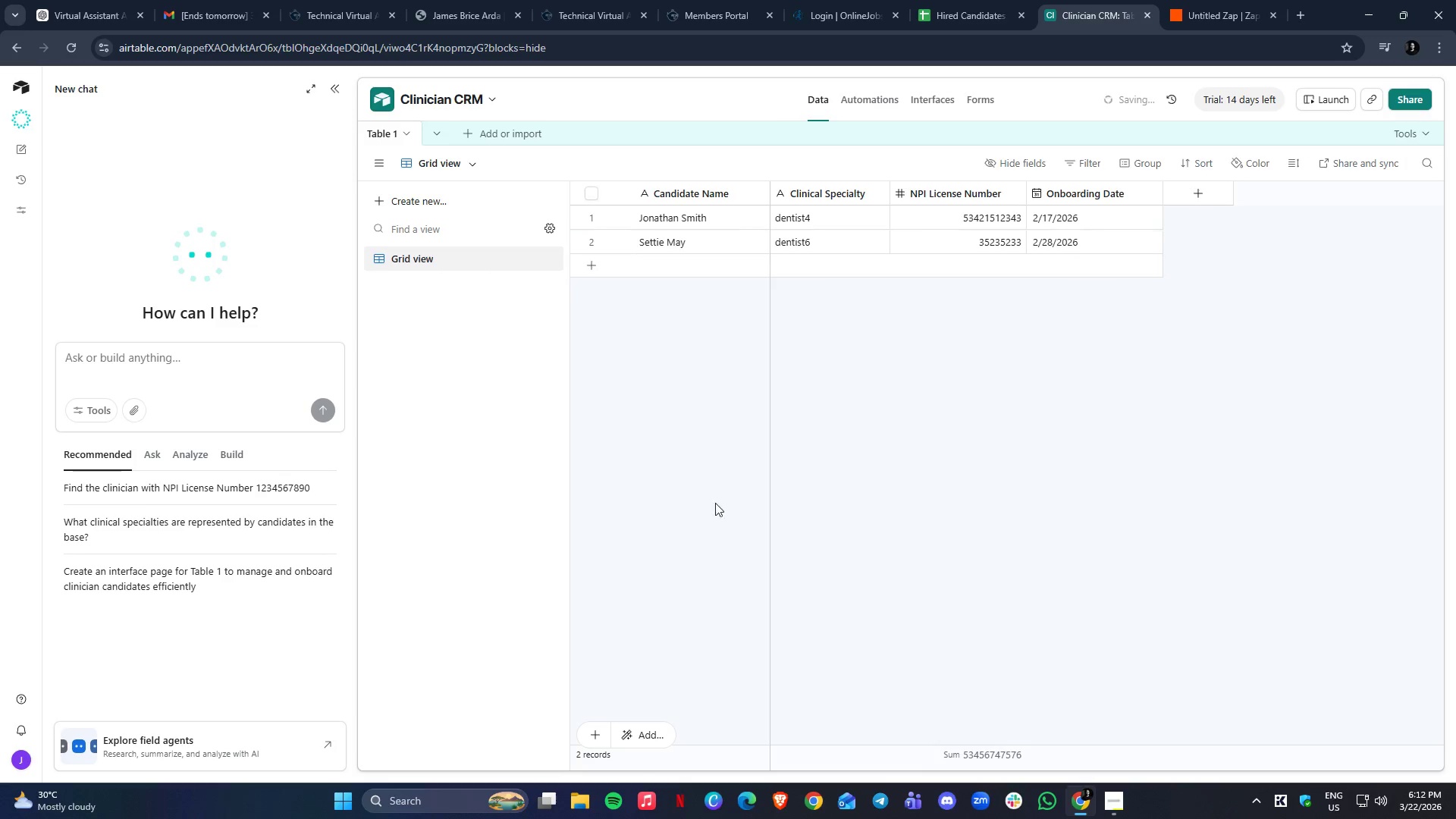 
left_click([731, 391])
 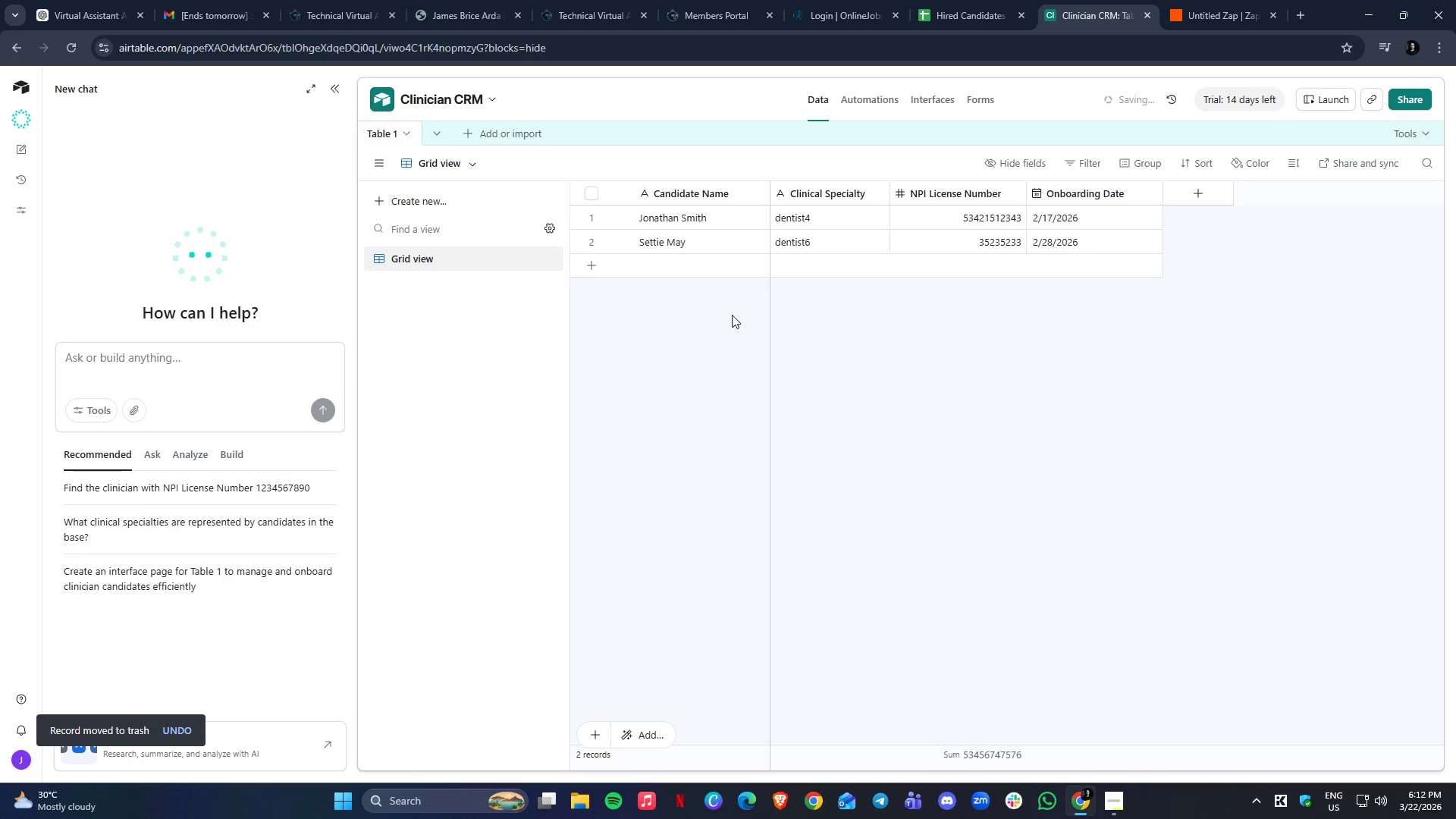 
left_click([732, 315])
 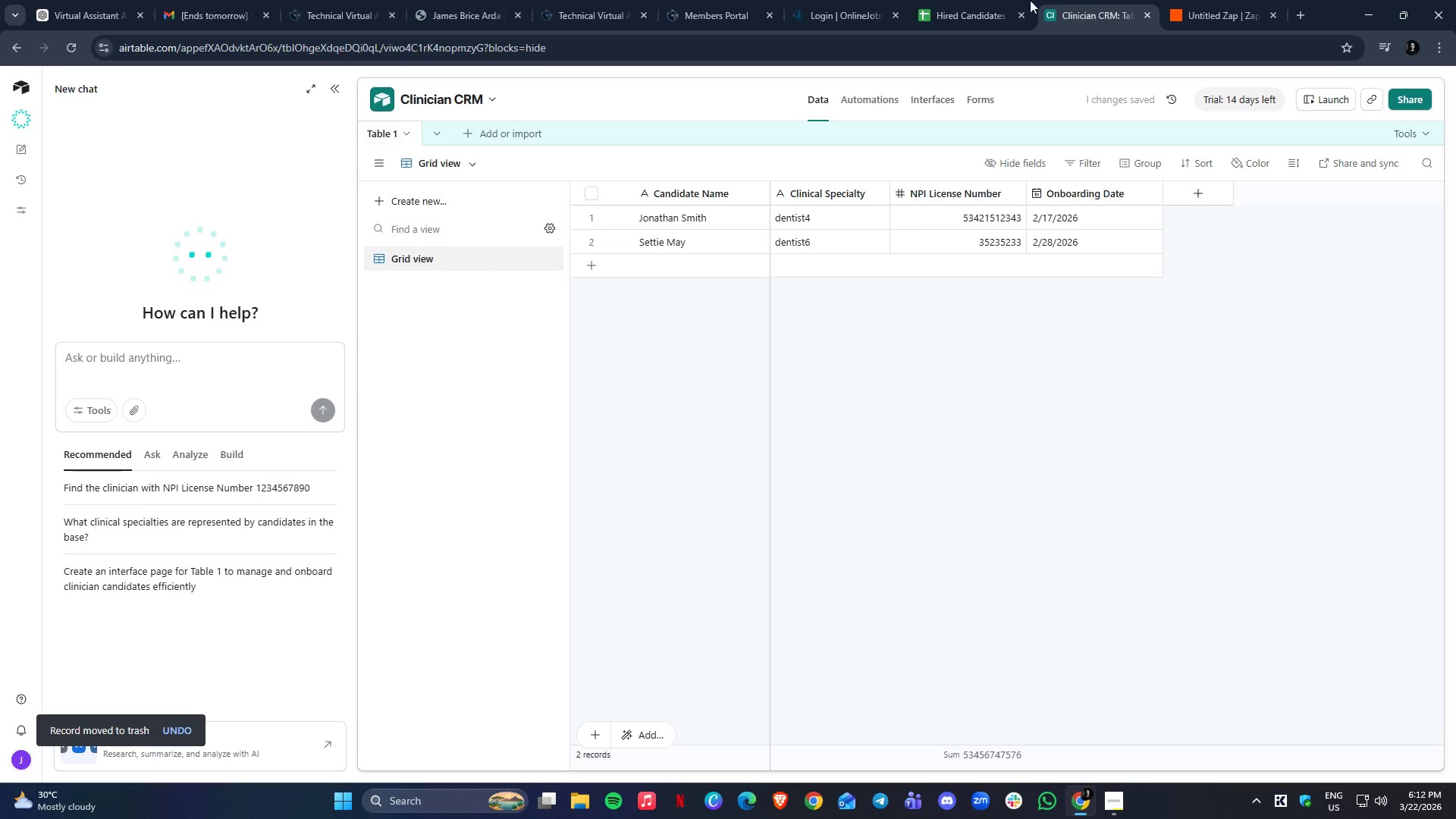 
left_click([974, 0])
 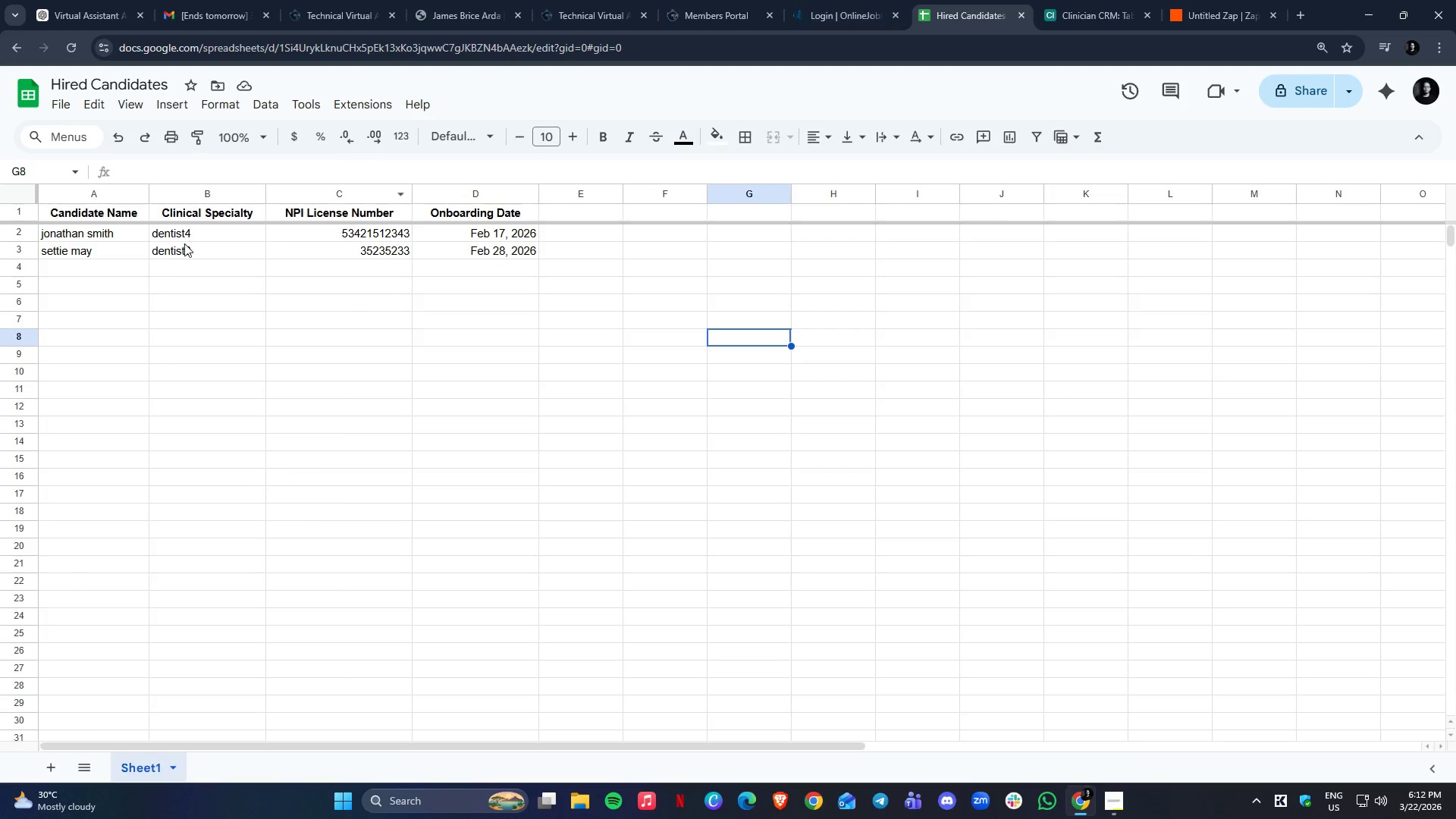 
left_click([95, 267])
 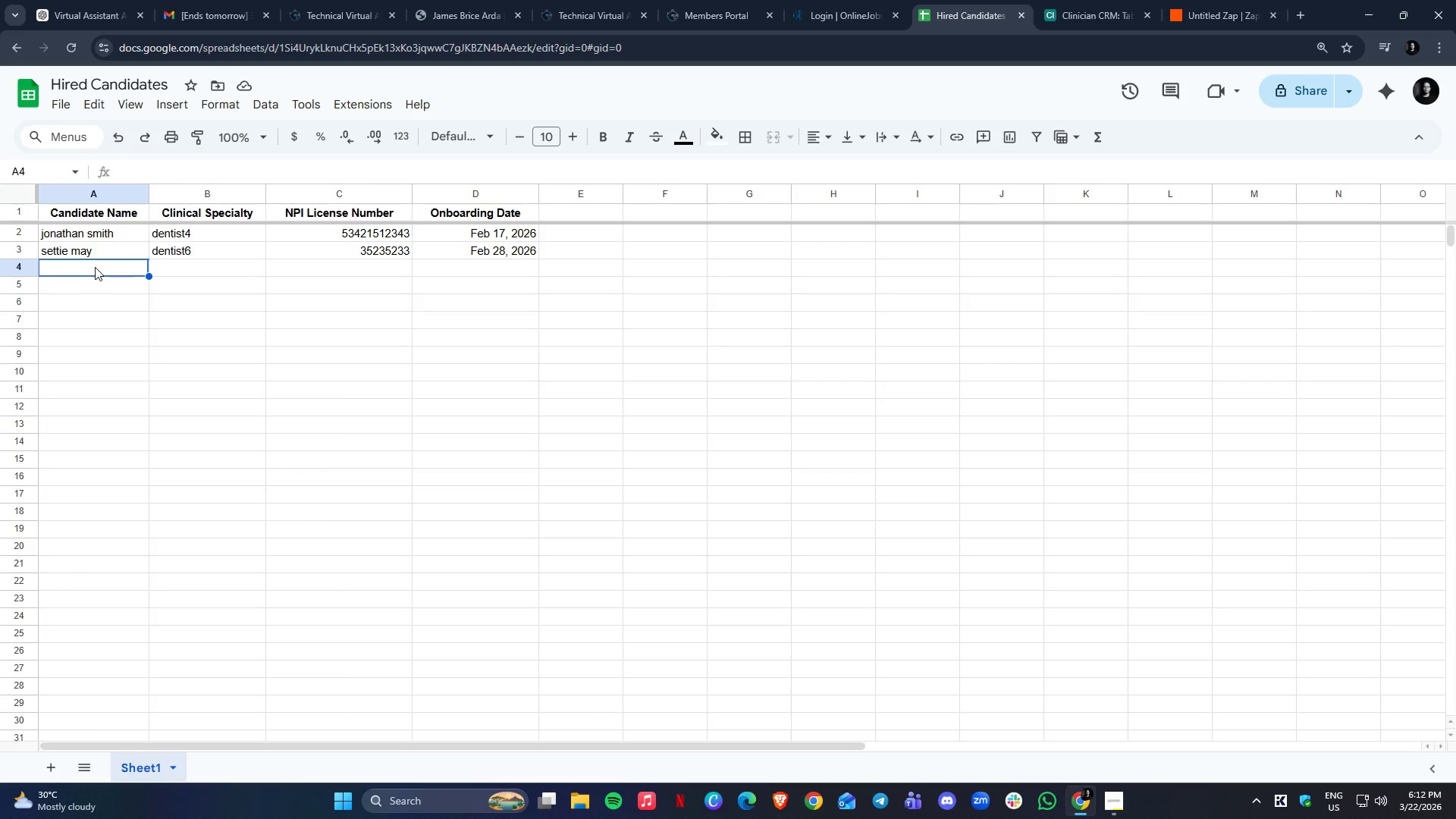 
type(Wakek)
key(Backspace)
key(Backspace)
key(Backspace)
key(Backspace)
key(Backspace)
key(Backspace)
type(sarah)
key(Tab)
 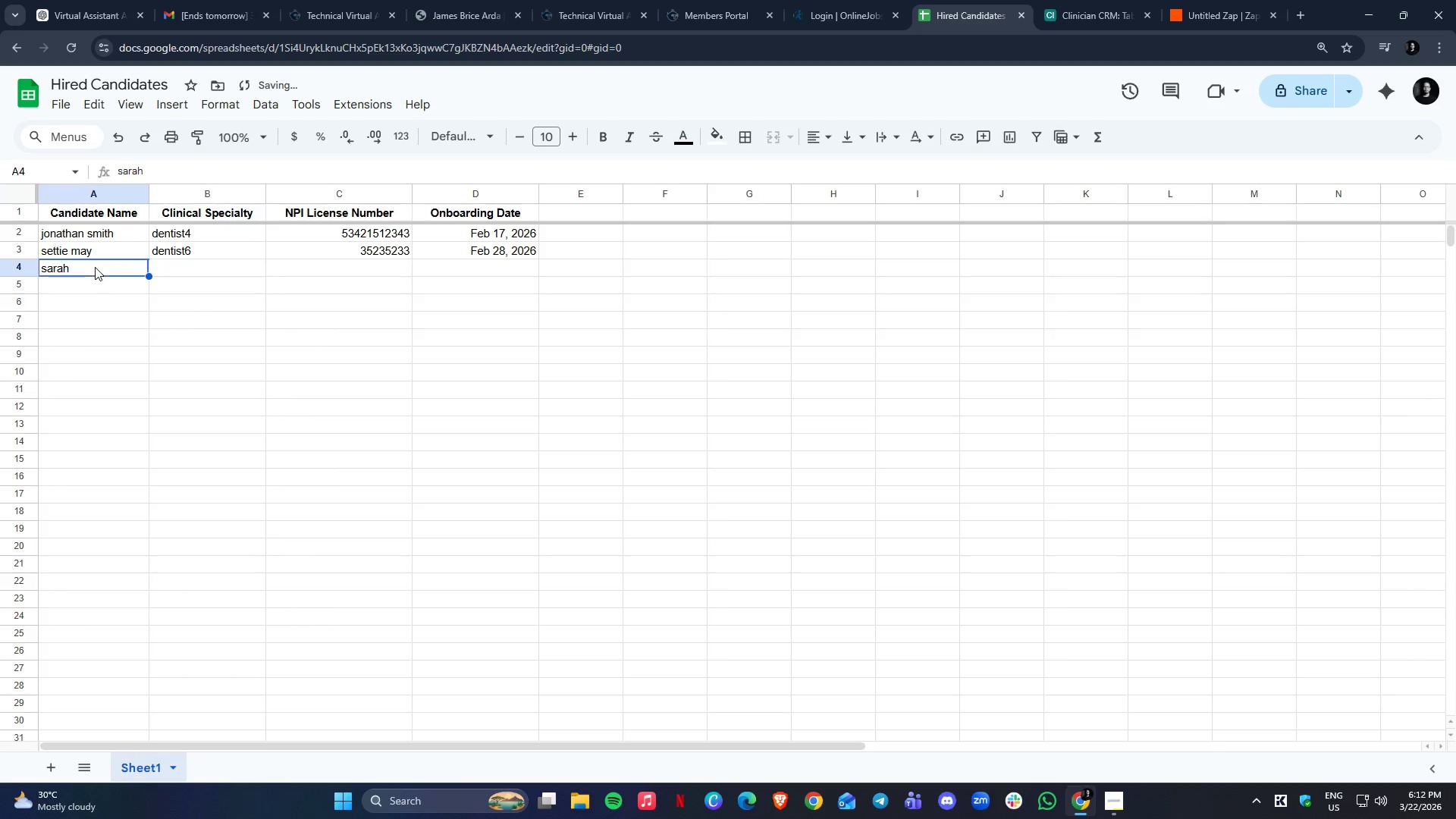 
double_click([95, 267])
 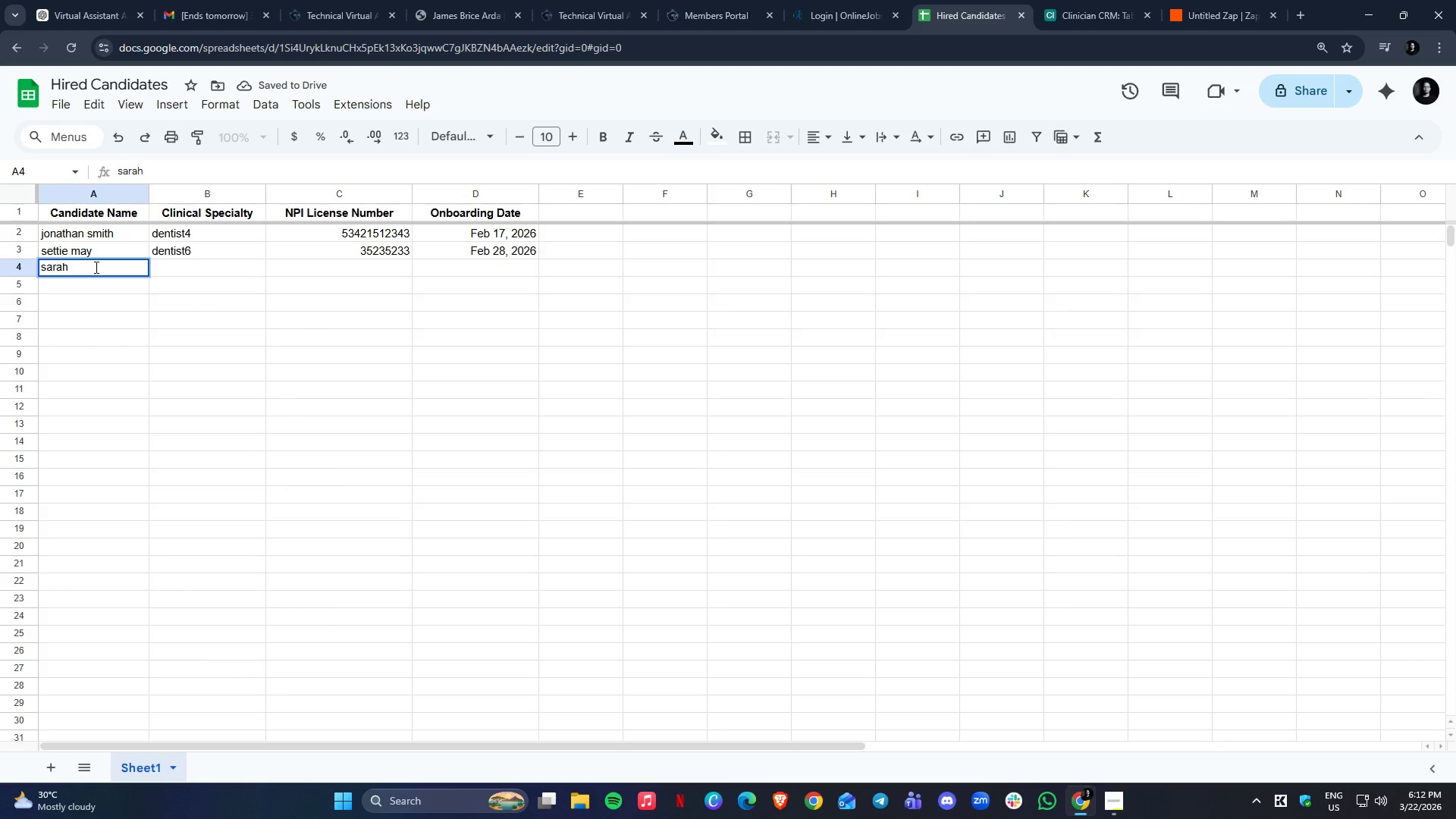 
type( wonder)
key(Tab)
 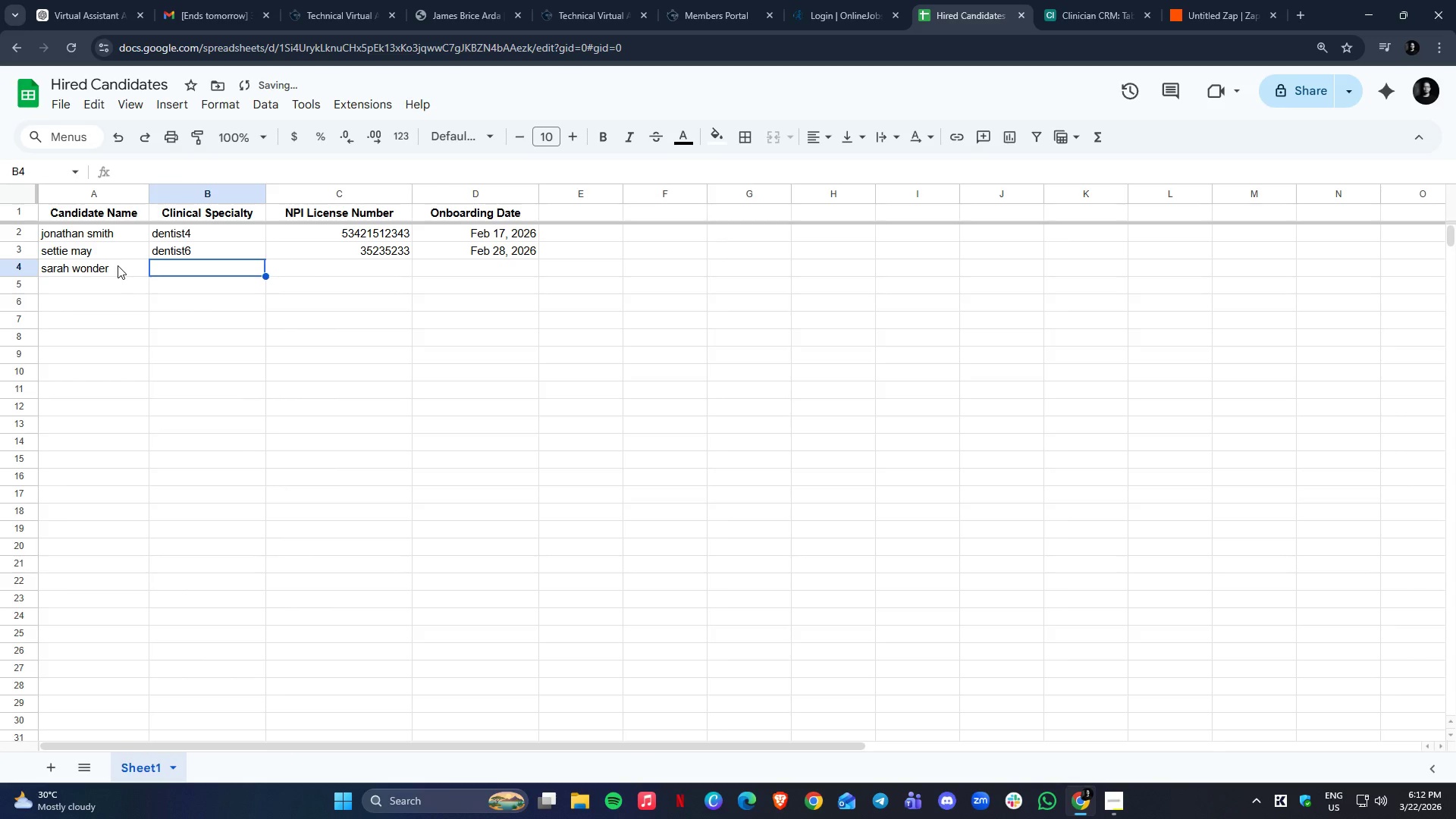 
type(dentist )
key(Backspace)
type(6)
key(Backspace)
type(7)
key(Tab)
type(33523523)
 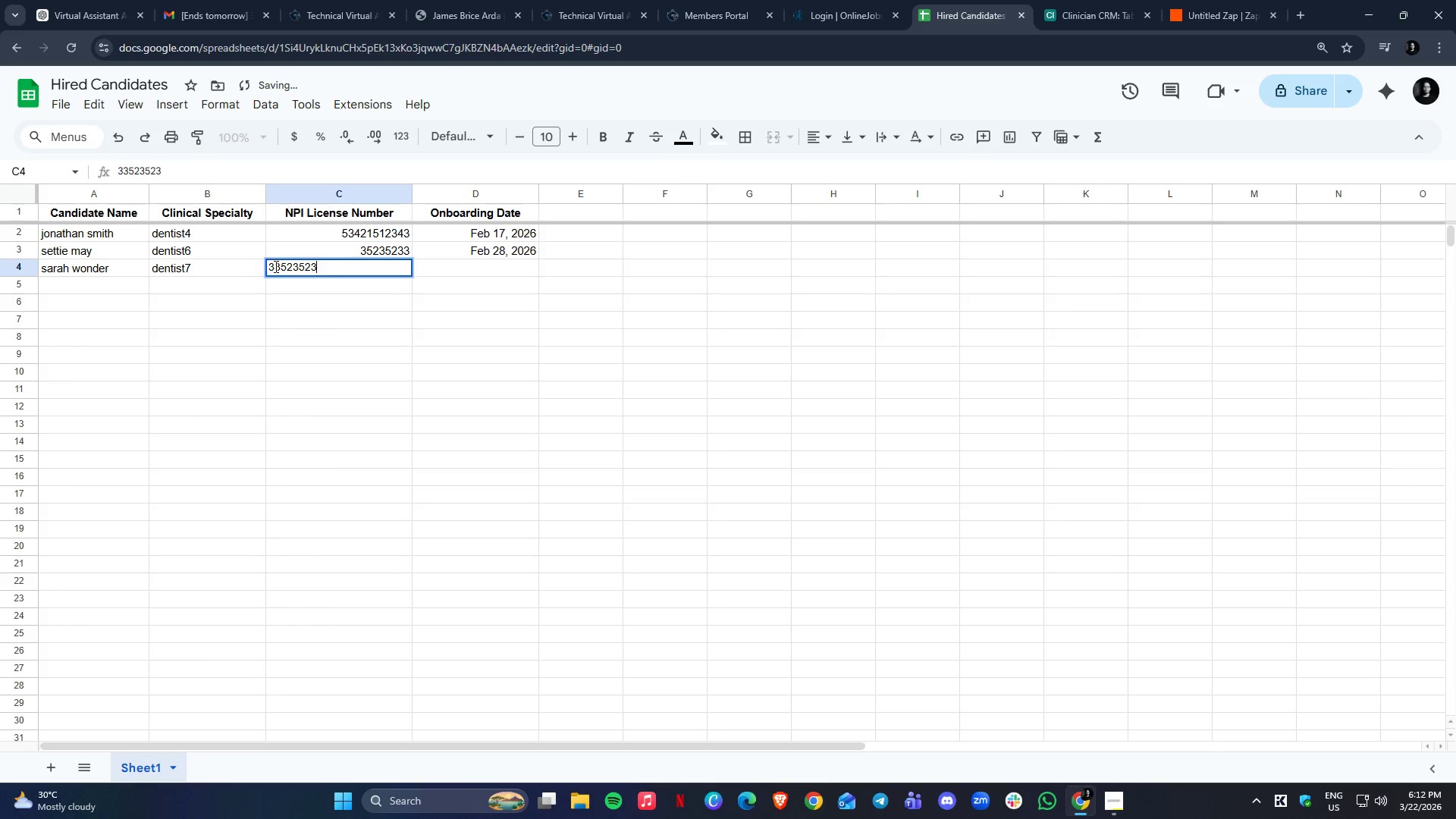 
type(41131)
 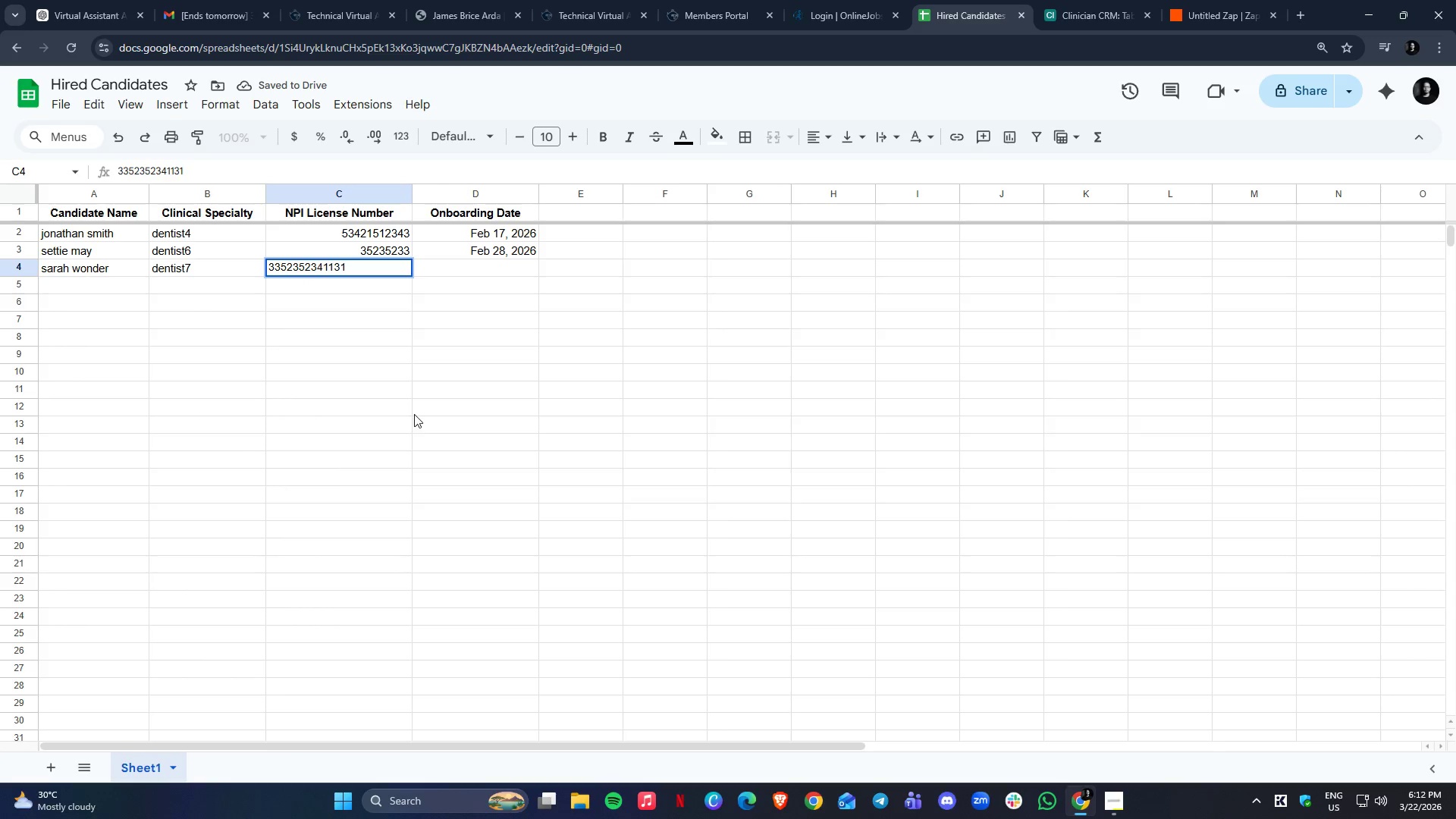 
left_click([577, 422])
 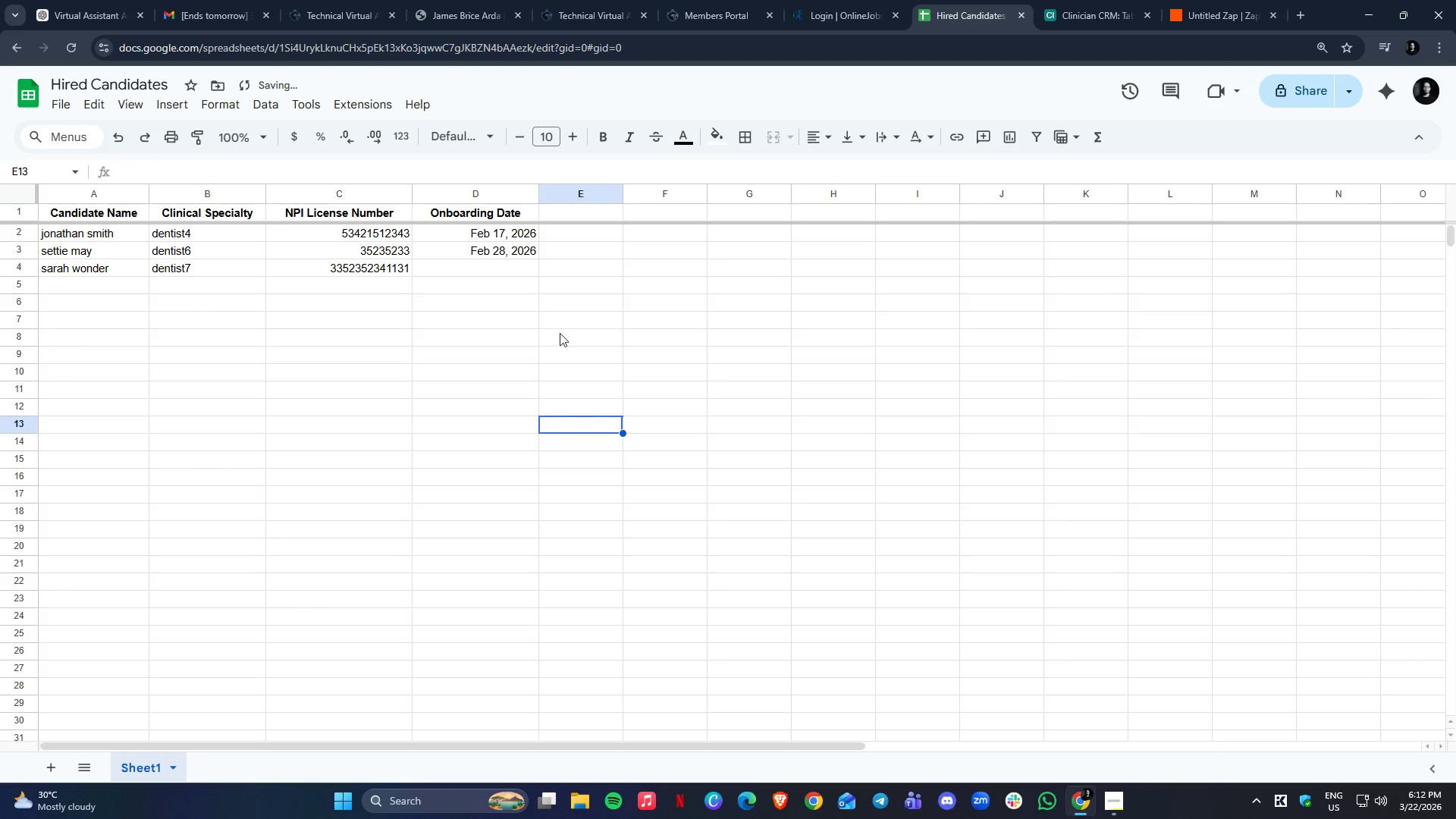 
left_click([491, 268])
 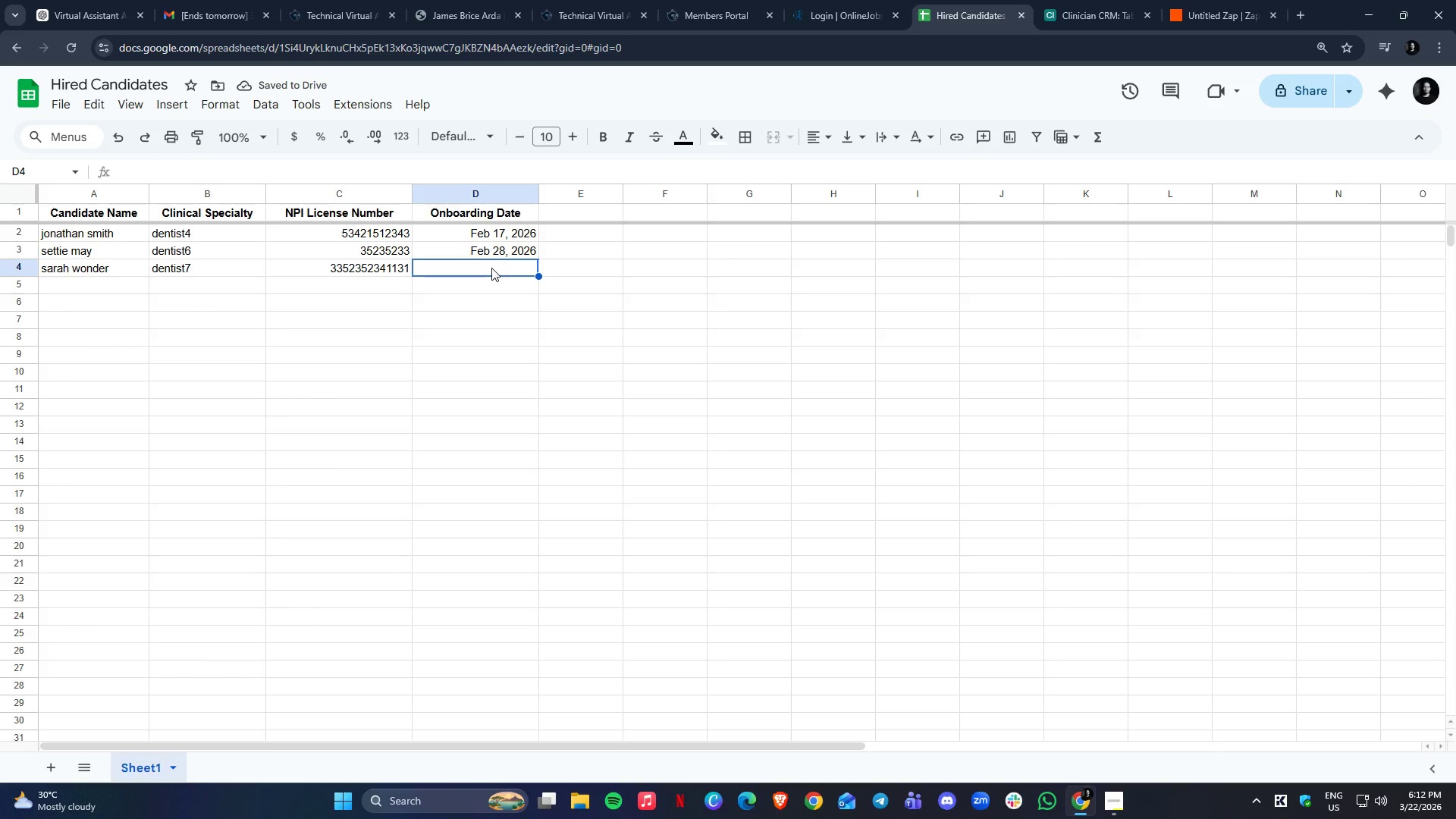 
type(Feb 24)
key(Backspace)
key(Backspace)
key(Backspace)
key(Backspace)
key(Backspace)
key(Backspace)
type(Mar 5, 220)
key(Backspace)
key(Backspace)
type(026)
 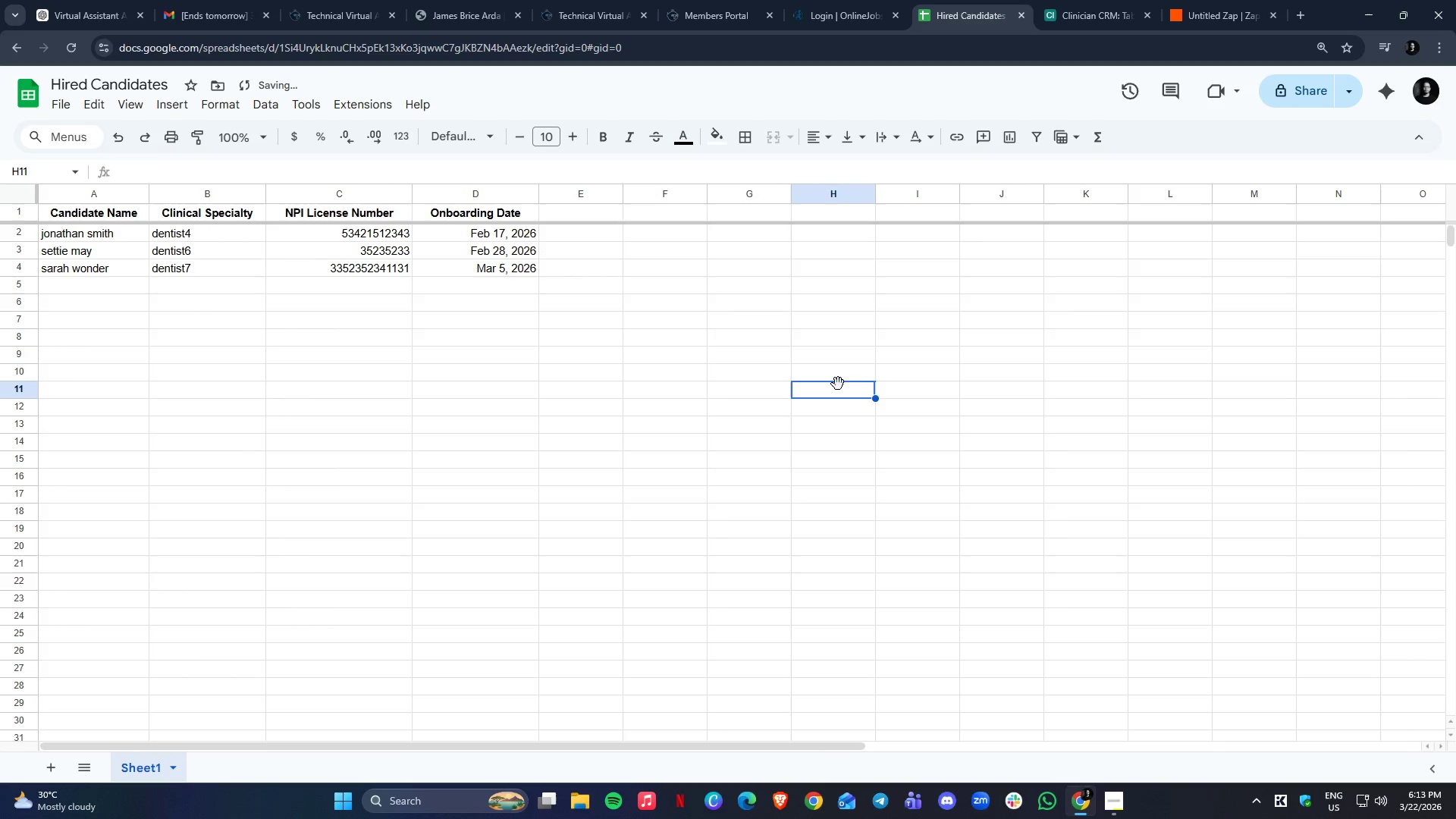 
left_click([1062, 0])
 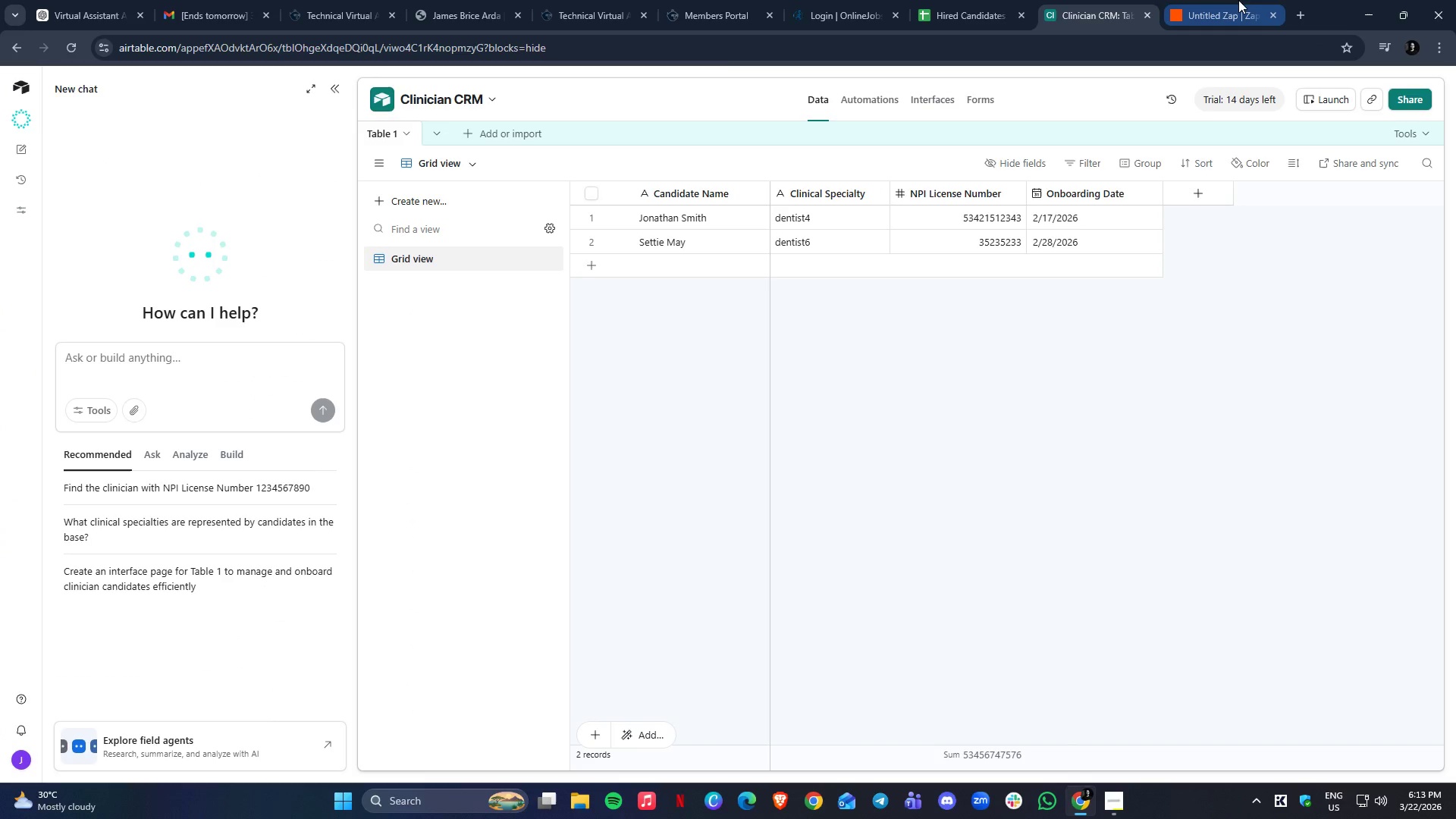 
left_click([1090, 395])
 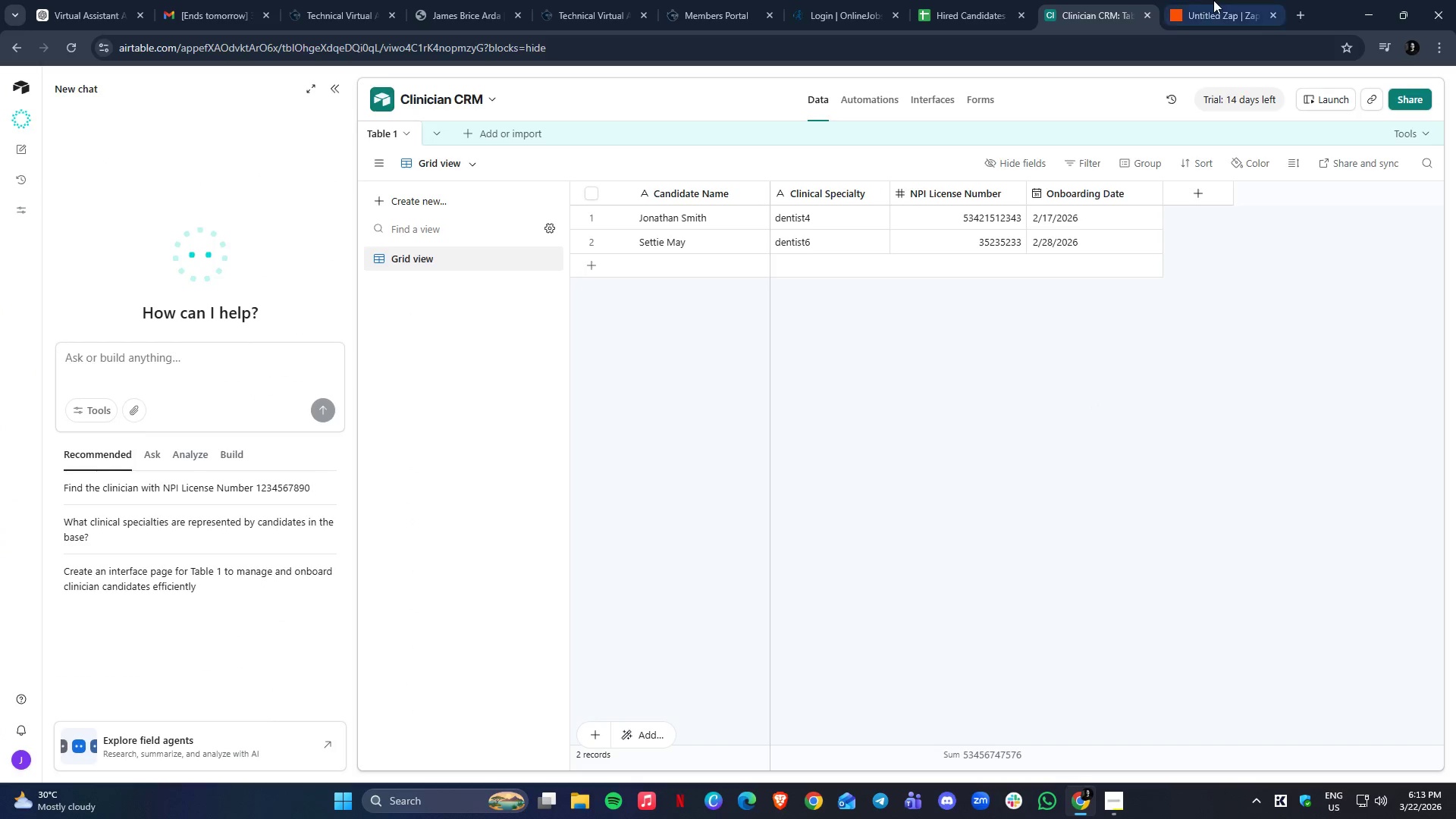 
left_click([1216, 0])
 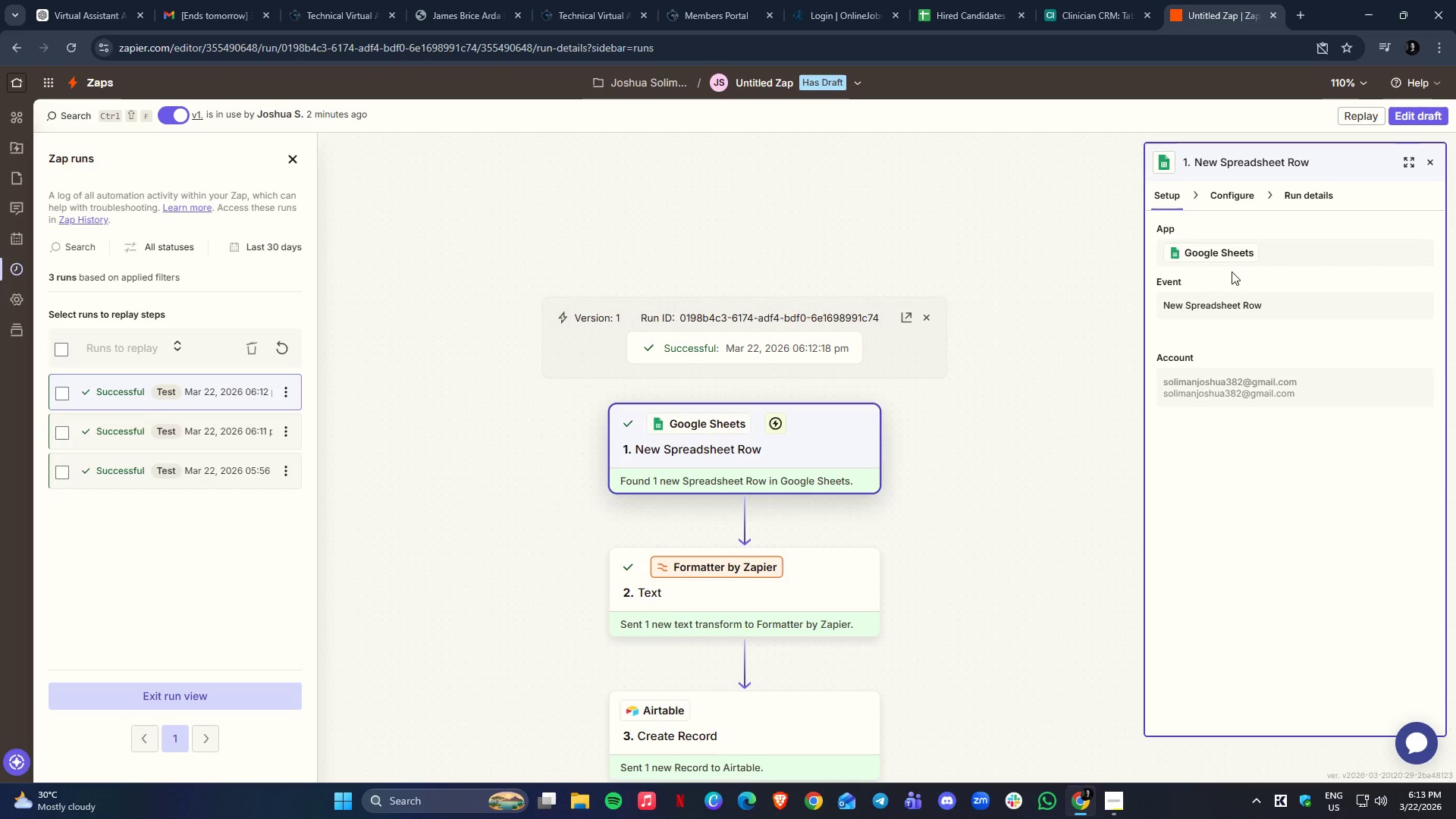 
left_click([1297, 194])
 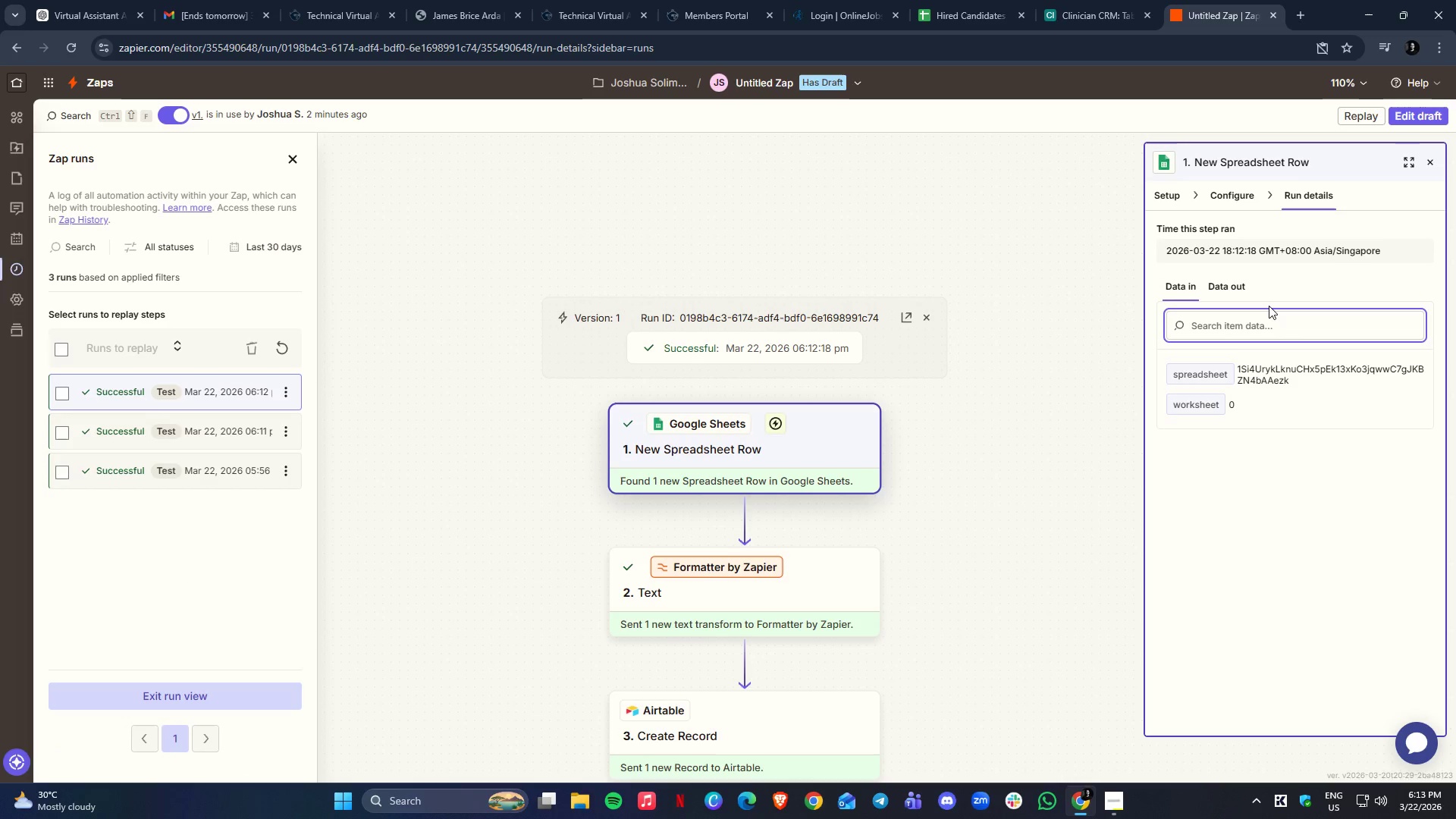 
left_click_drag(start_coordinate=[1269, 187], to_coordinate=[1259, 187])
 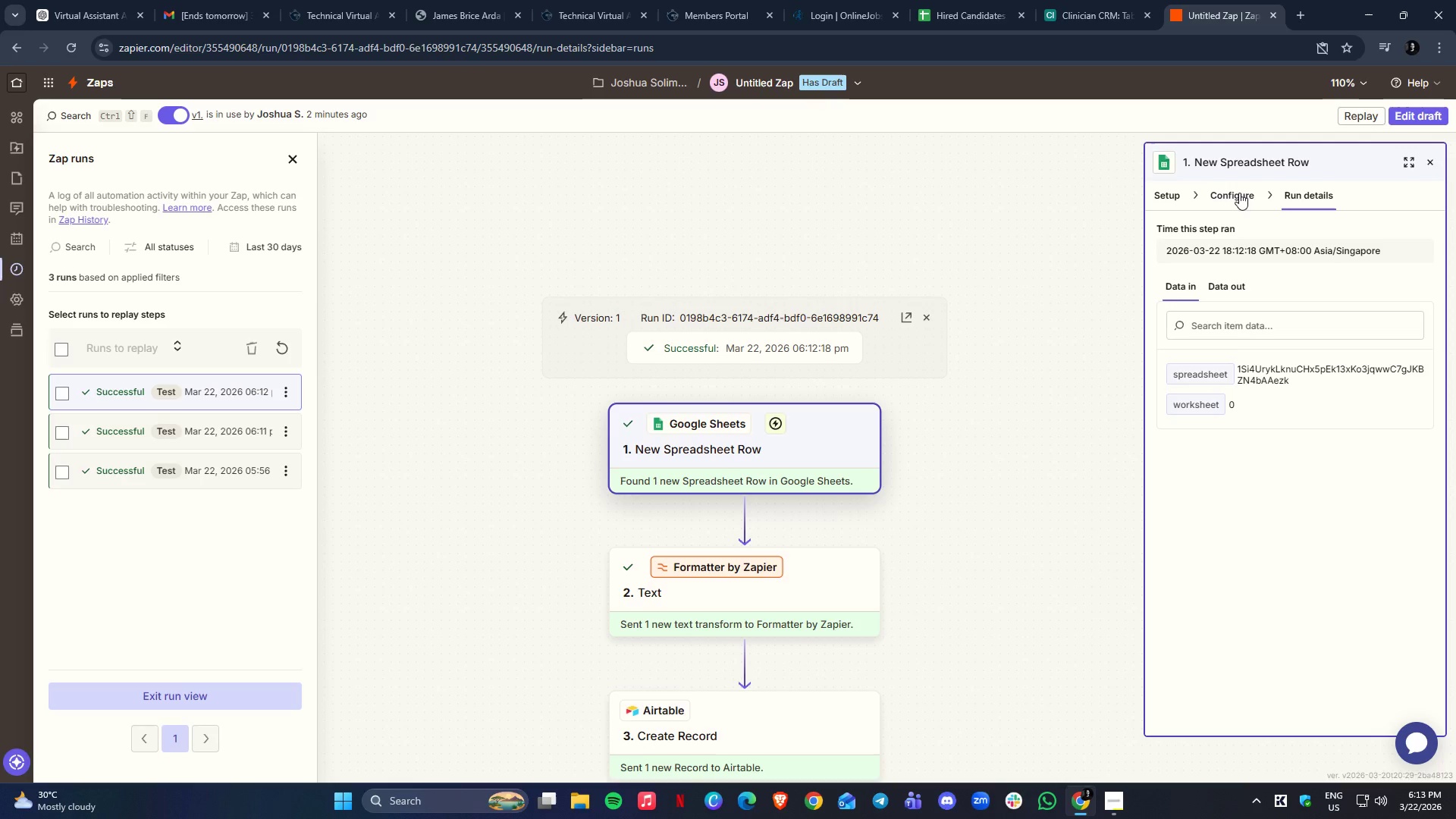 
double_click([1238, 193])
 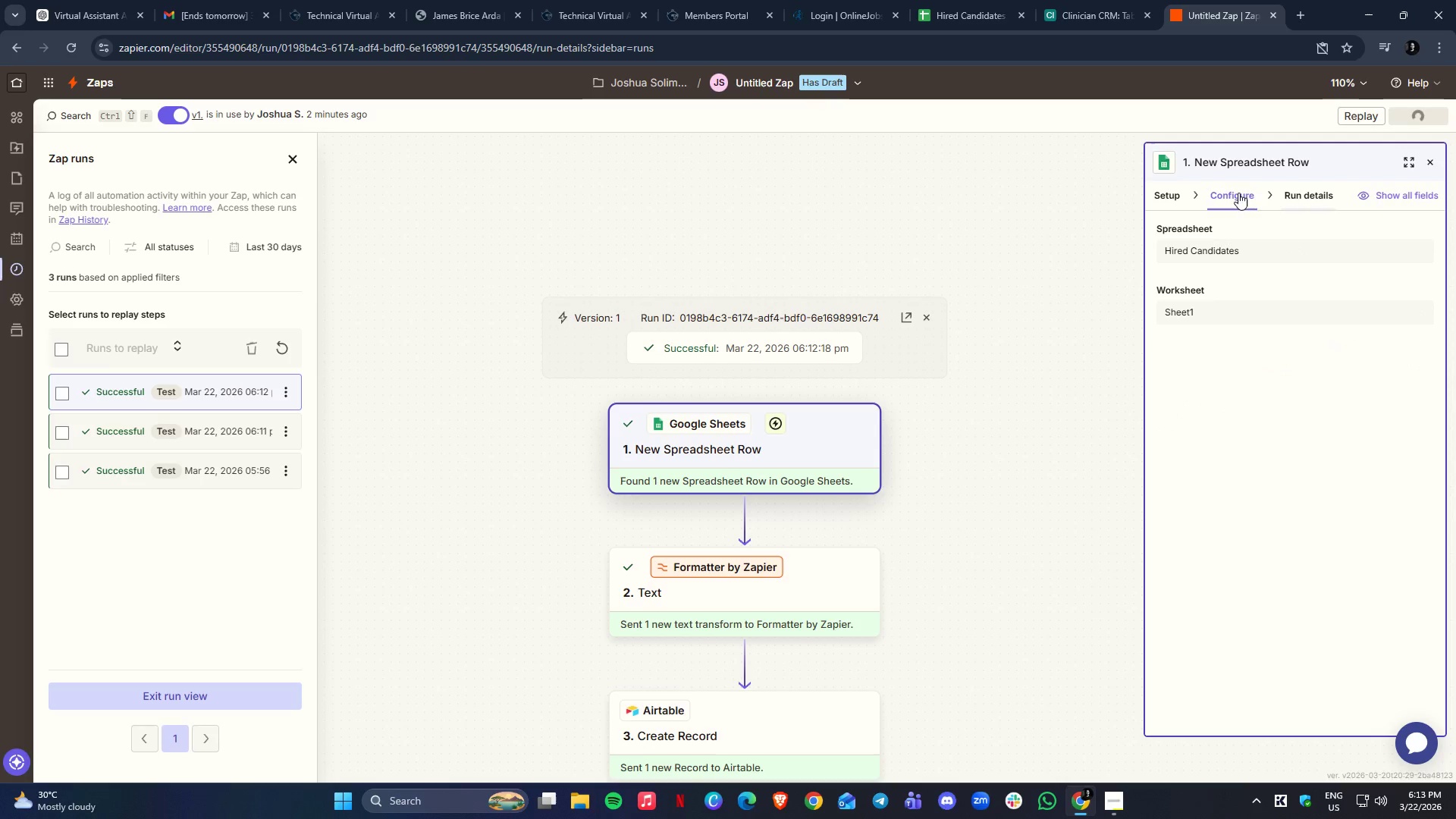 
left_click([1297, 191])
 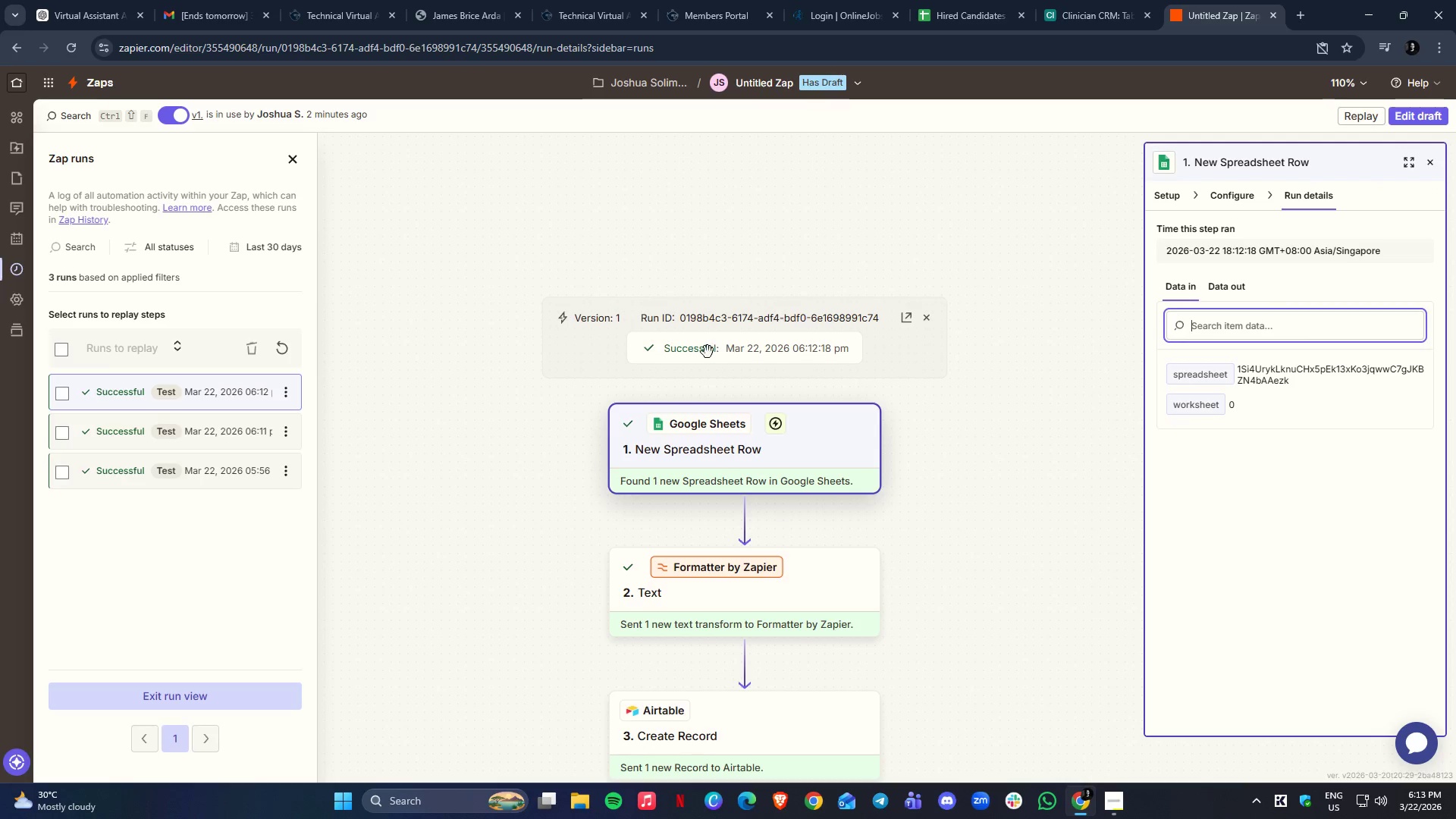 
left_click([486, 331])
 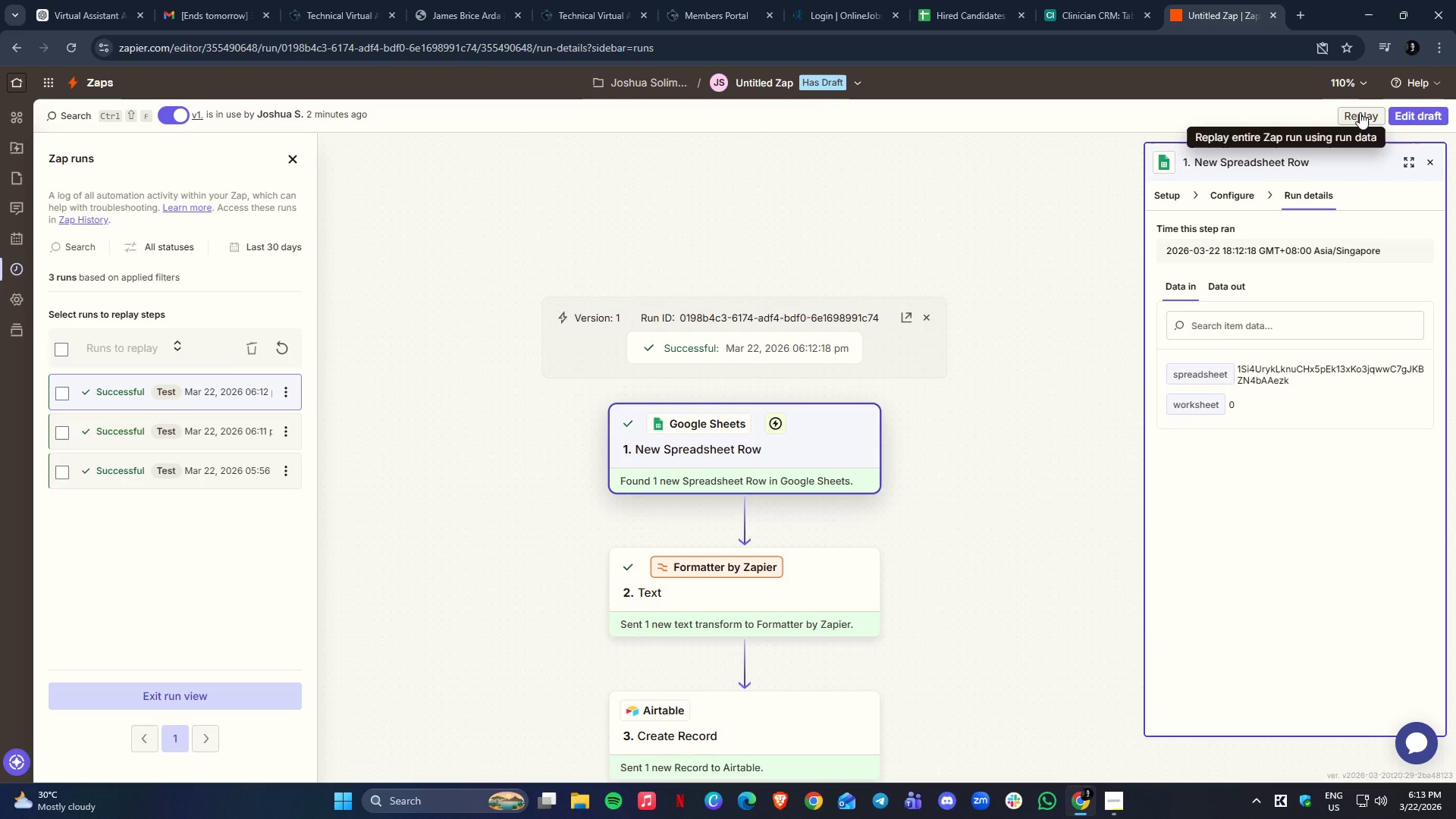 
wait(7.88)
 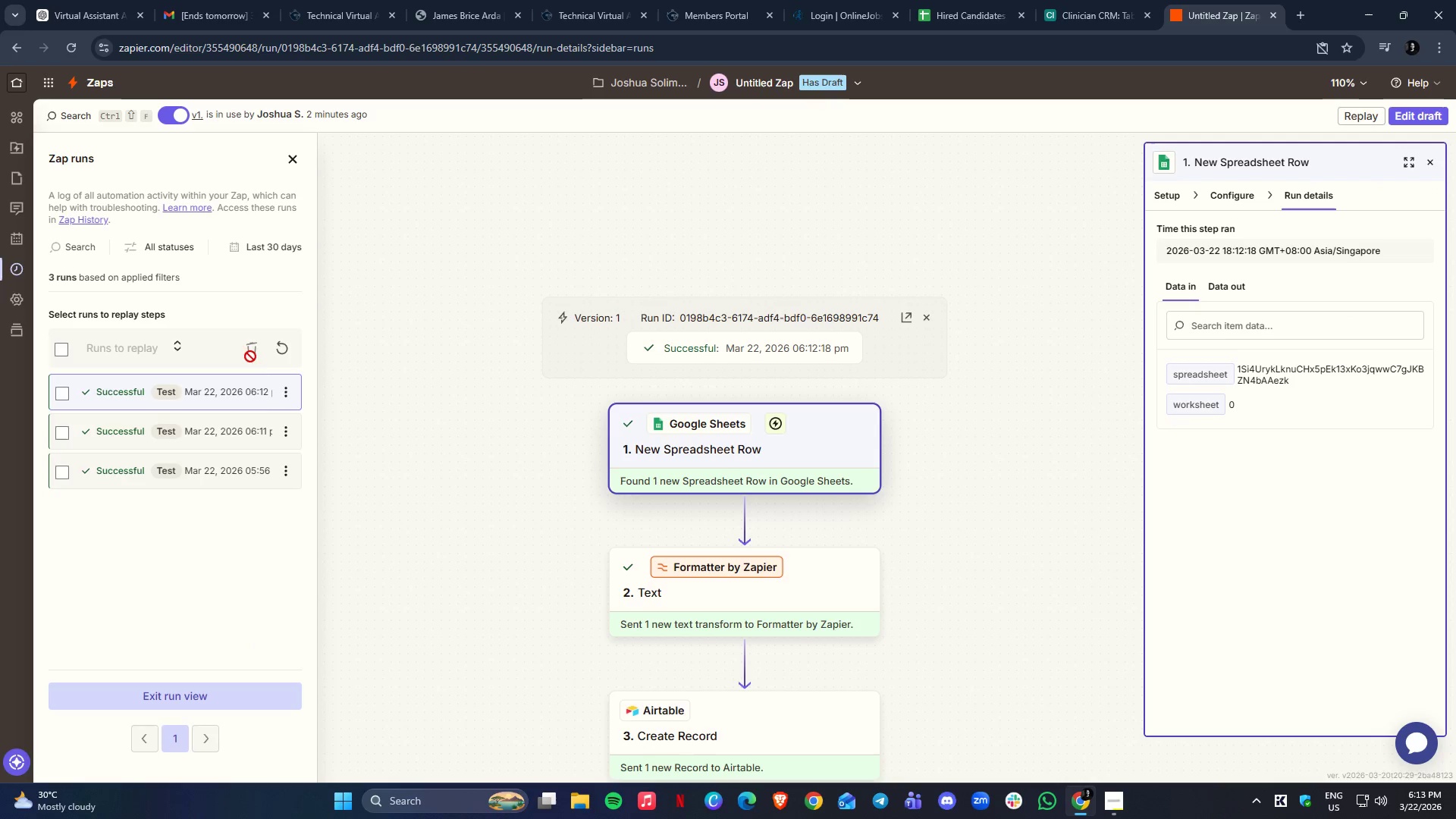 
left_click([1358, 113])
 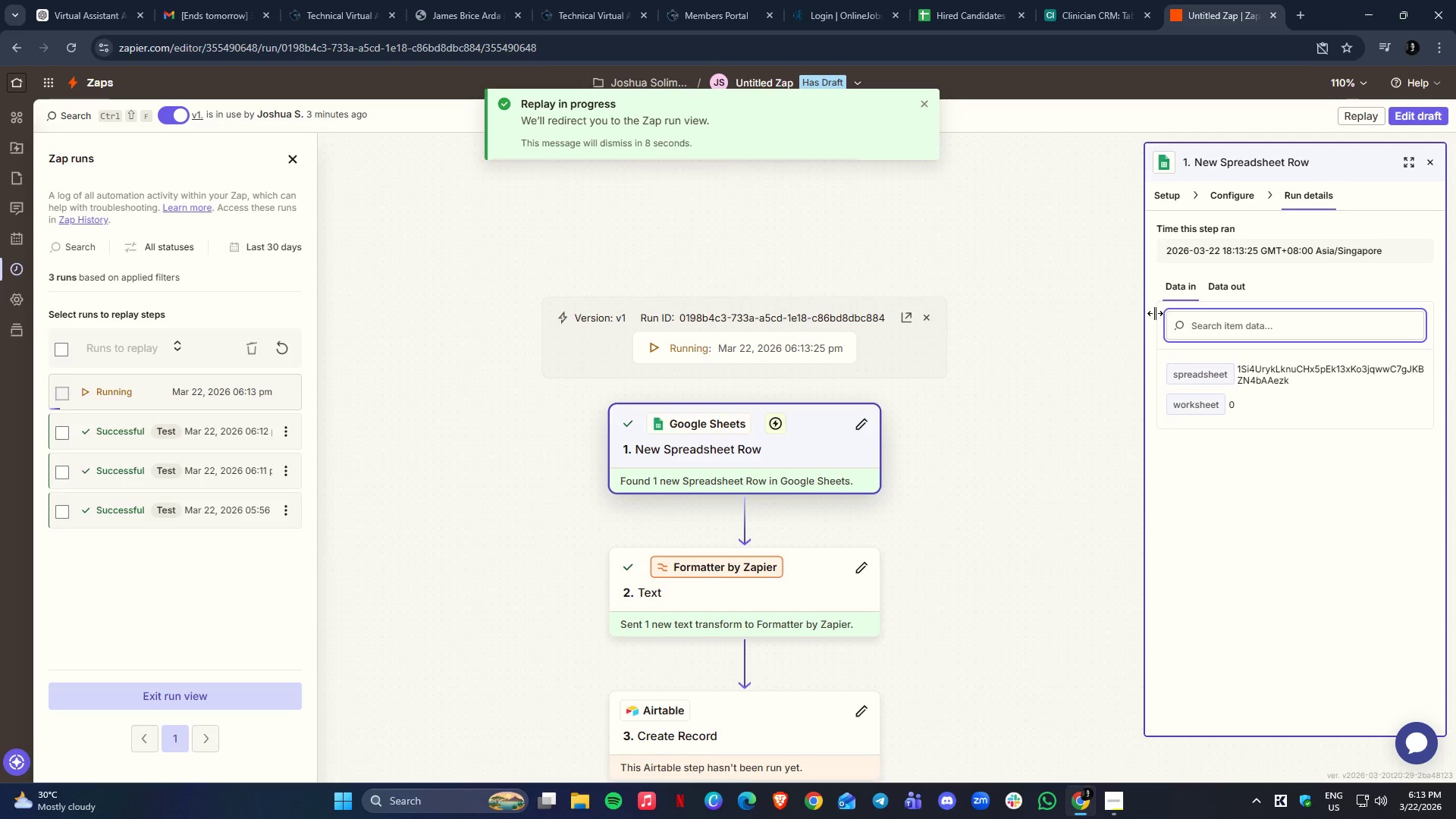 
wait(13.5)
 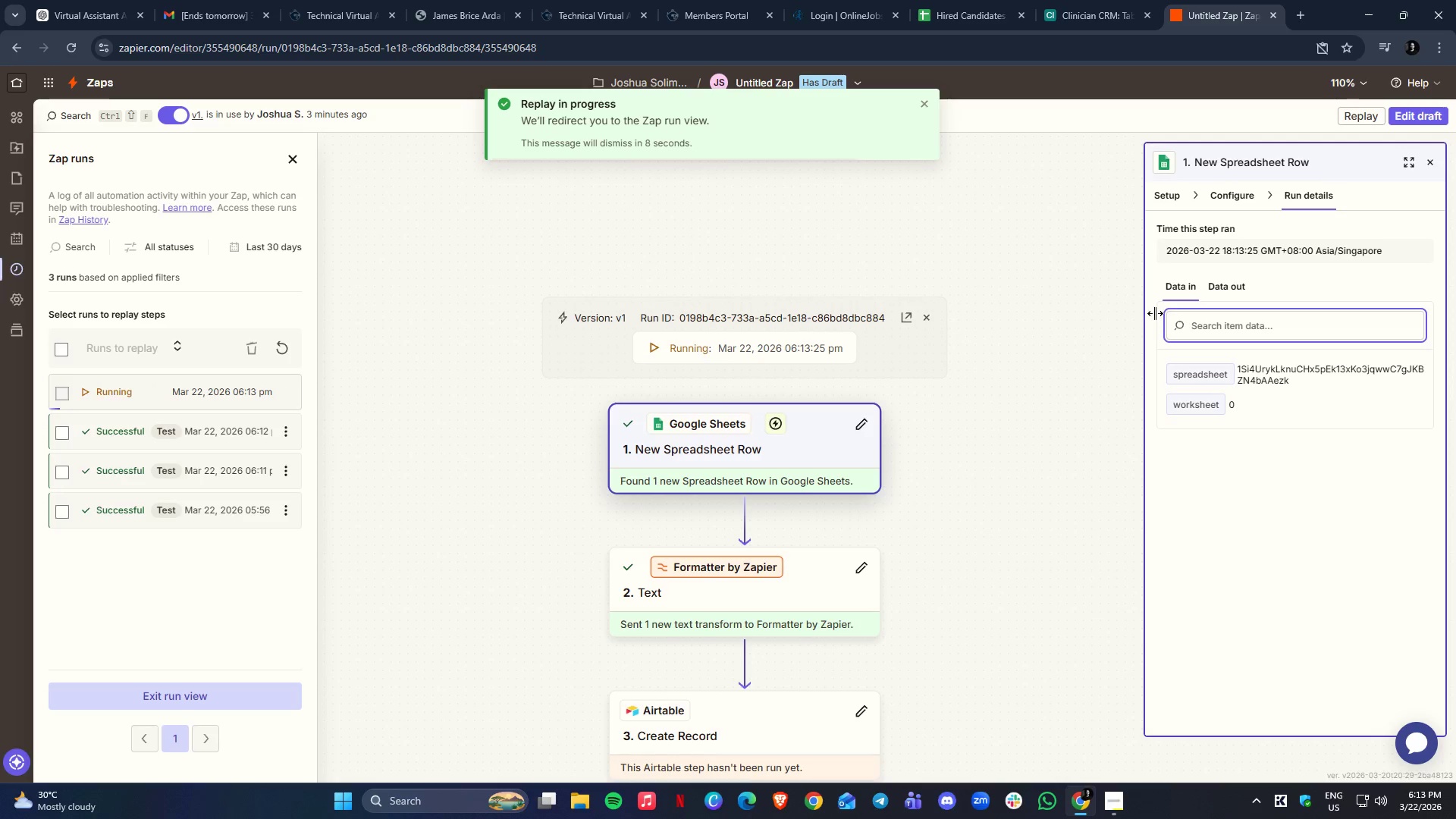 
left_click([1105, 0])
 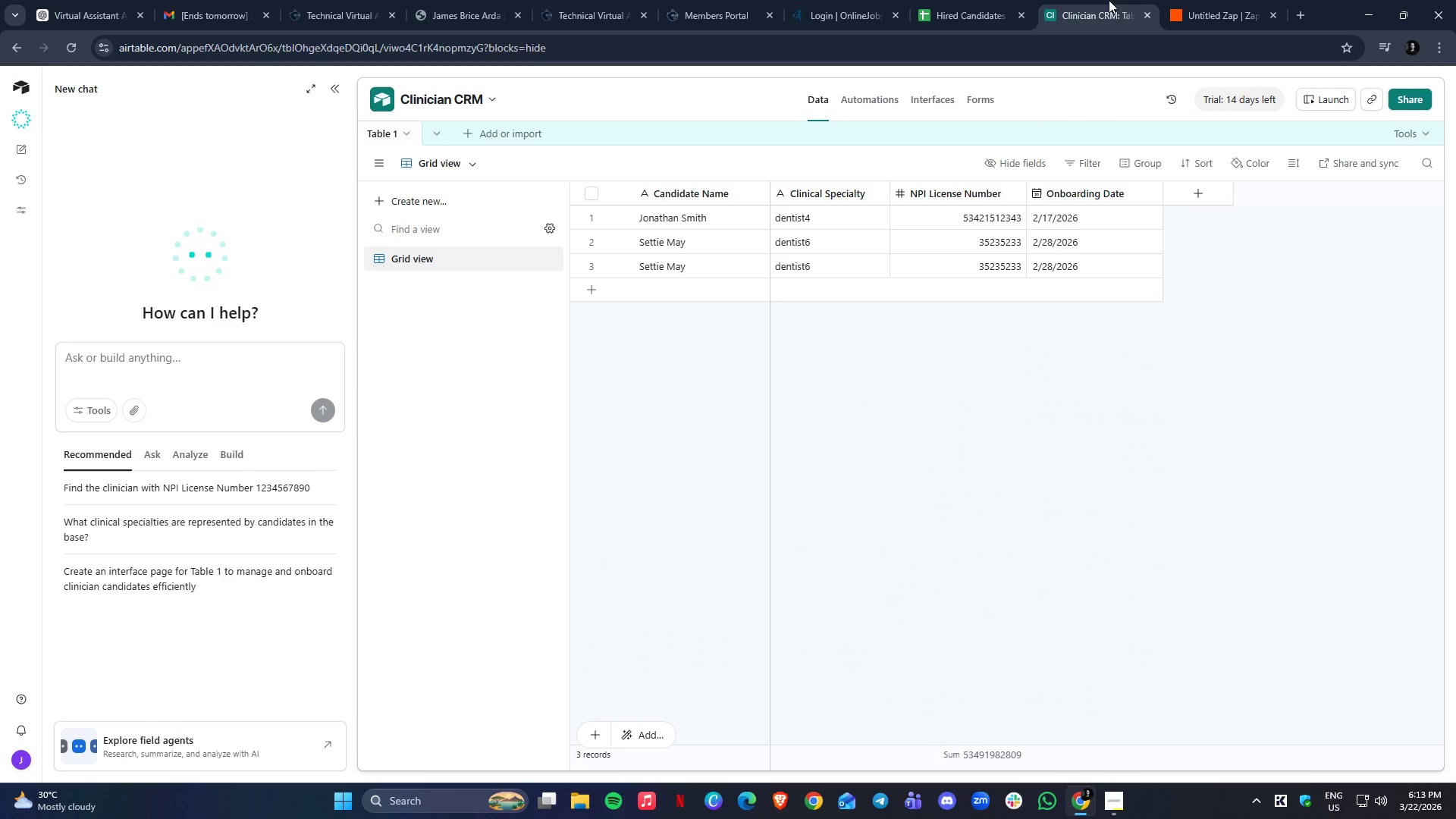 
left_click([1247, 0])
 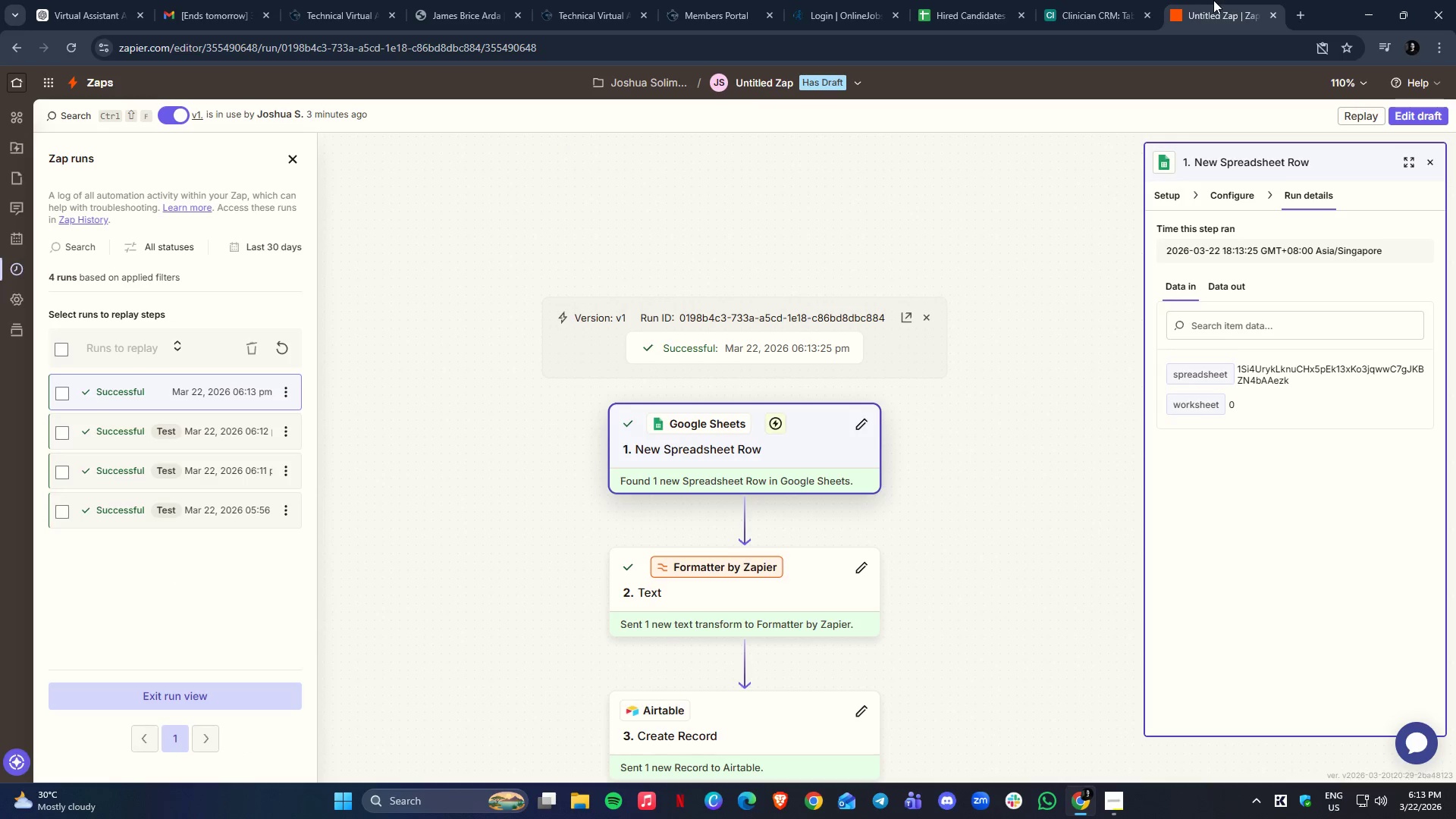 
left_click([1113, 0])
 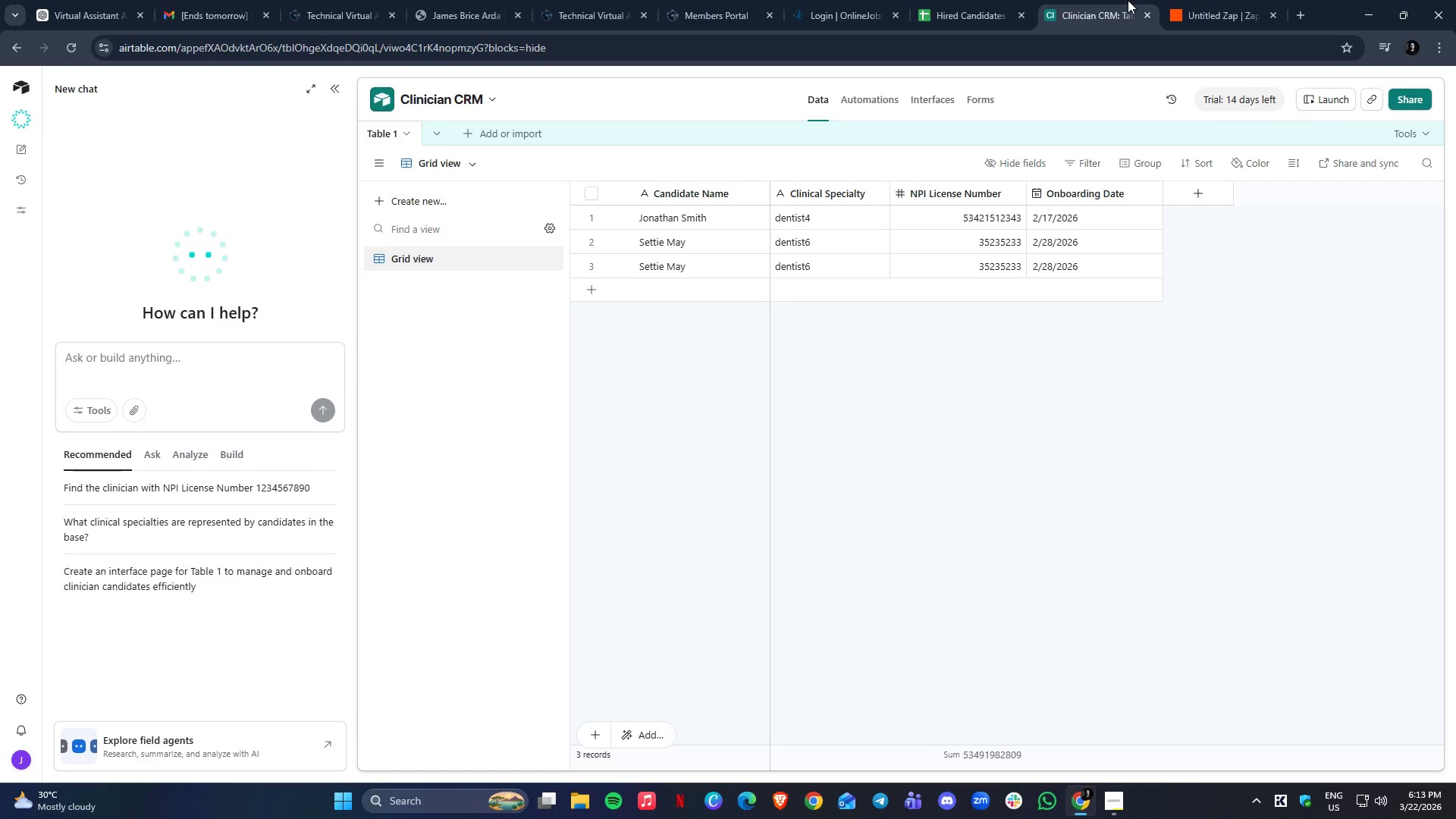 
left_click([962, 0])
 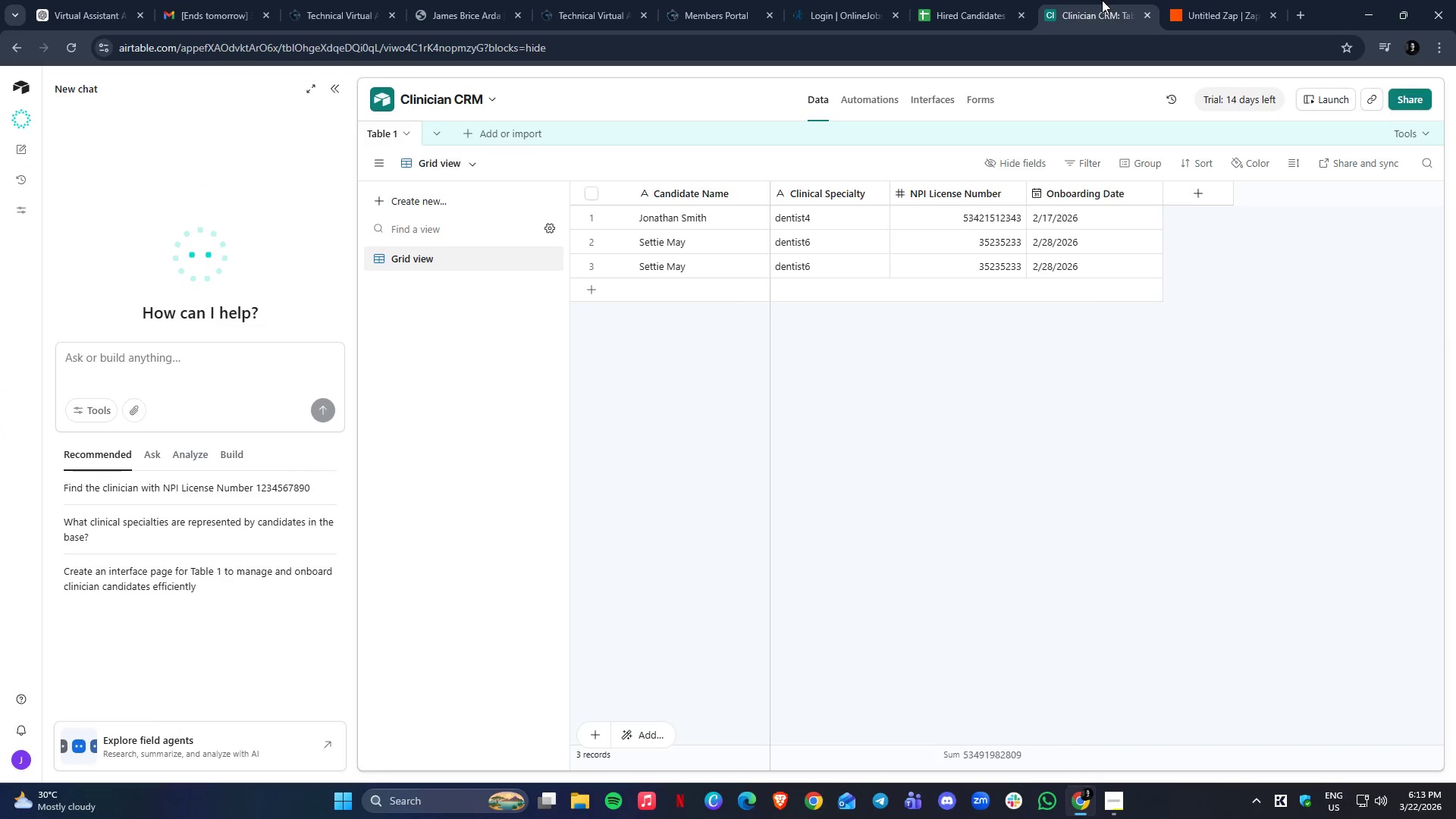 
double_click([1219, 0])
 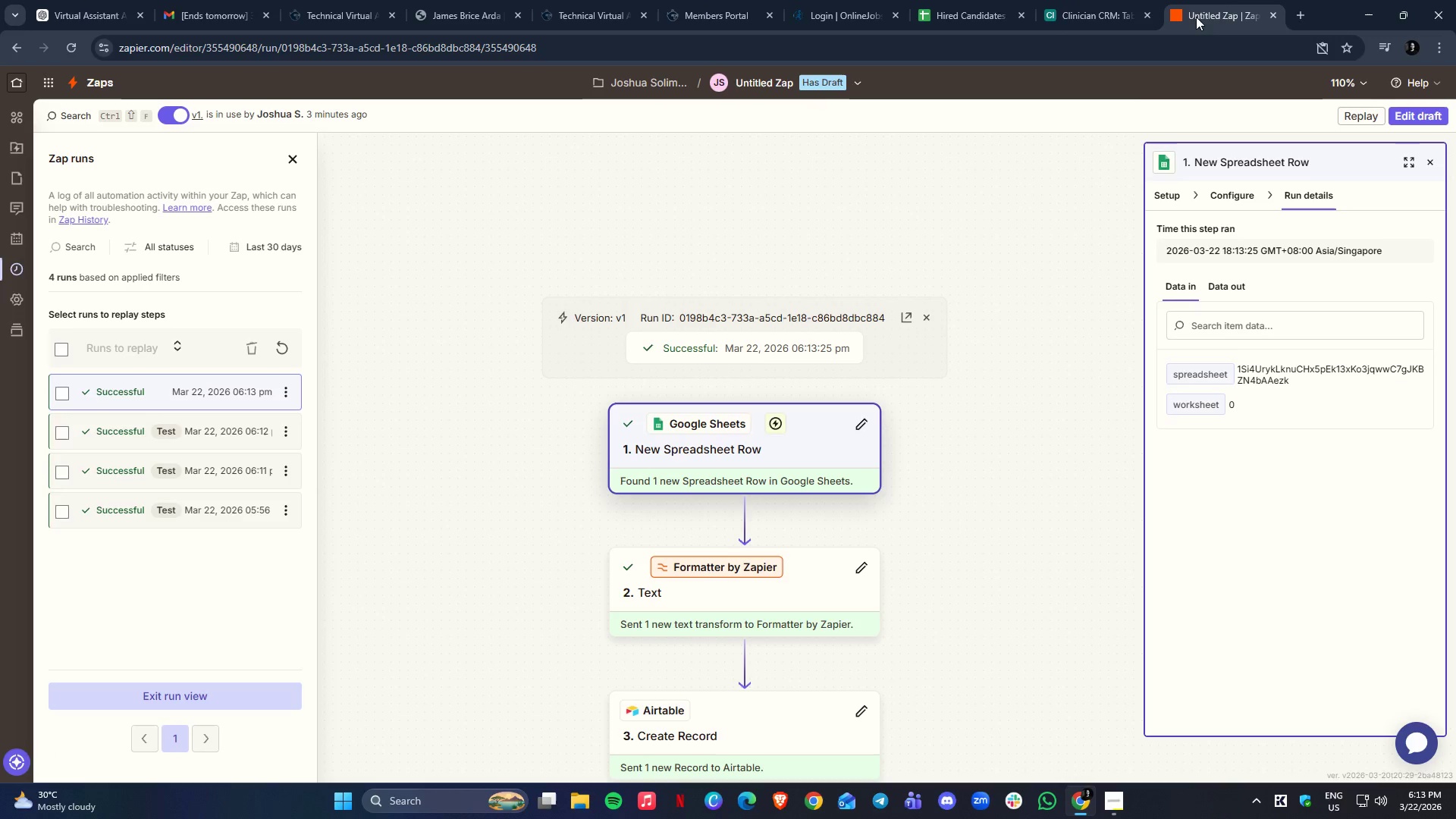 
left_click([1048, 238])
 